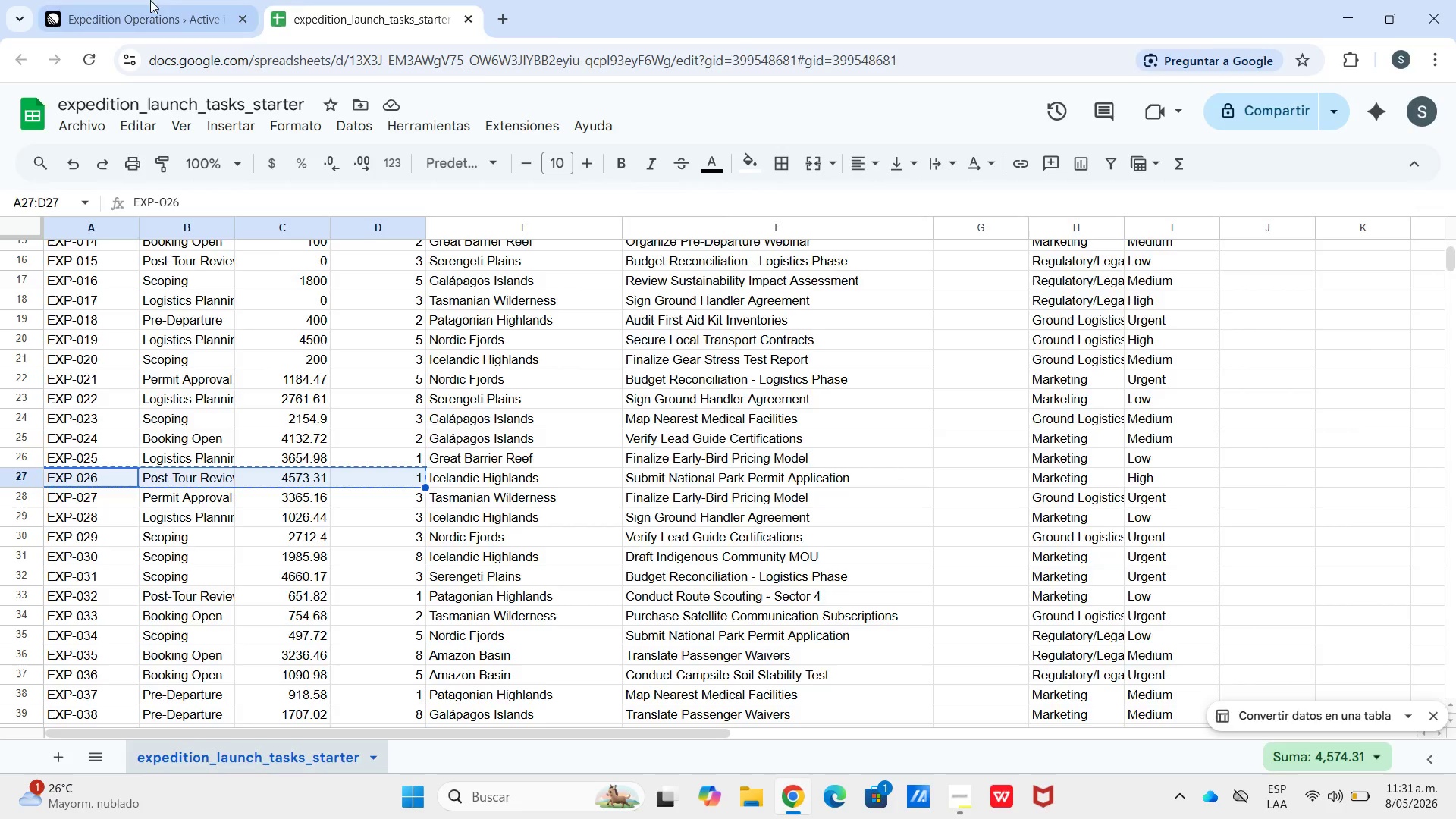 
left_click_drag(start_coordinate=[188, 2], to_coordinate=[192, 6])
 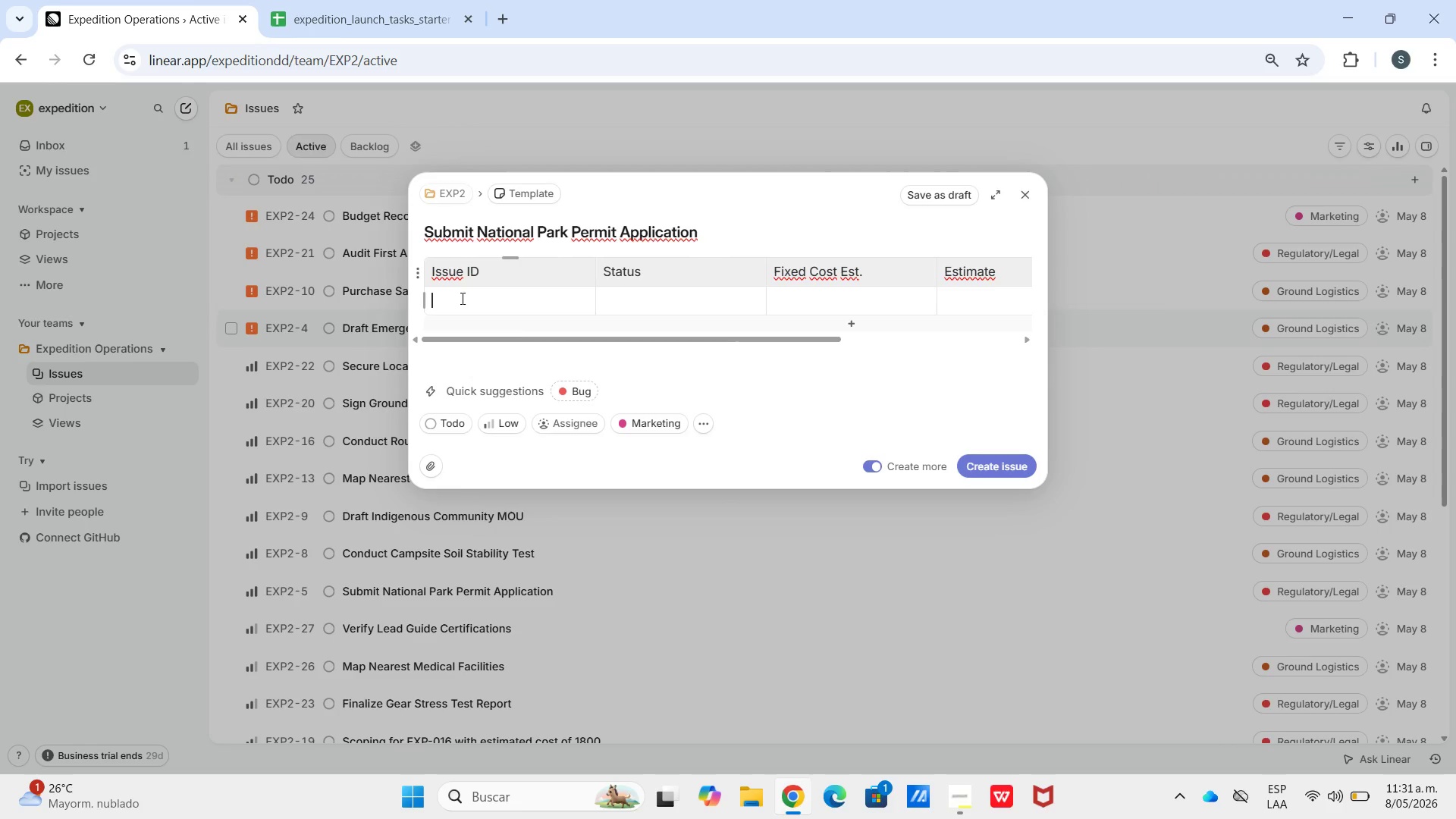 
key(Control+V)
 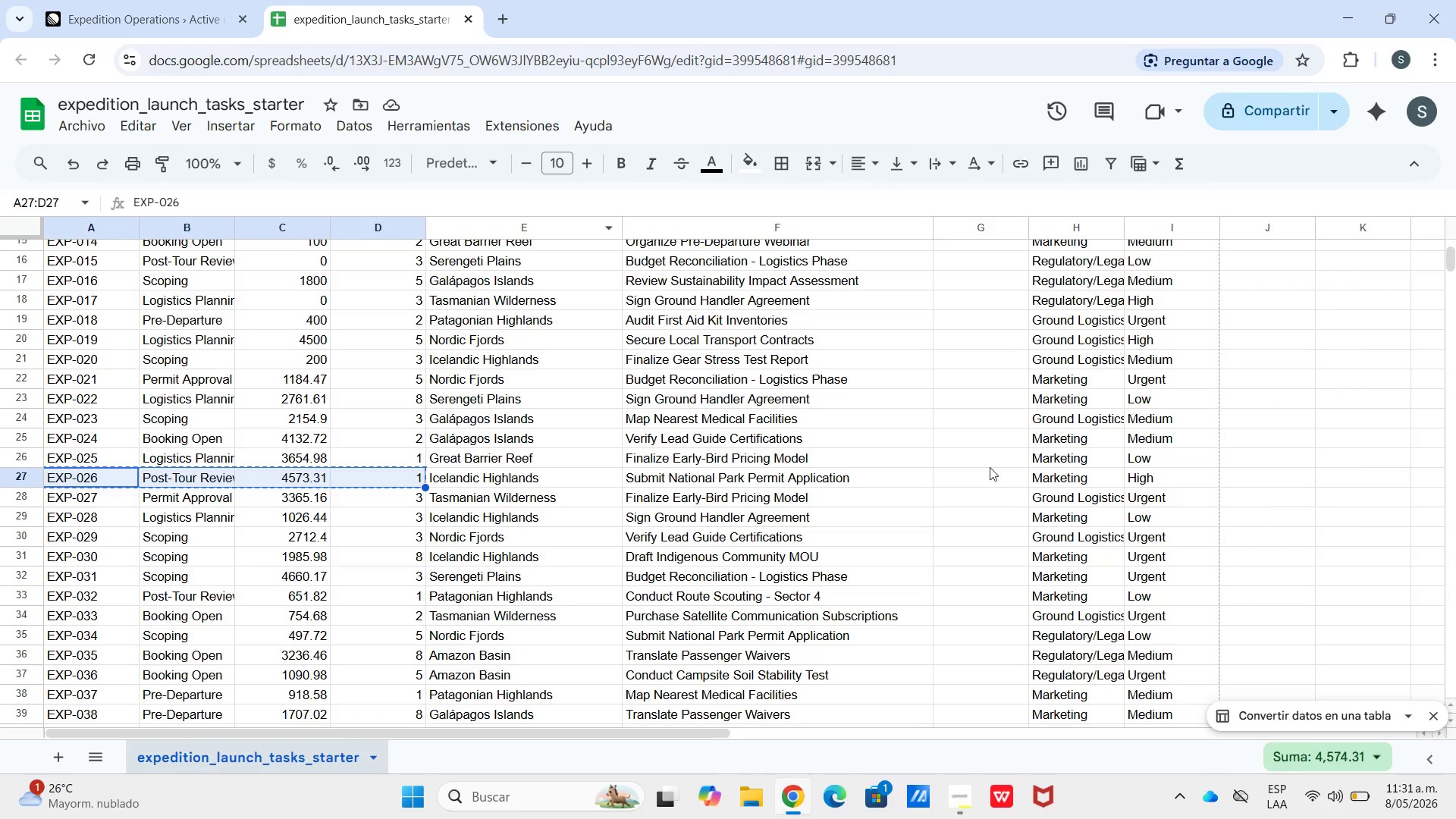 
left_click([165, 2])
 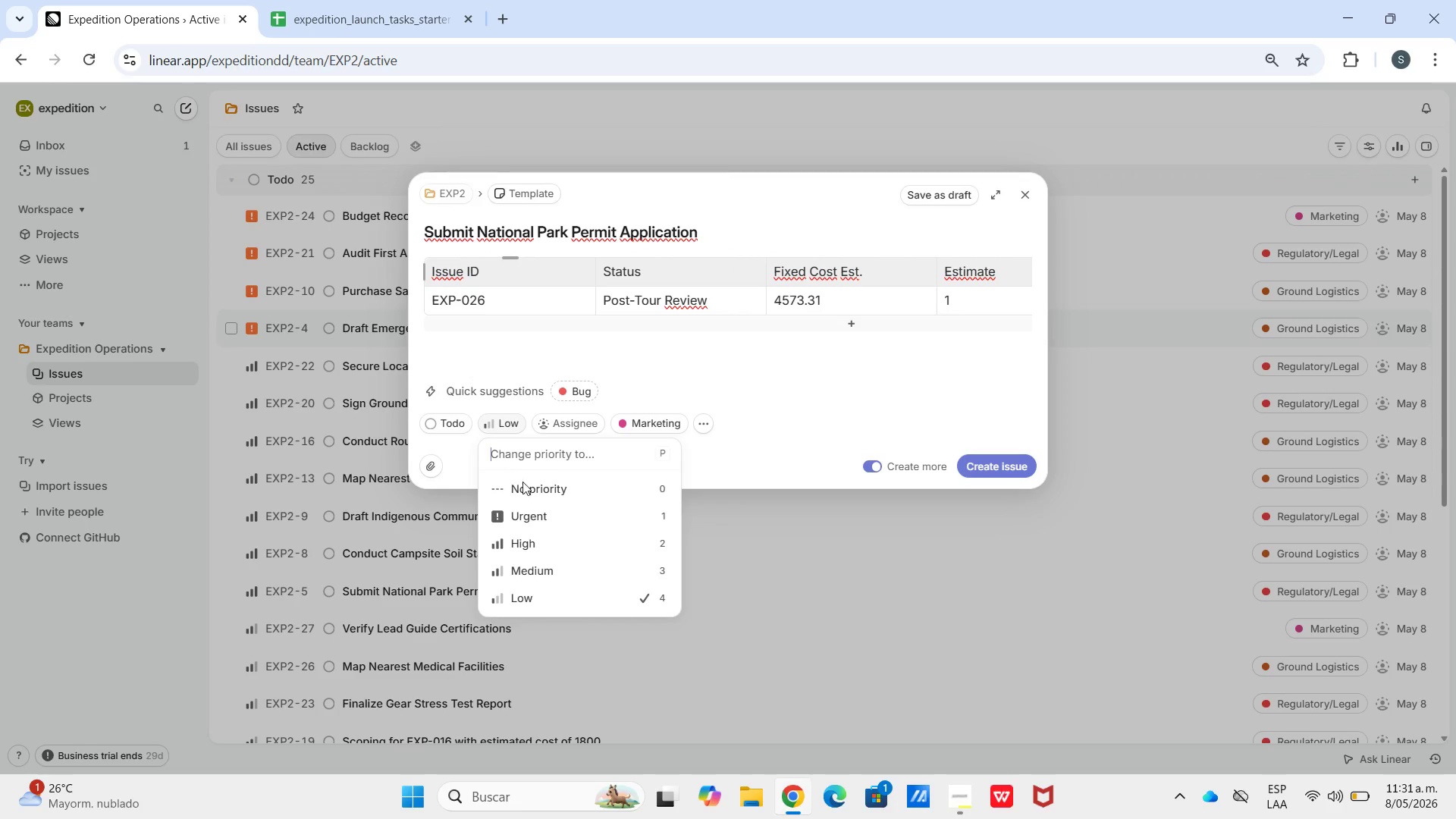 
left_click([534, 552])
 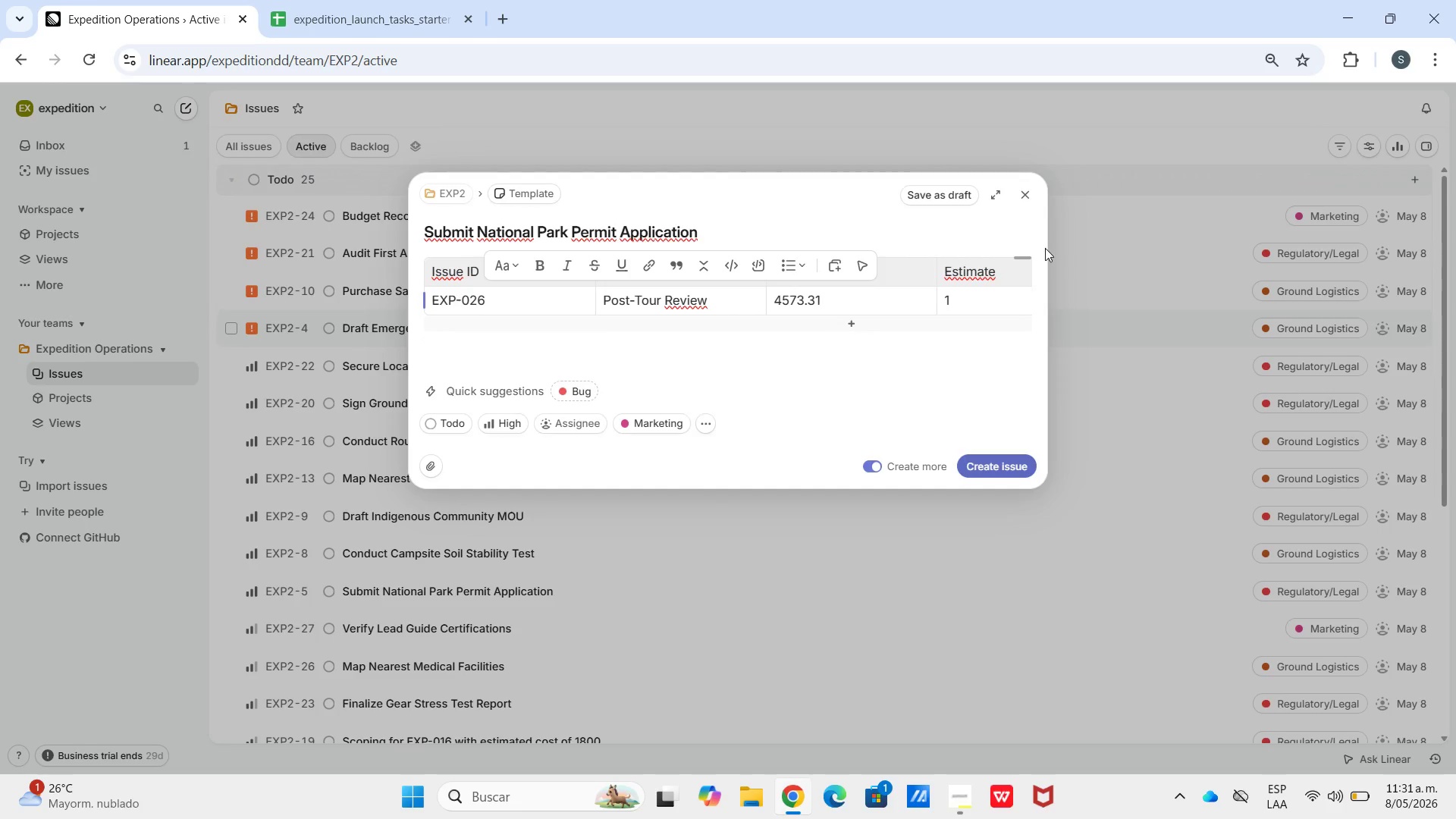 
left_click([1031, 190])
 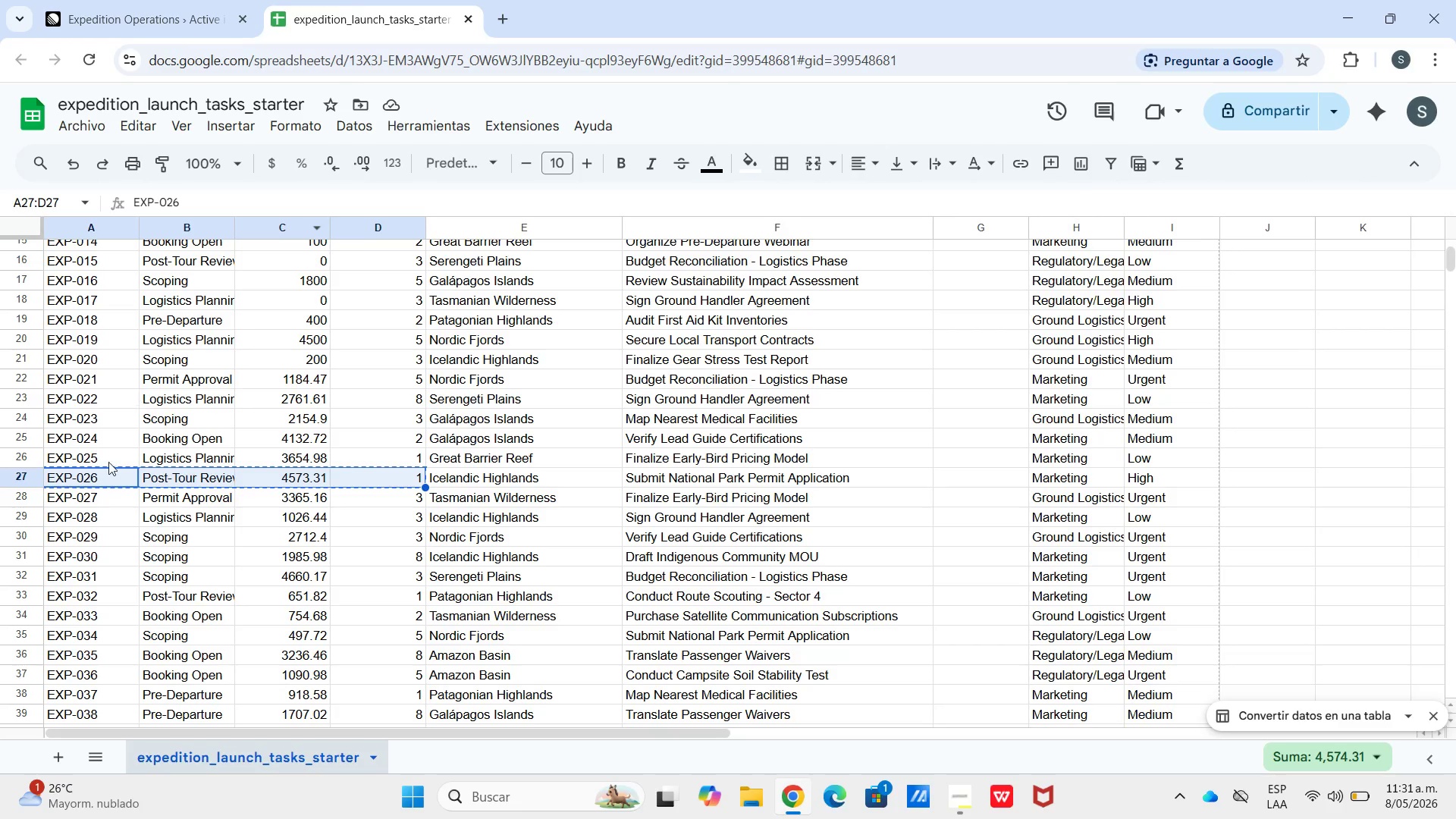 
left_click([71, 489])
 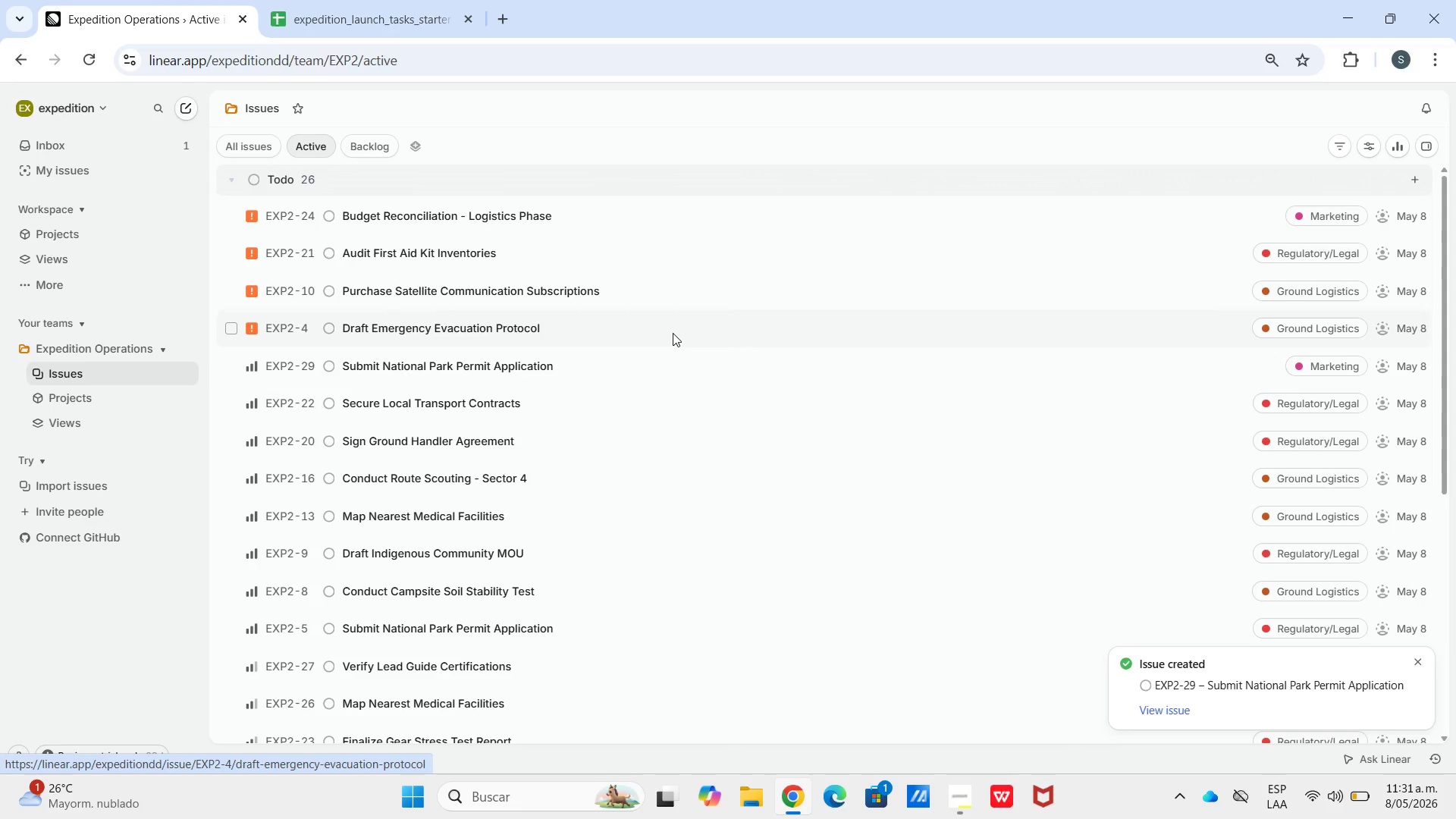 
key(C)
 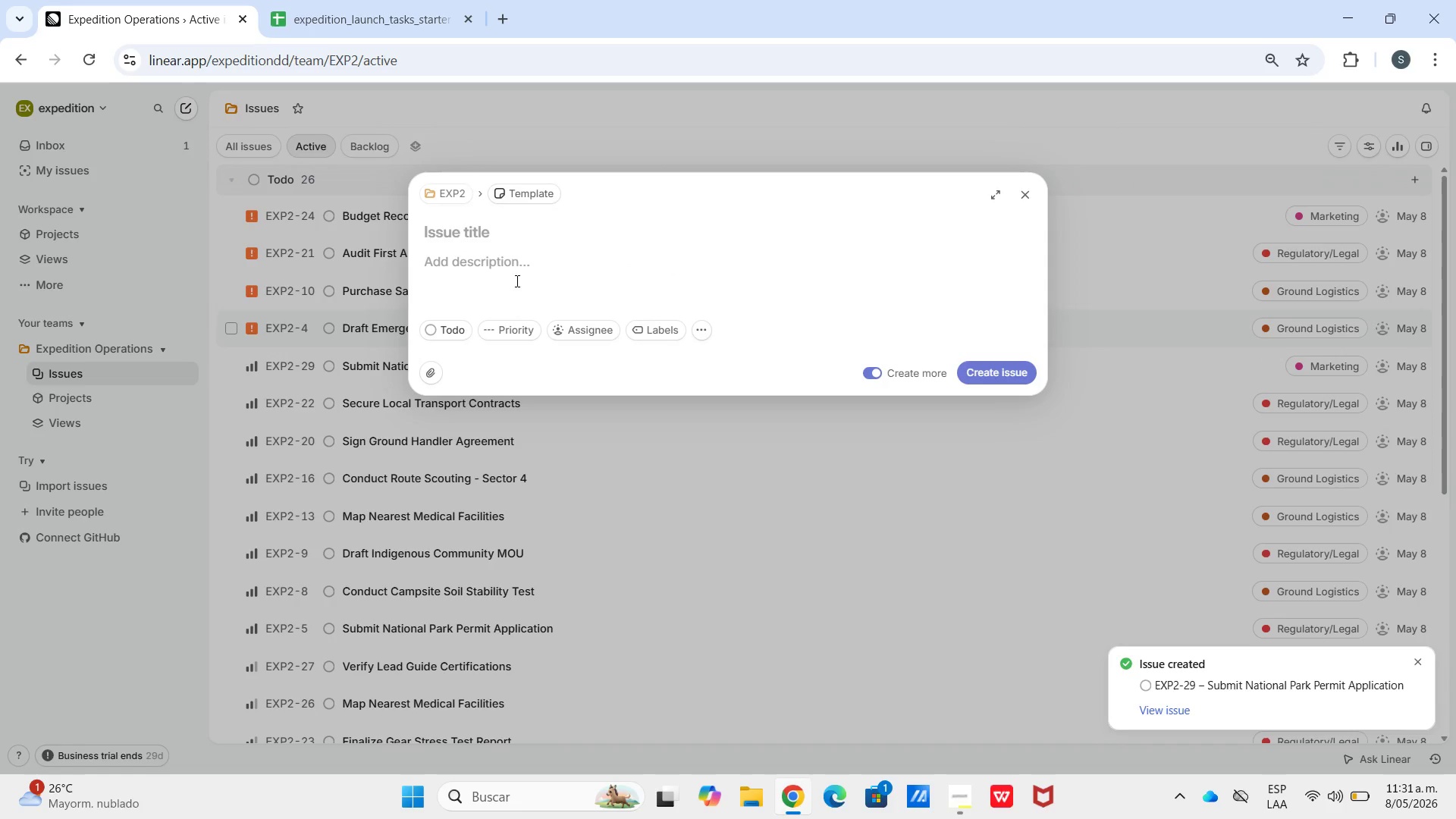 
left_click([397, 0])
 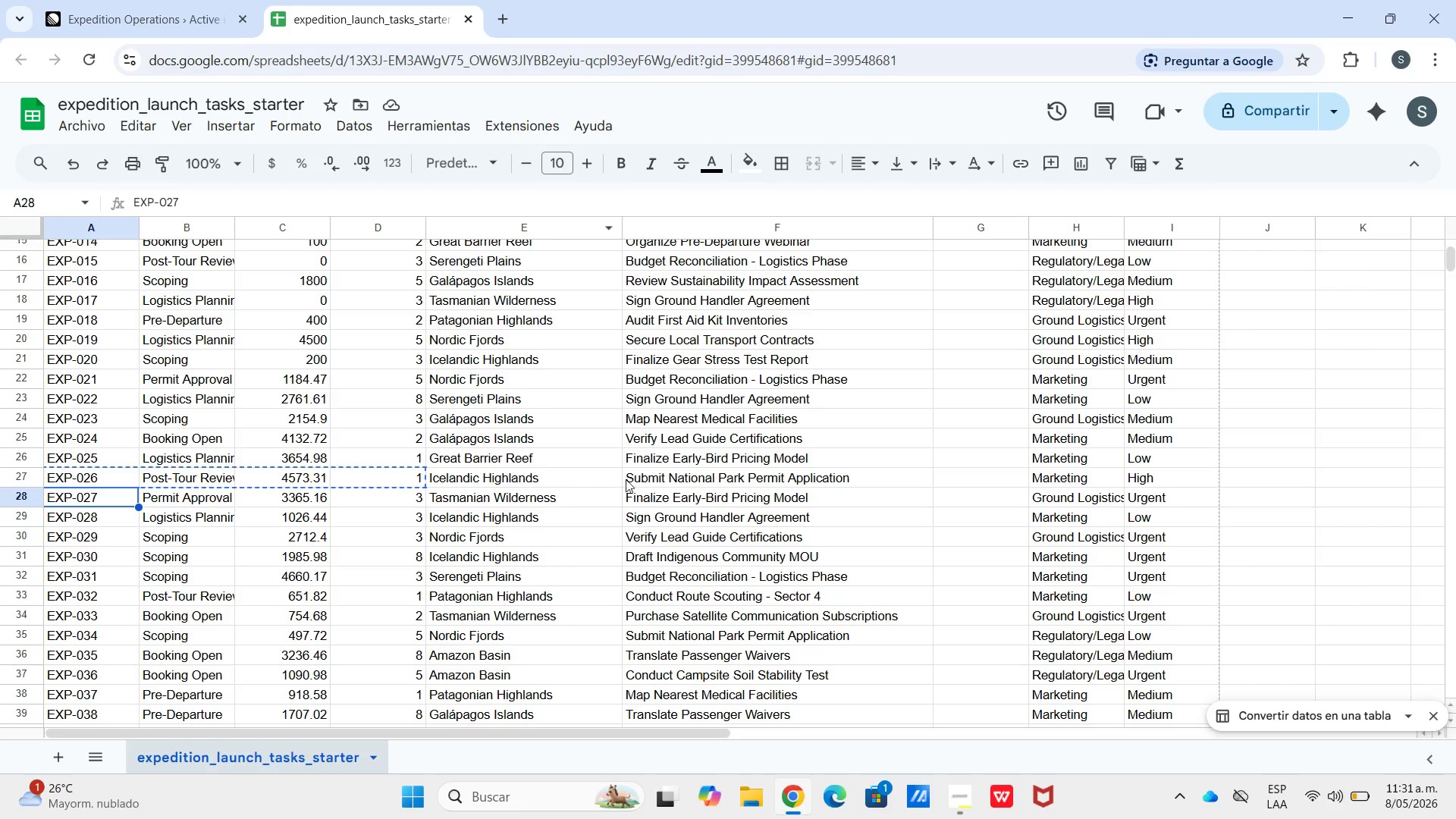 
left_click([662, 502])
 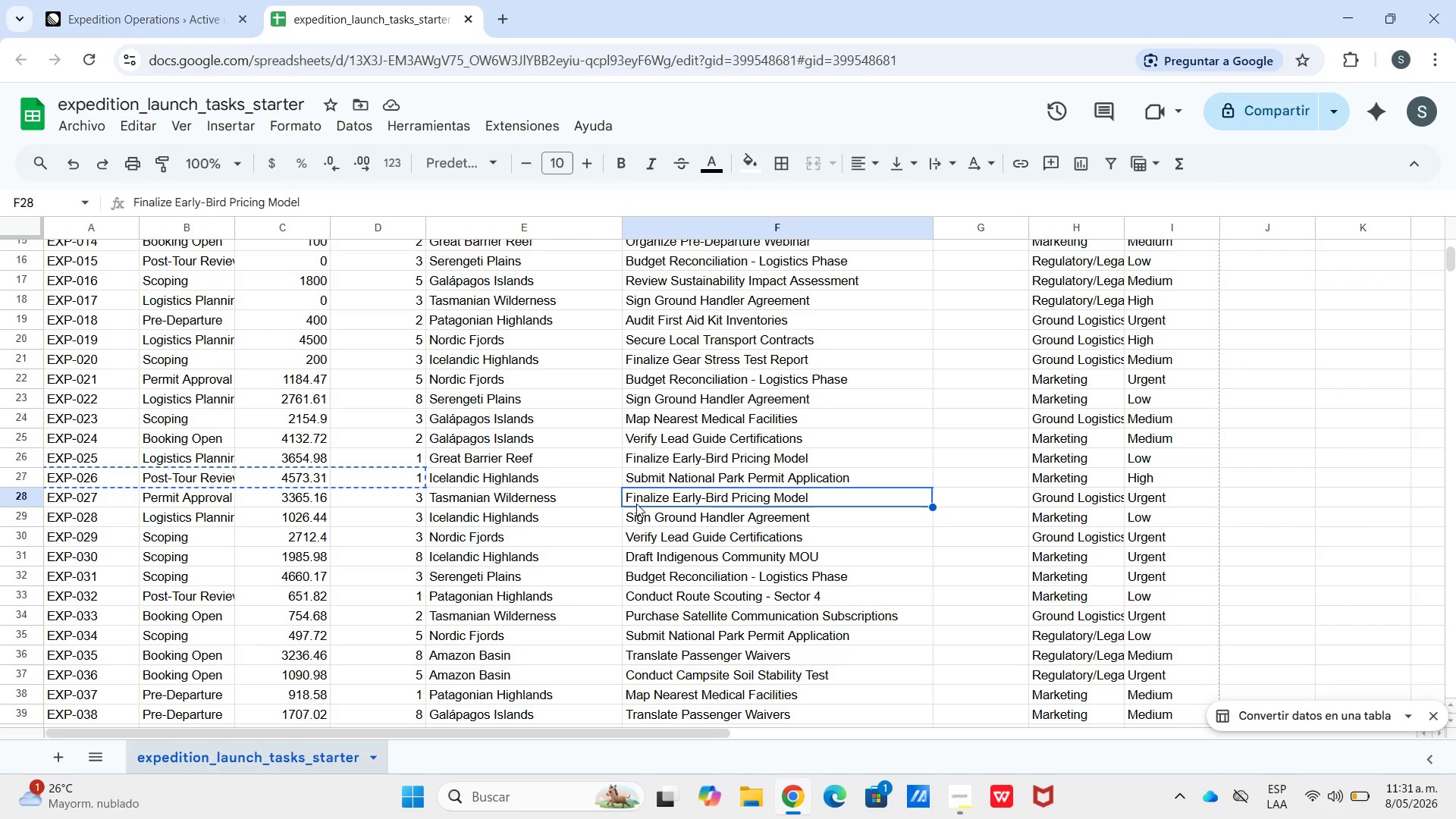 
key(Control+C)
 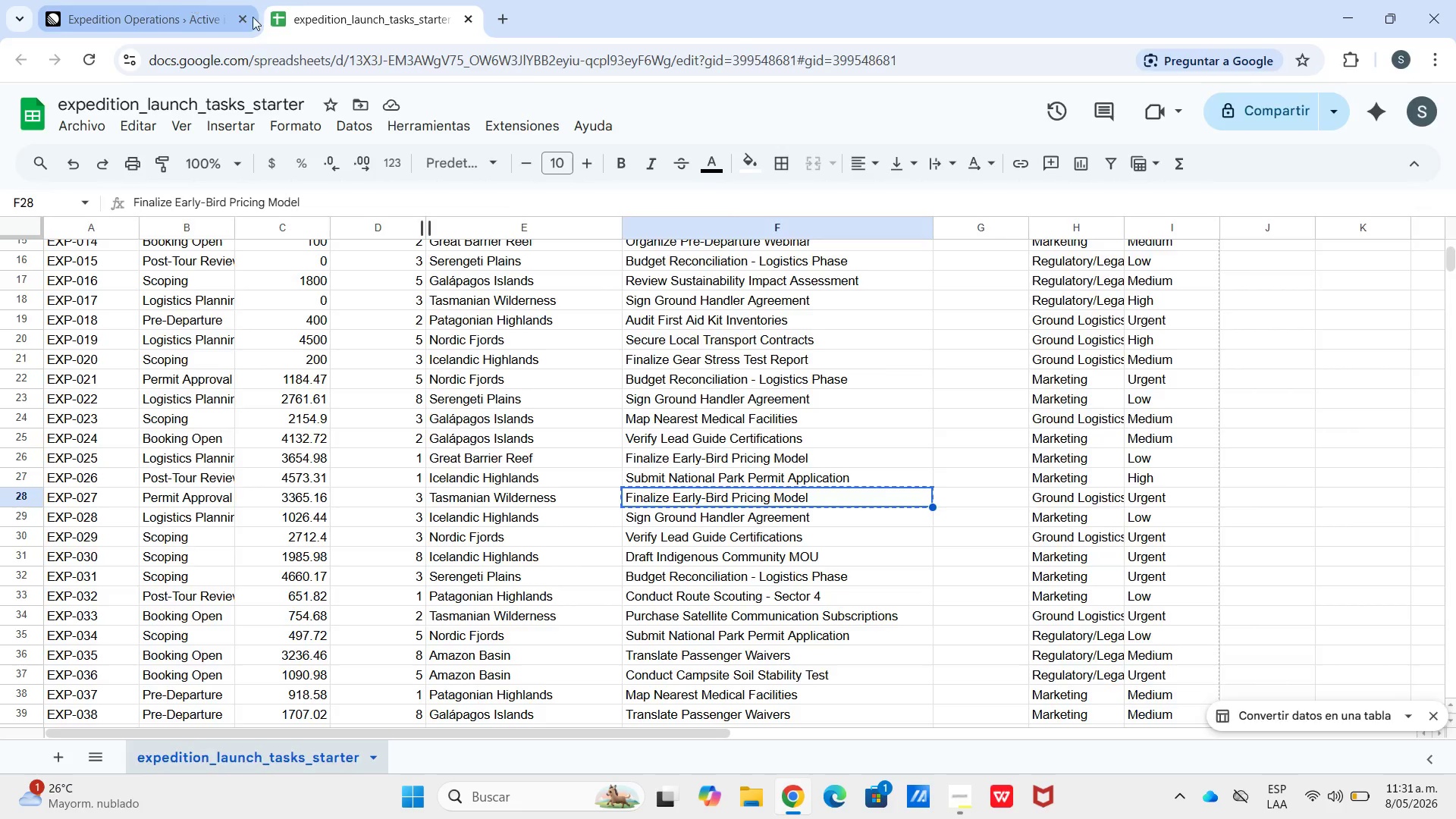 
hold_key(key=ControlLeft, duration=0.7)
 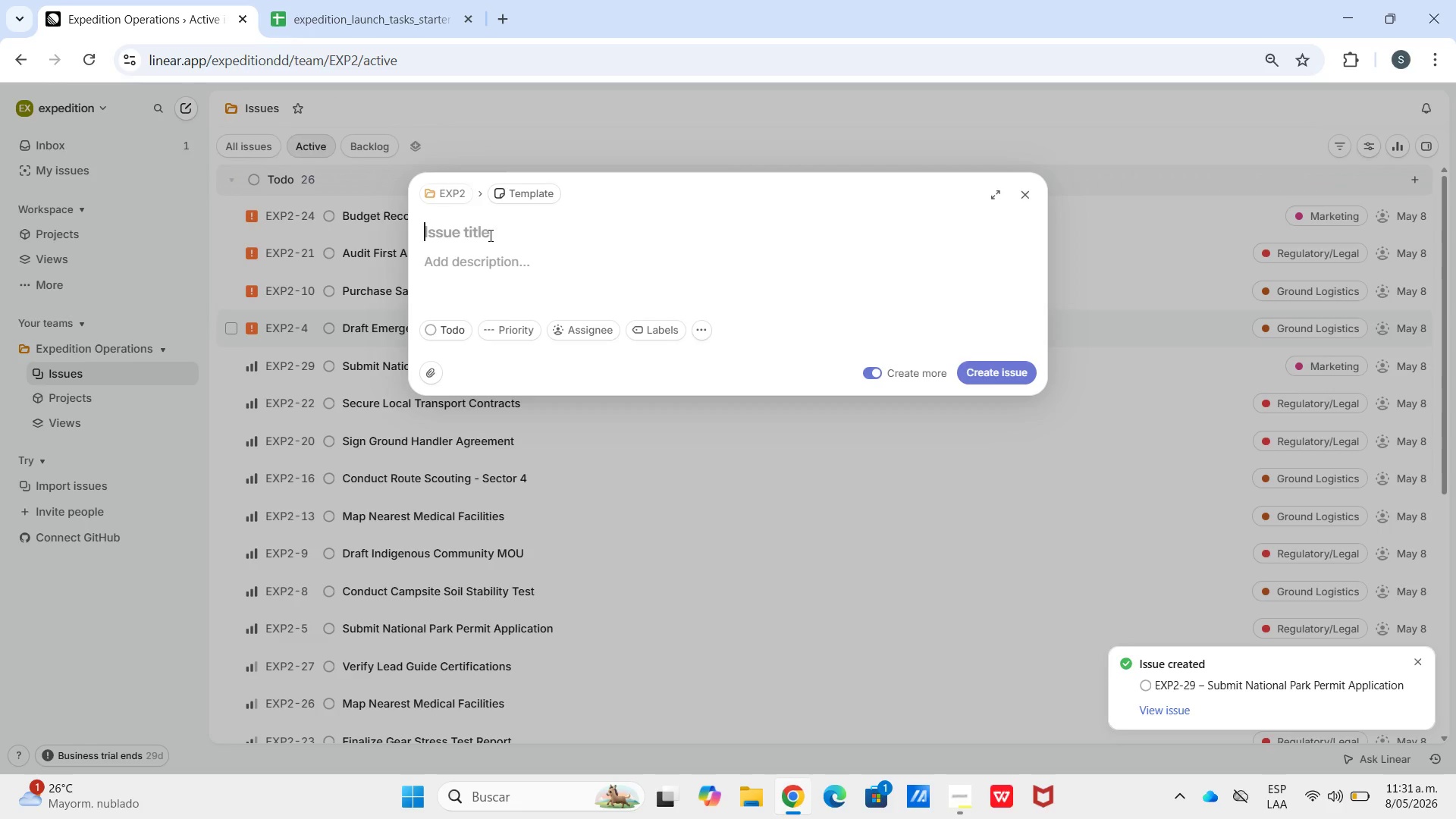 
left_click([489, 235])
 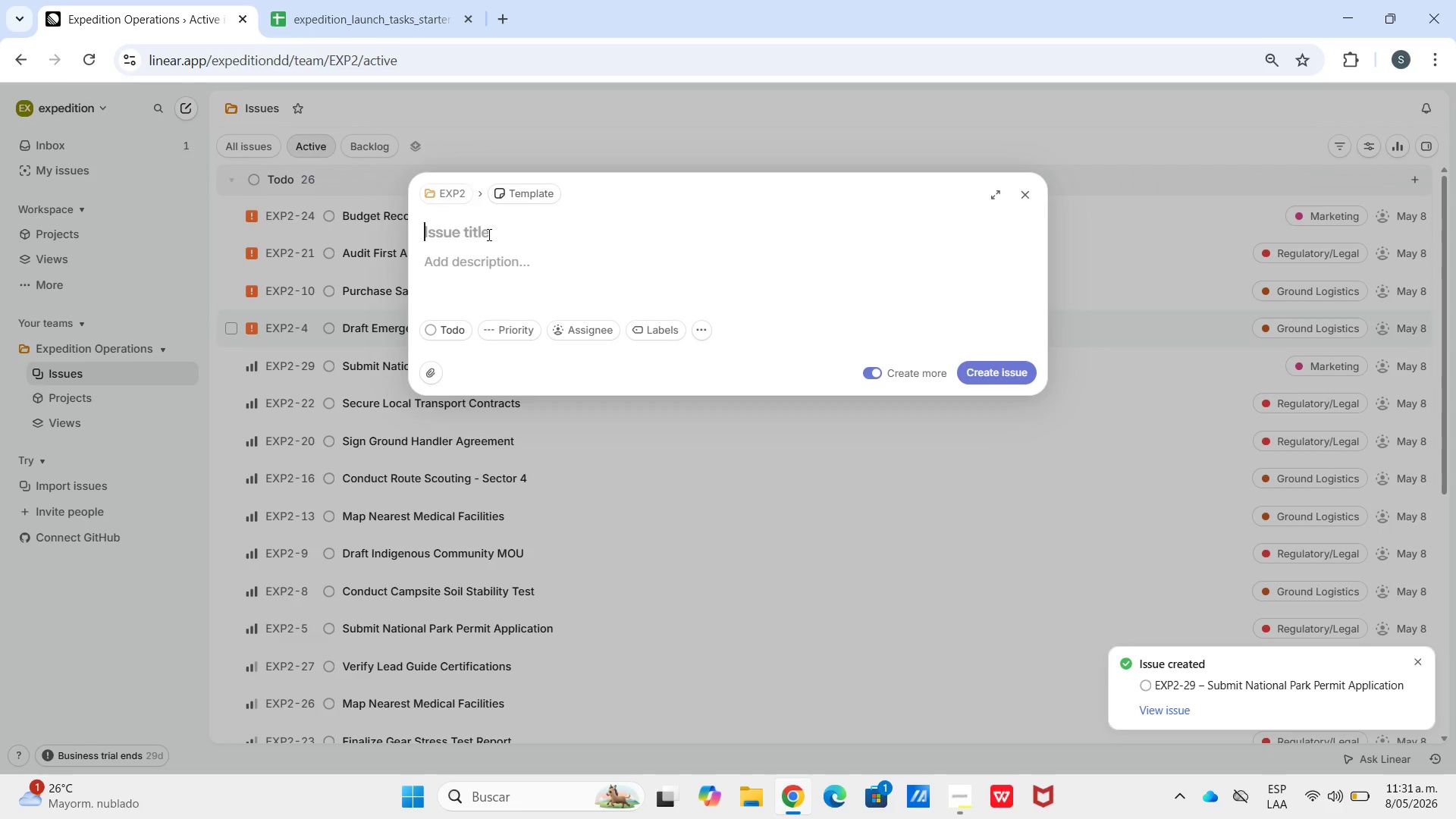 
key(Control+V)
 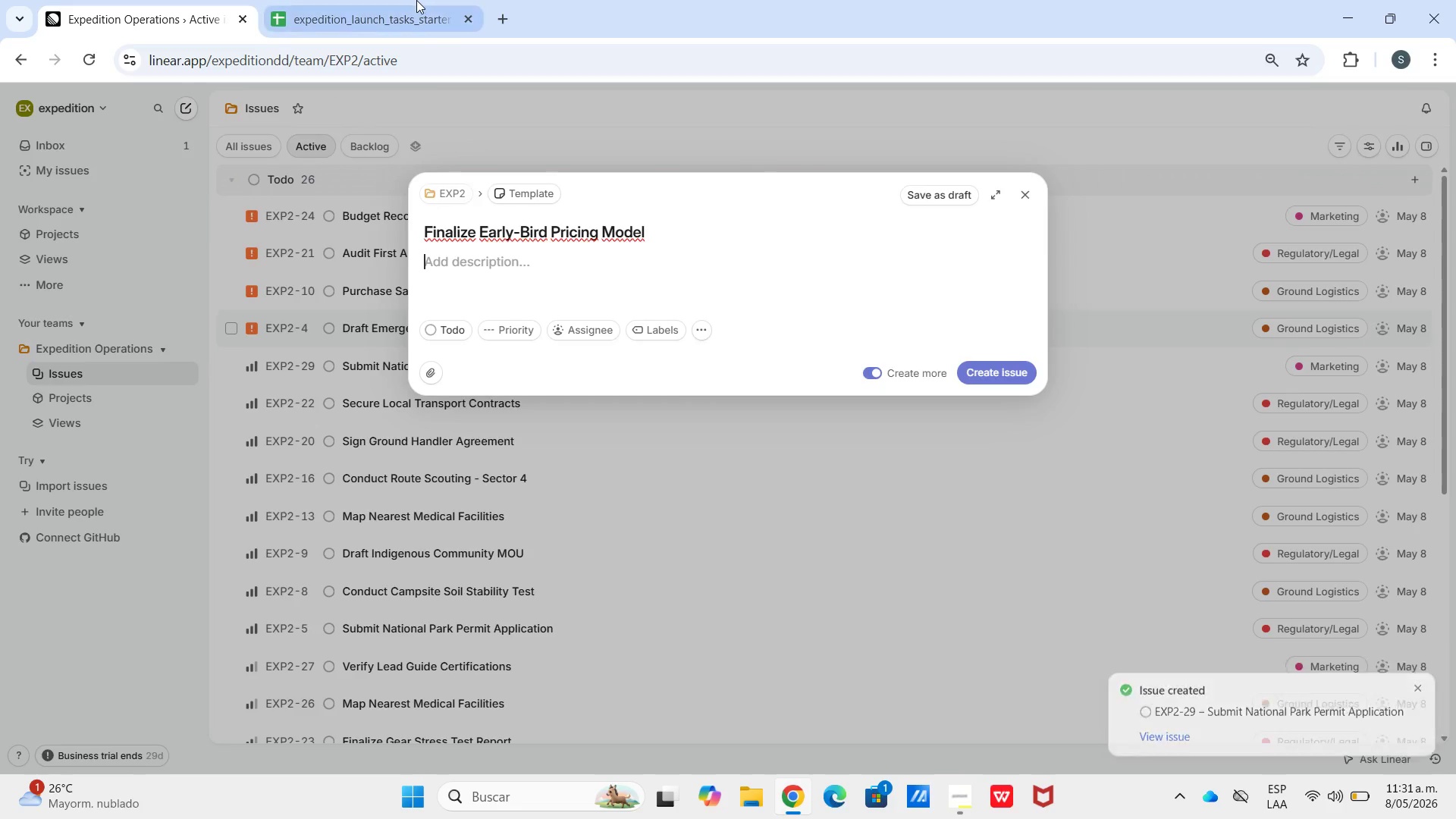 
double_click([416, 0])
 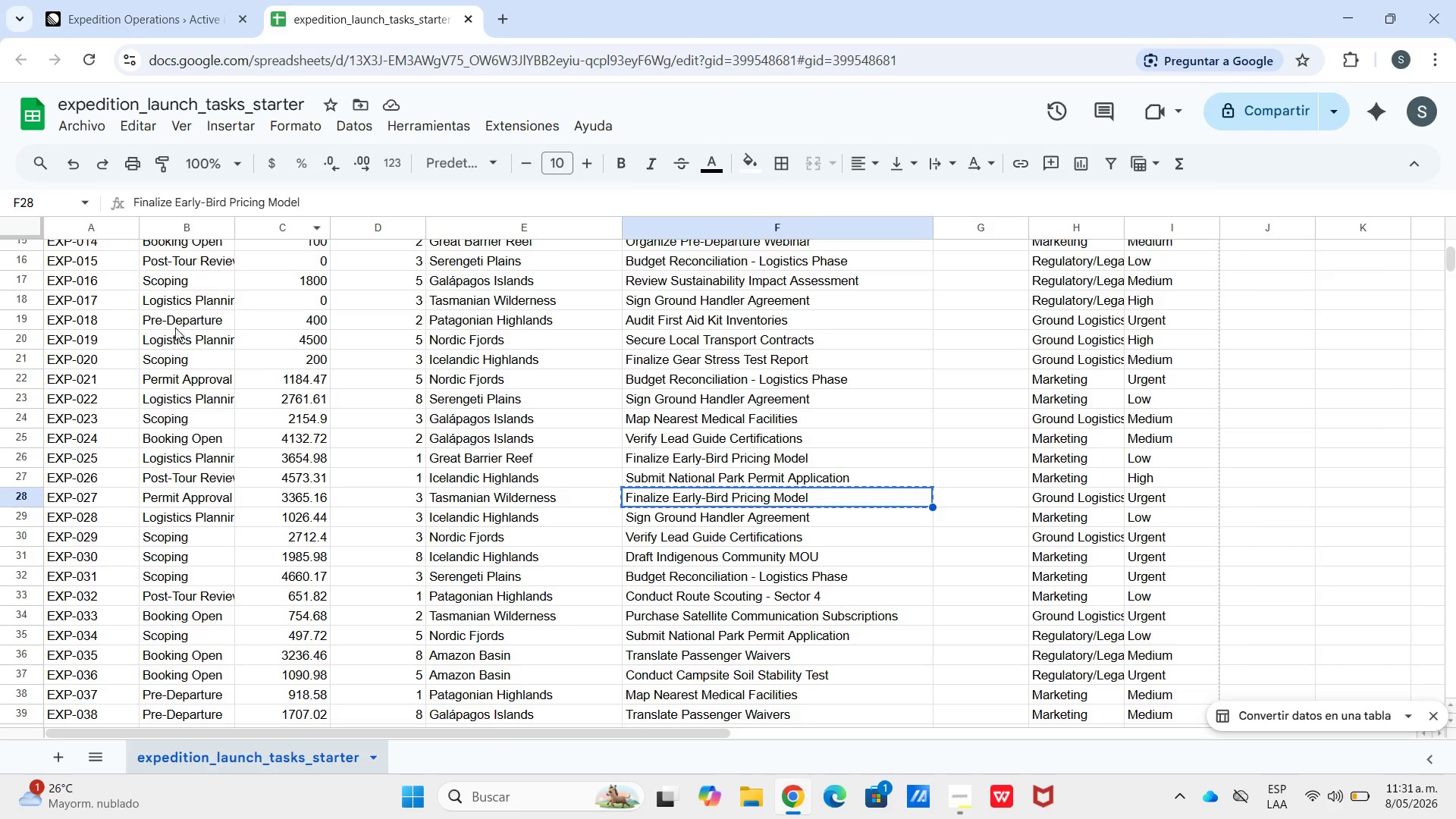 
scroll: coordinate [95, 278], scroll_direction: up, amount: 4.0
 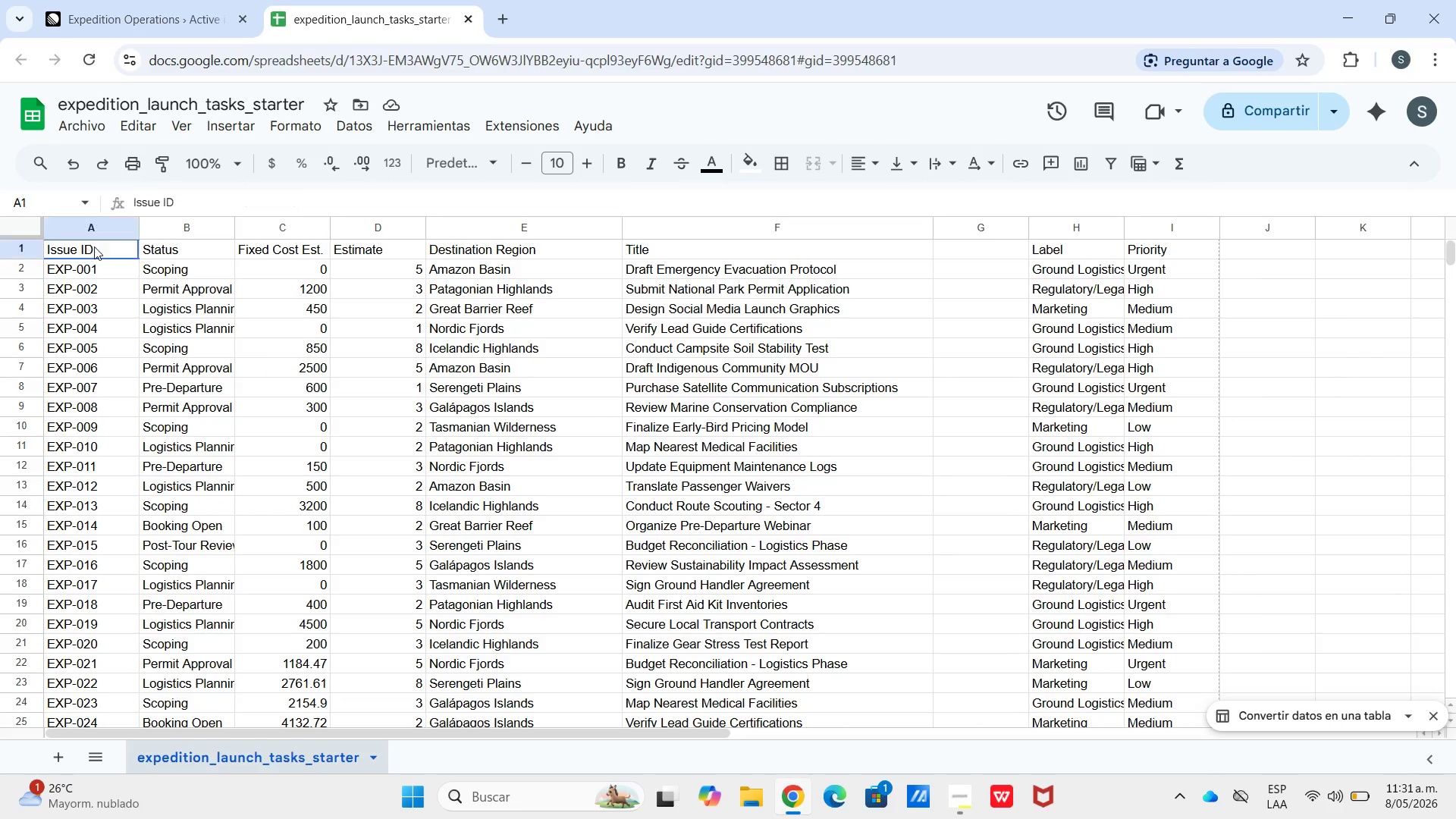 
left_click_drag(start_coordinate=[86, 247], to_coordinate=[576, 255])
 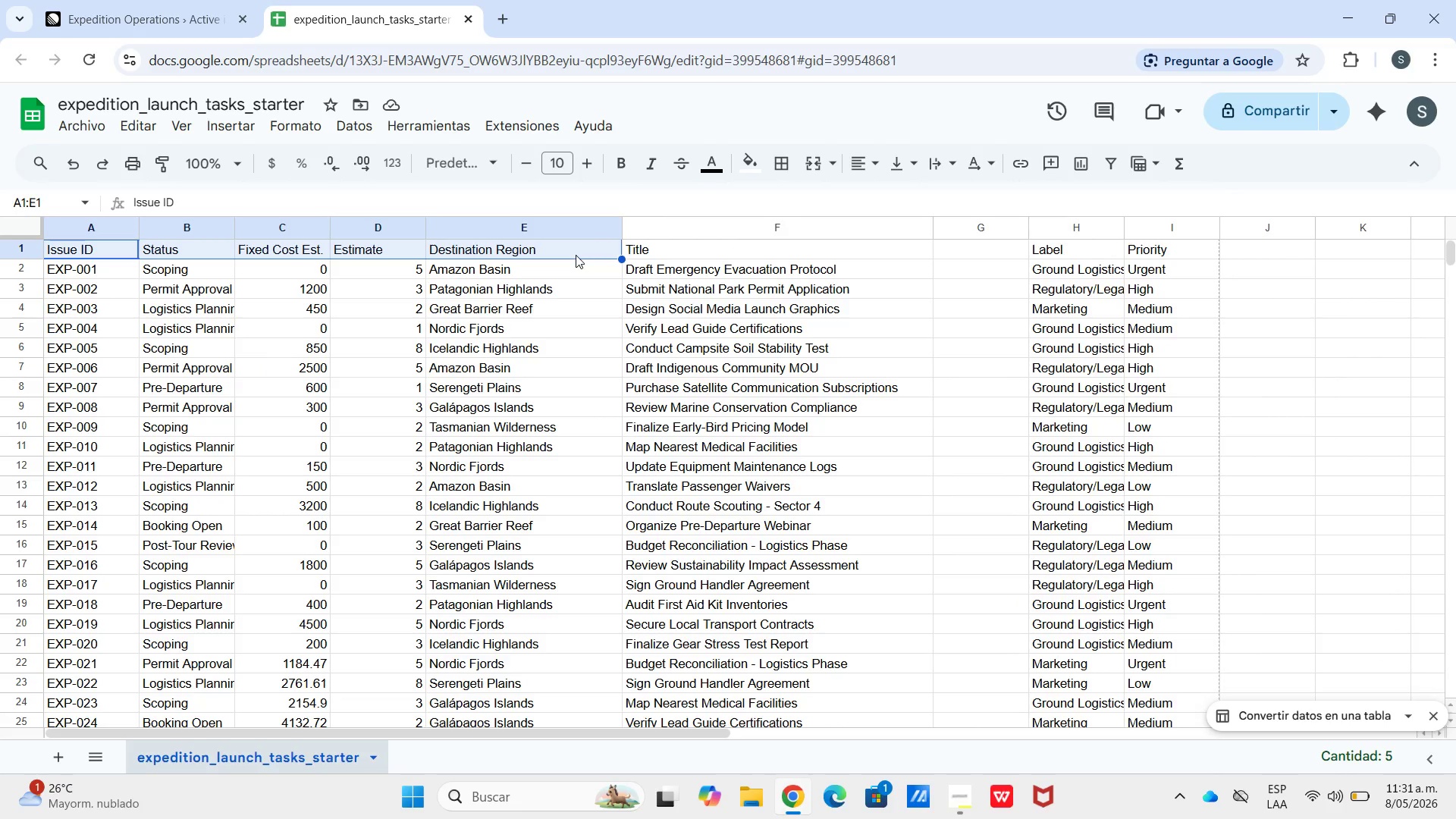 
key(Control+C)
 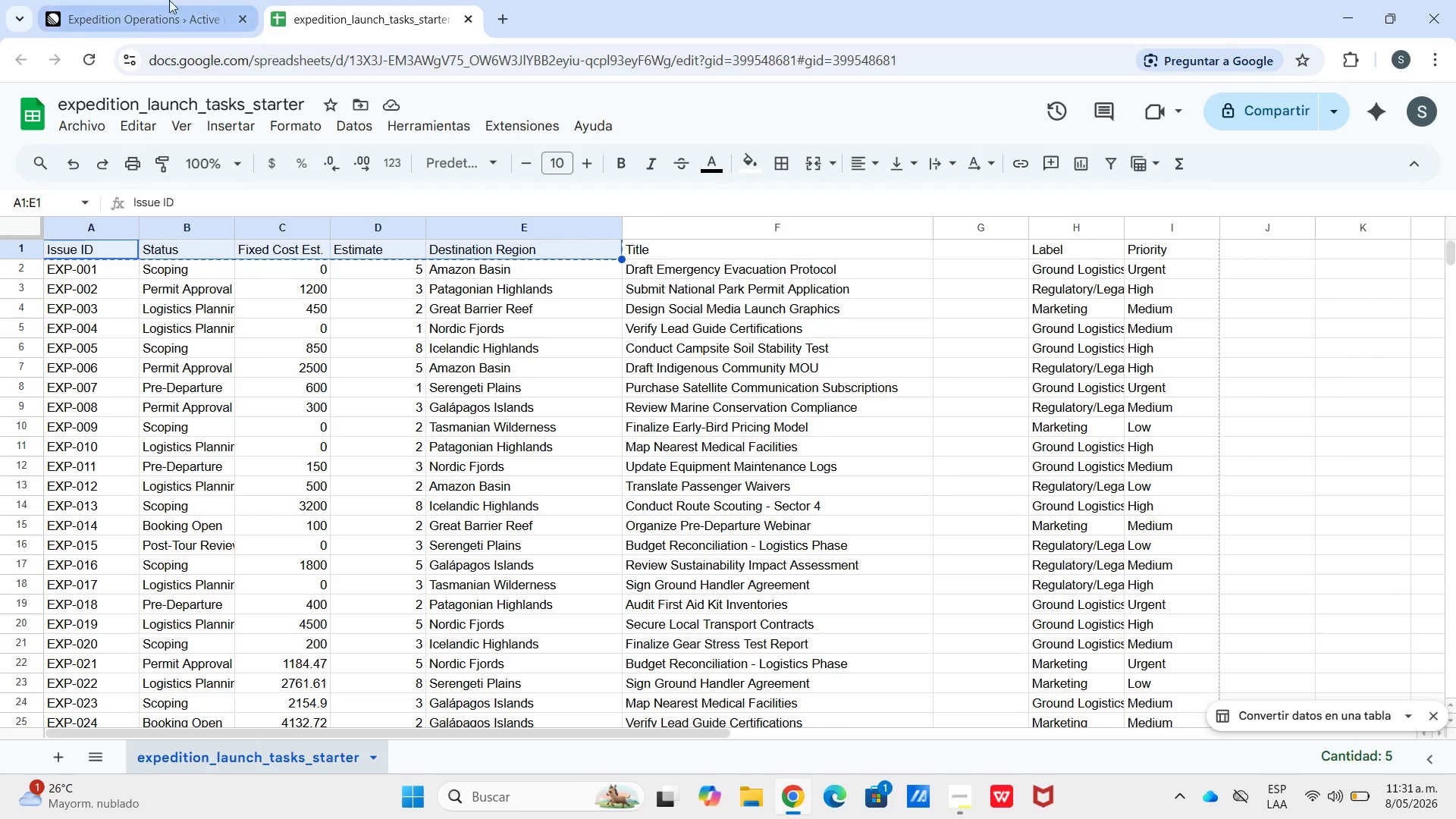 
left_click_drag(start_coordinate=[165, 0], to_coordinate=[168, 5])
 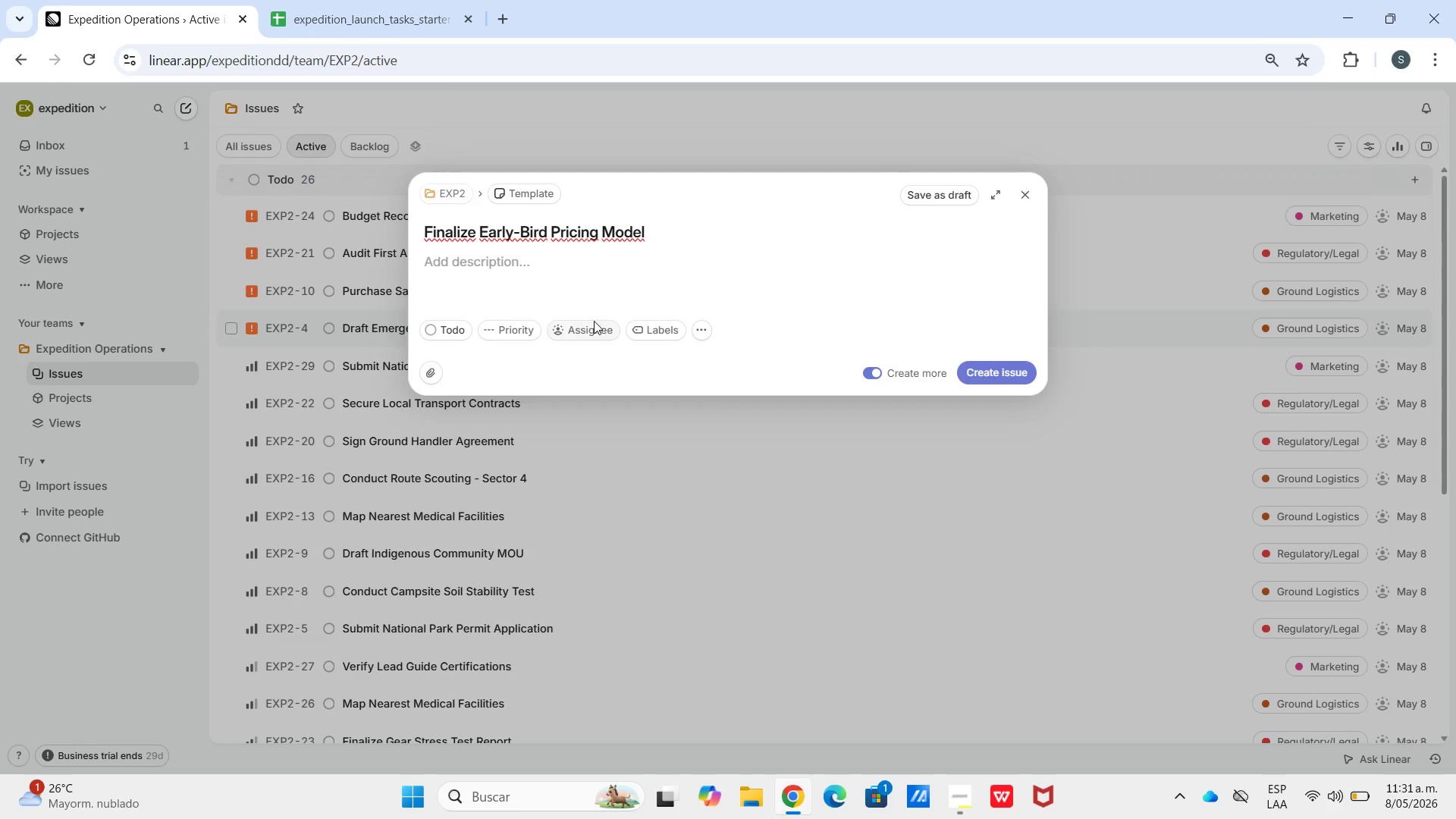 
key(Control+V)
 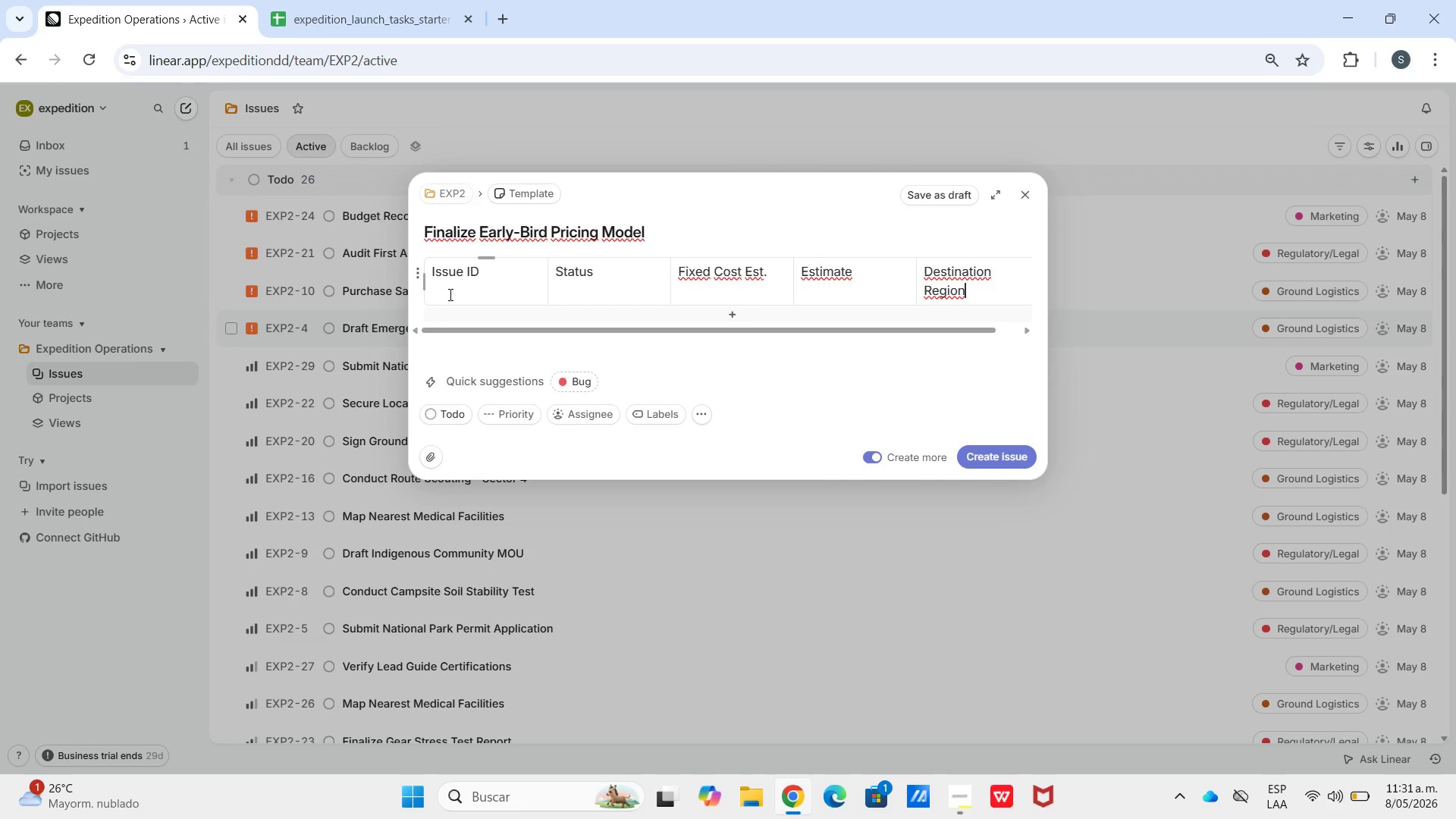 
key(Meta+V)
 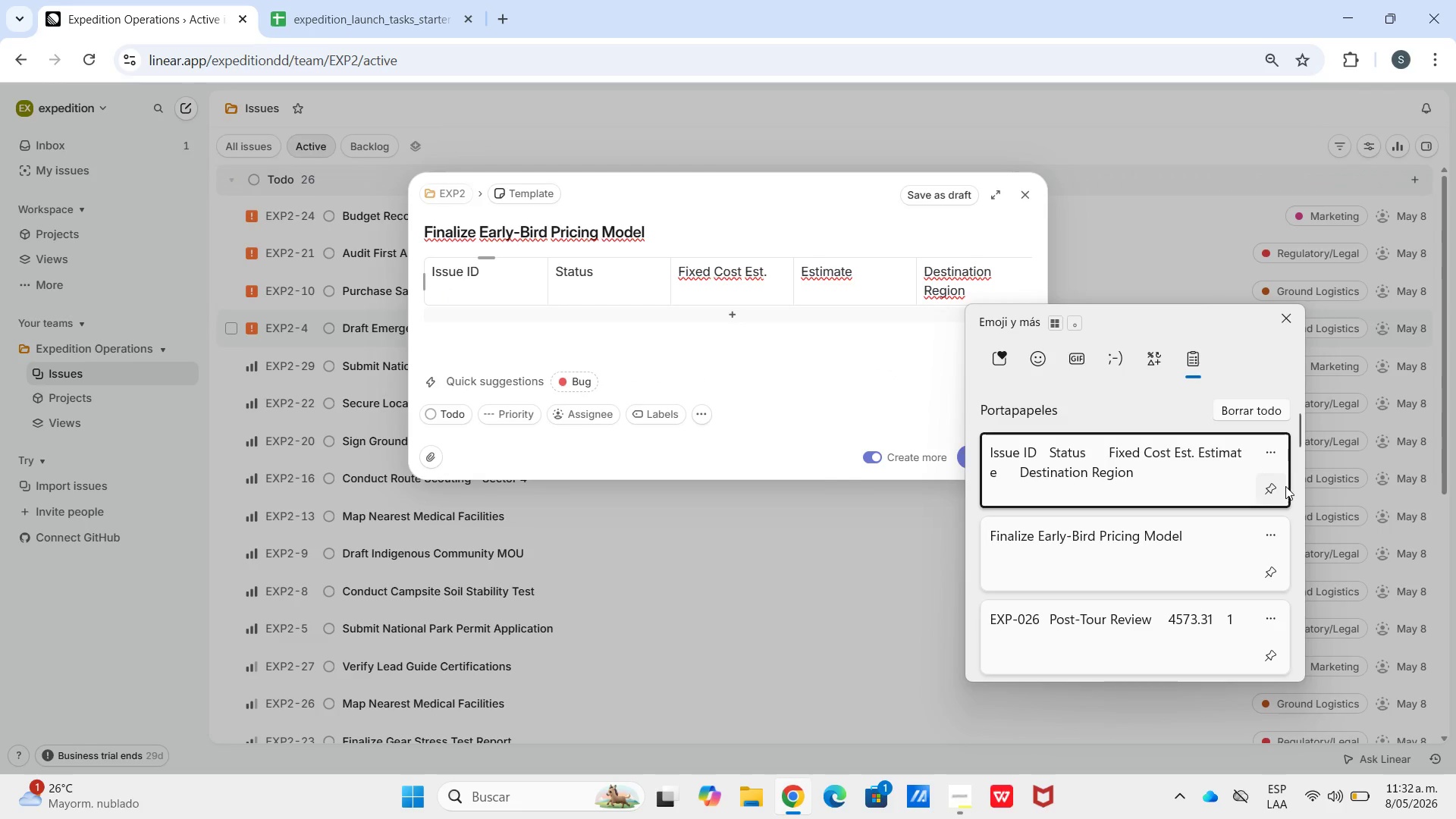 
left_click([1274, 487])
 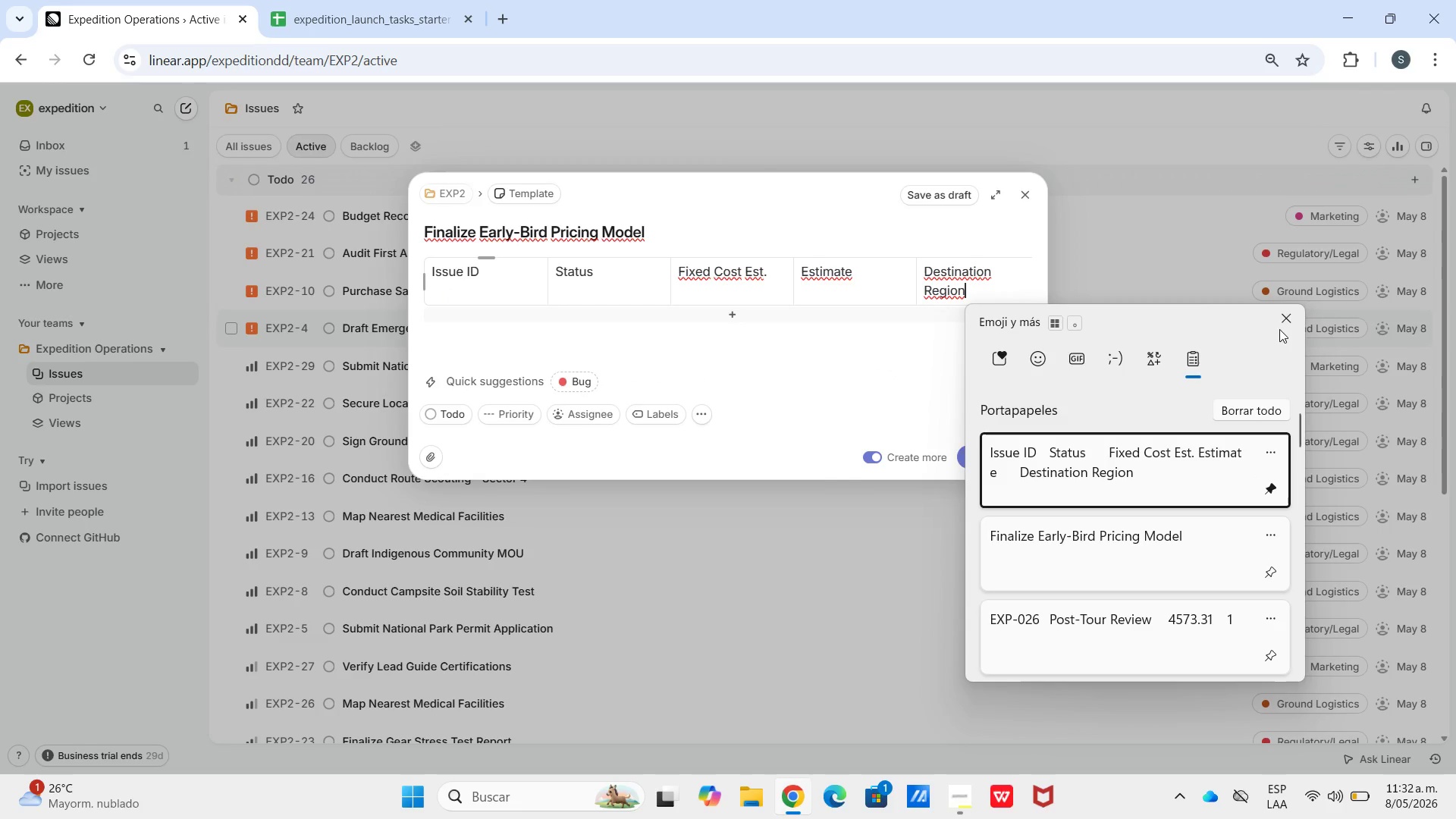 
left_click([1279, 322])
 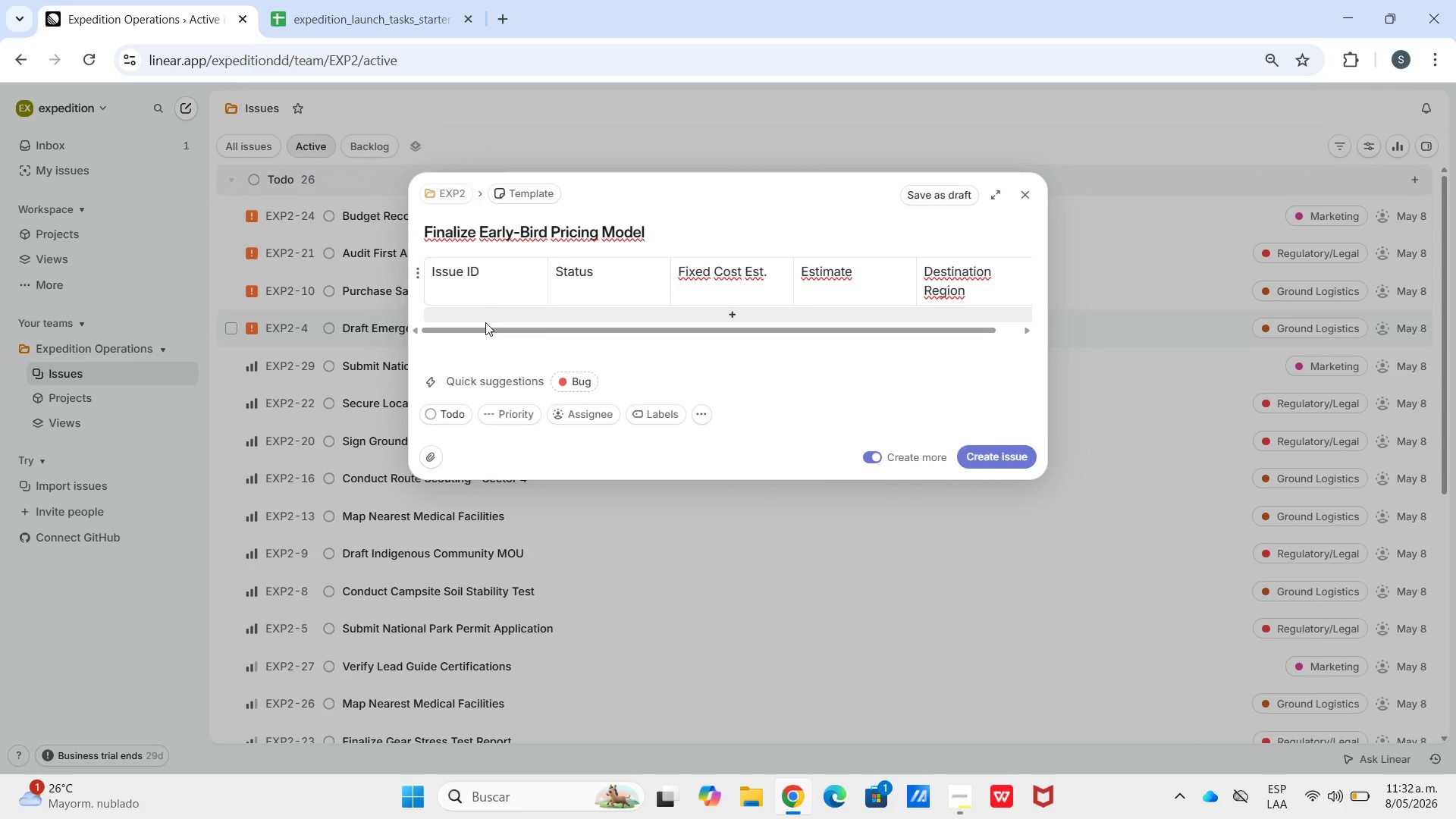 
left_click([387, 0])
 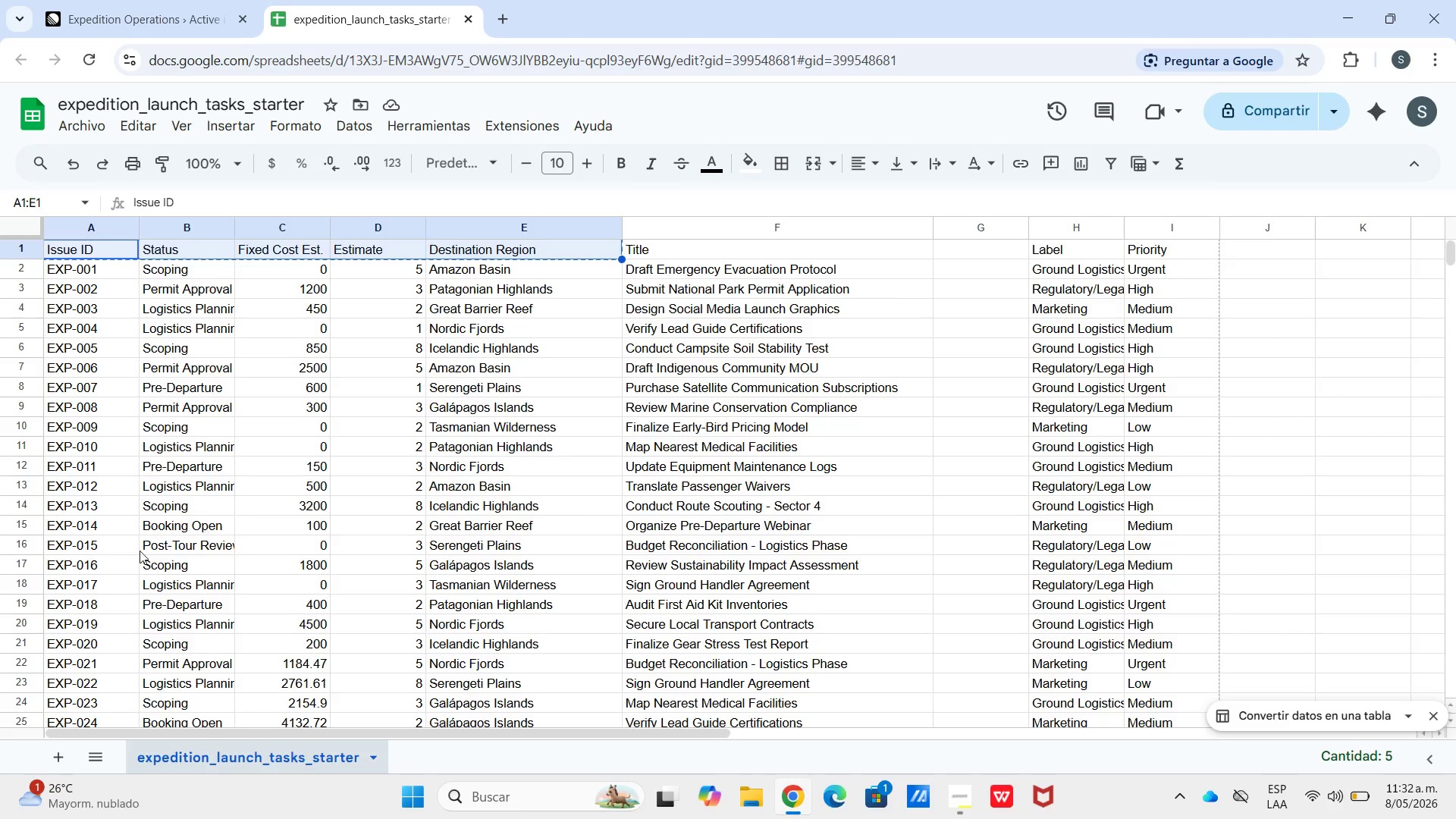 
scroll: coordinate [140, 551], scroll_direction: down, amount: 1.0
 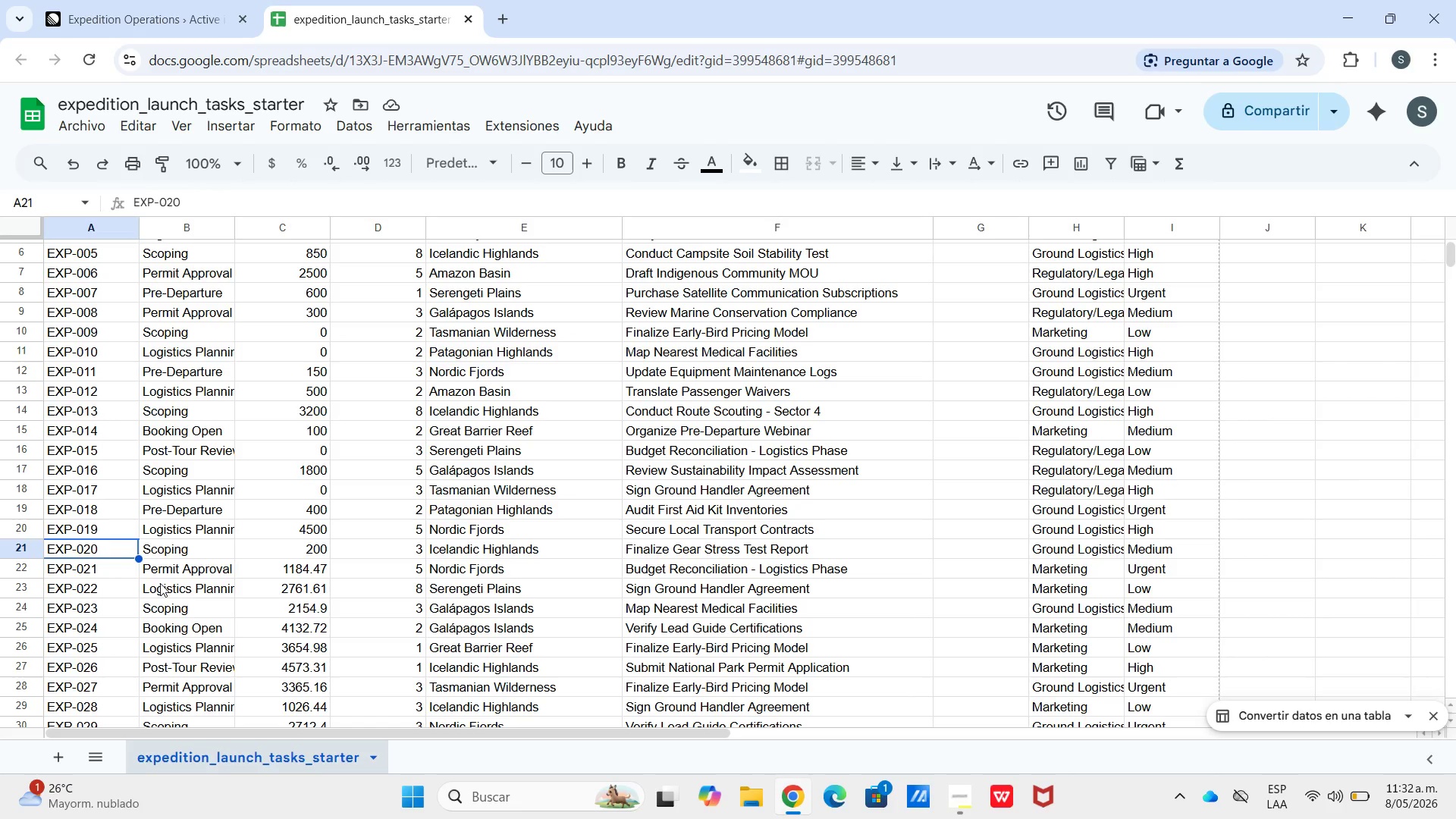 
double_click([160, 585])
 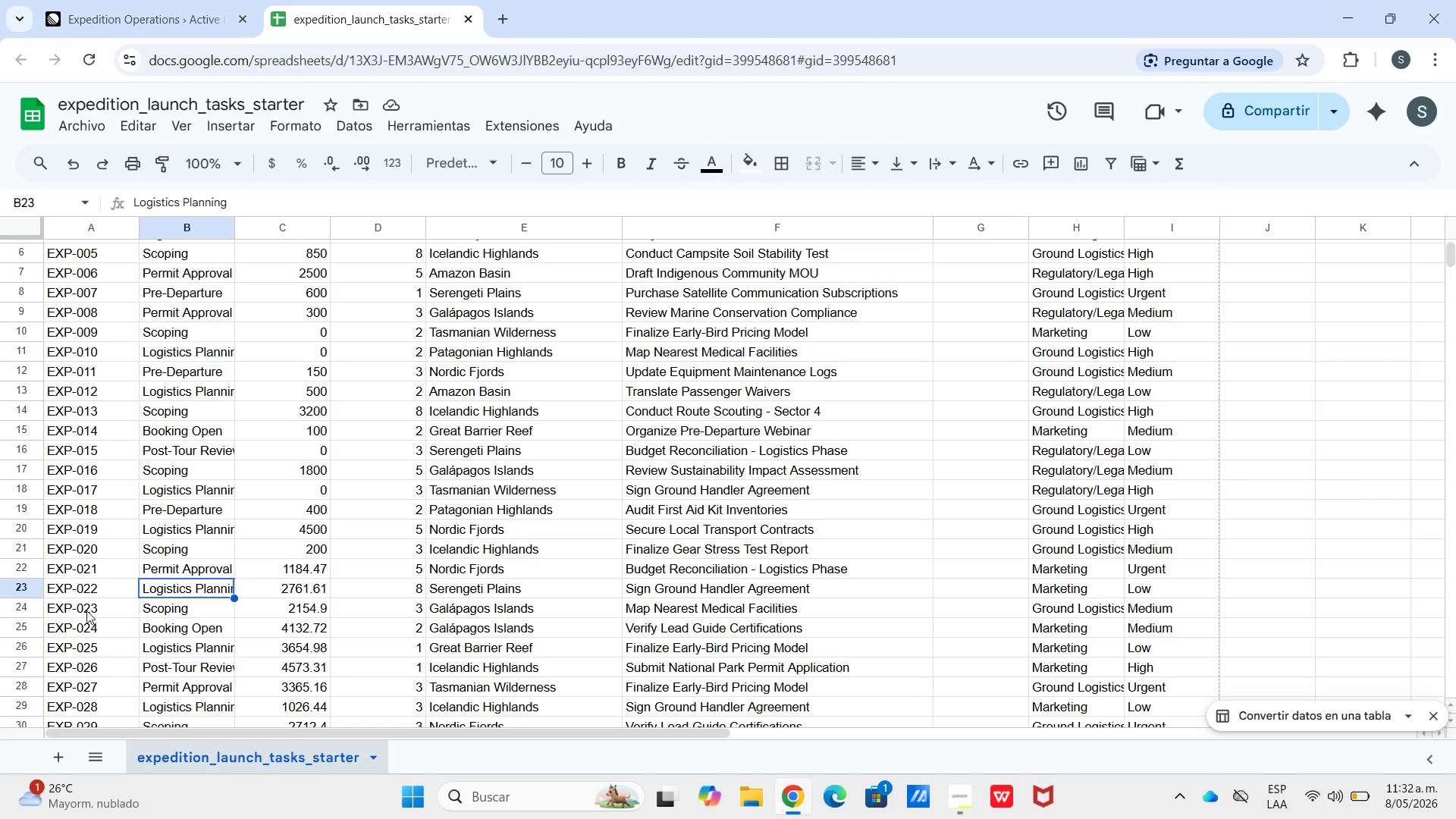 
triple_click([86, 610])
 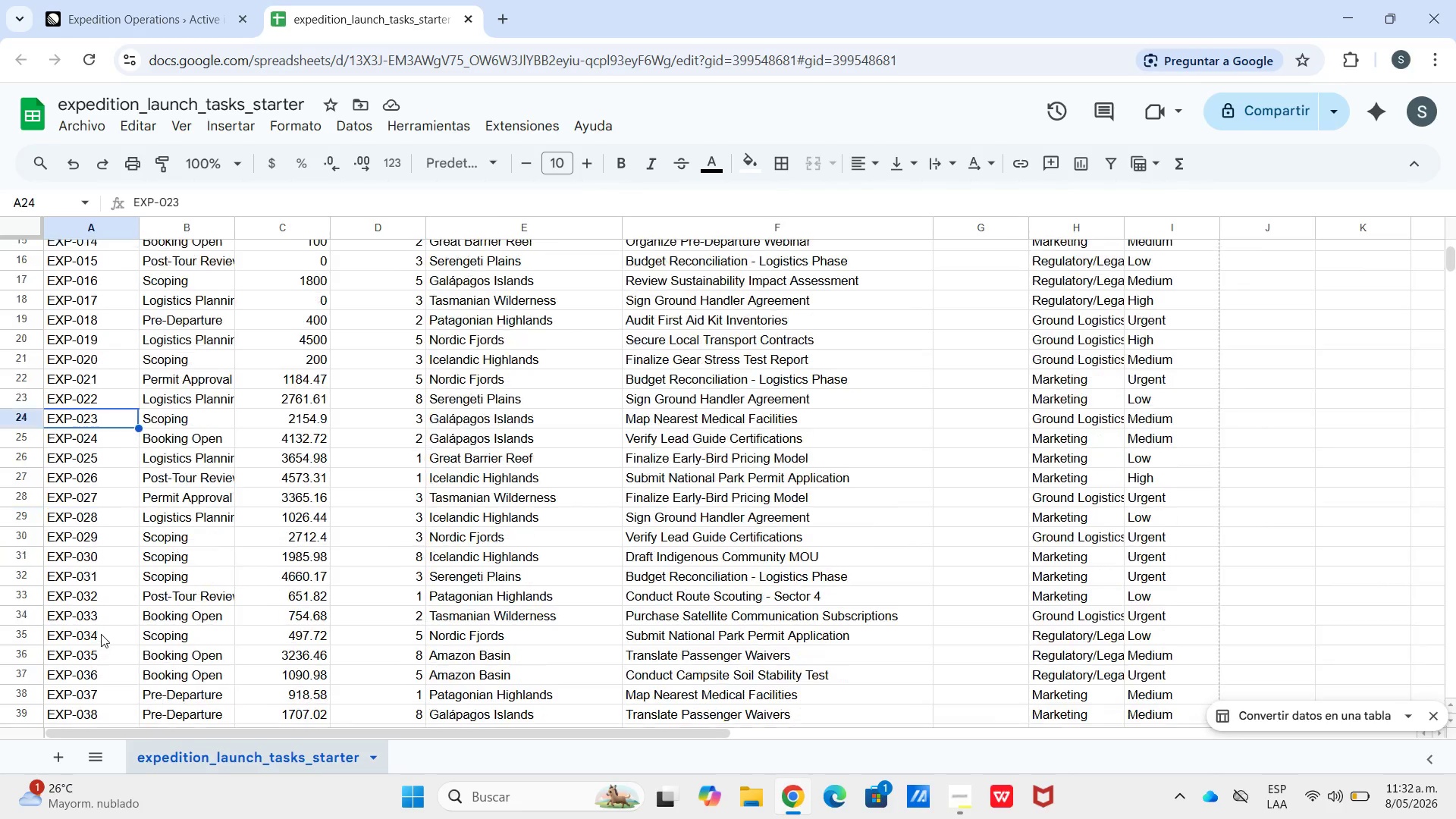 
scroll: coordinate [101, 634], scroll_direction: down, amount: 2.0
 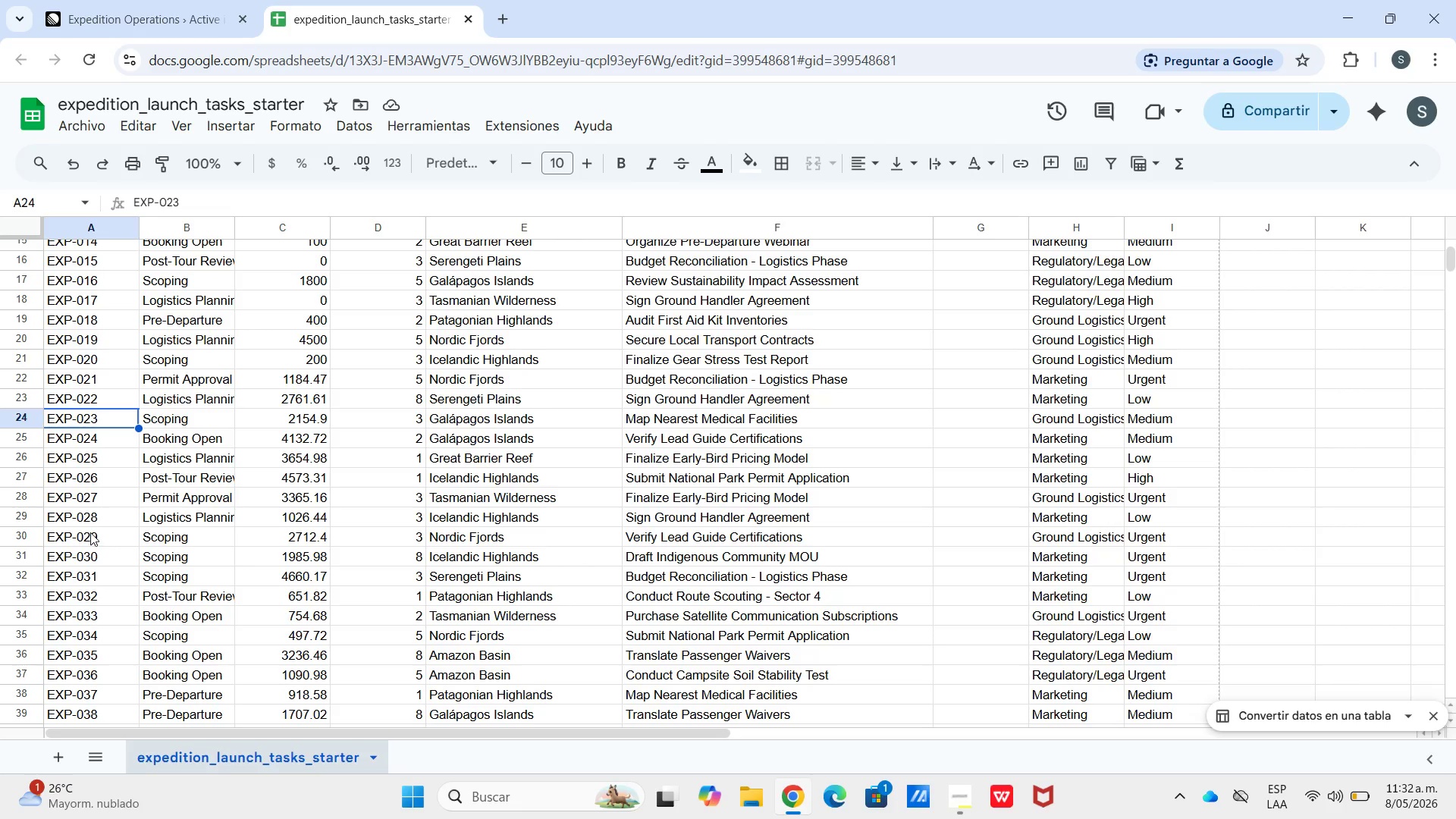 
left_click([91, 531])
 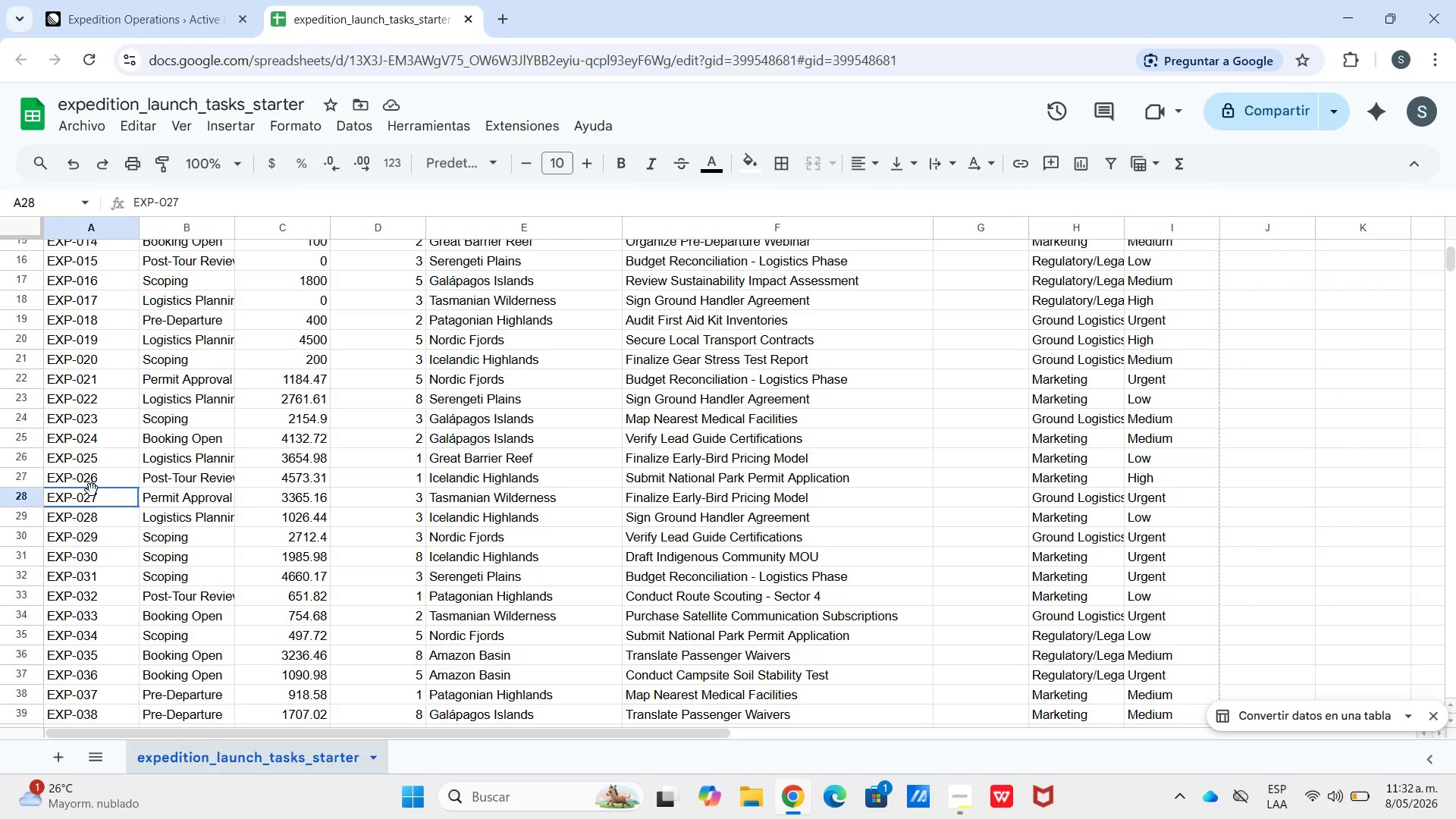 
left_click([92, 490])
 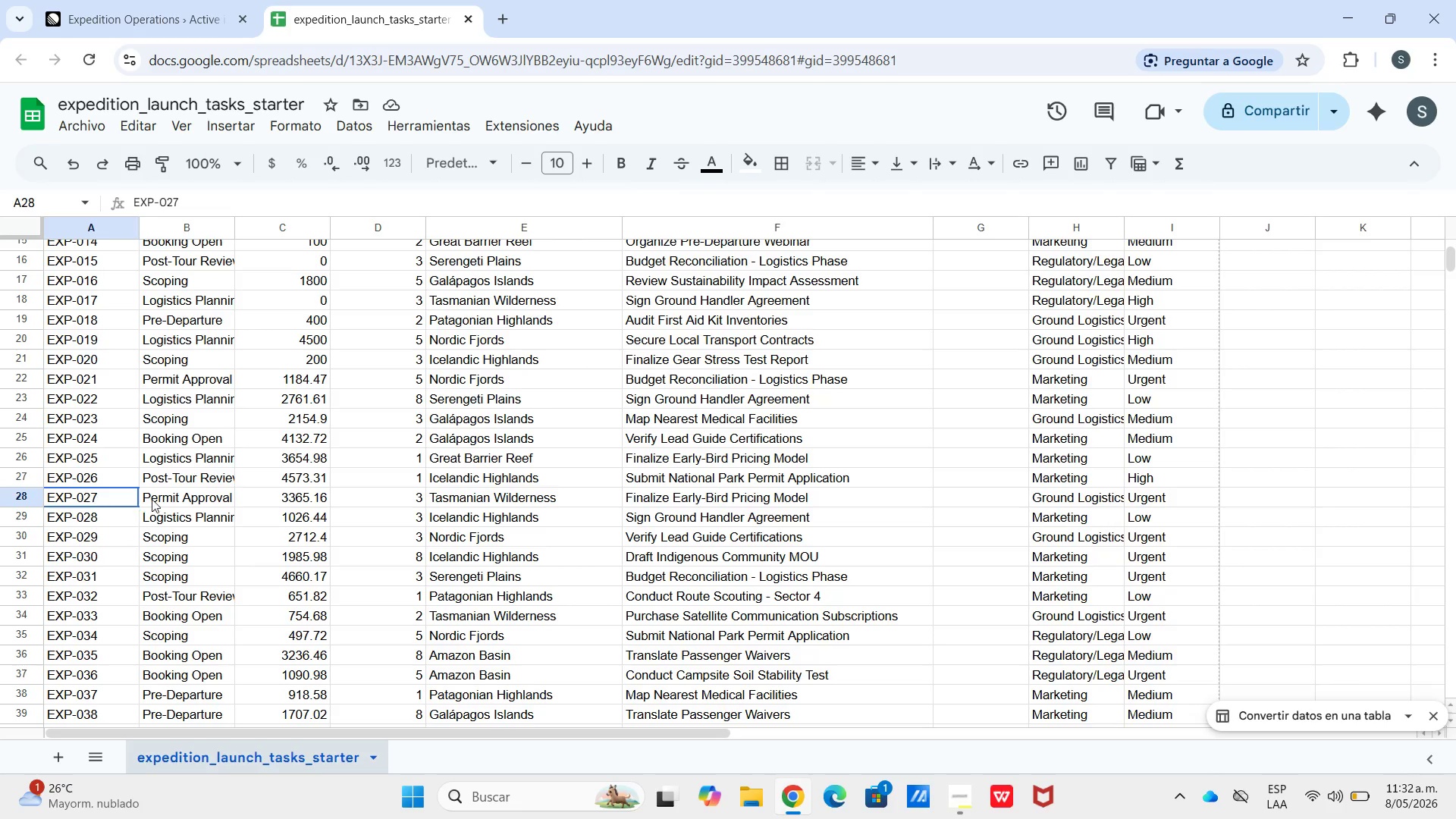 
left_click_drag(start_coordinate=[87, 494], to_coordinate=[416, 507])
 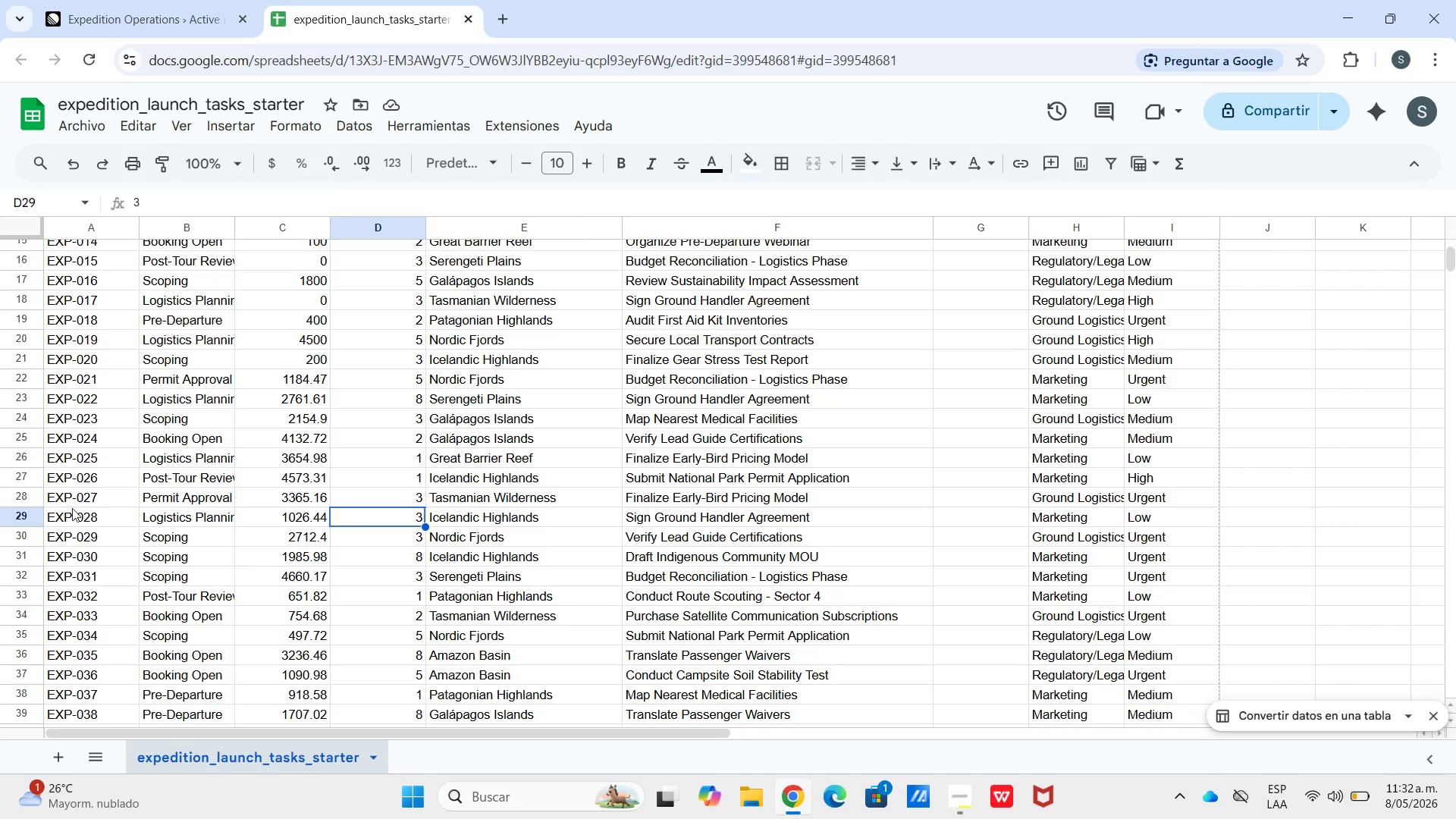 
left_click_drag(start_coordinate=[59, 496], to_coordinate=[521, 497])
 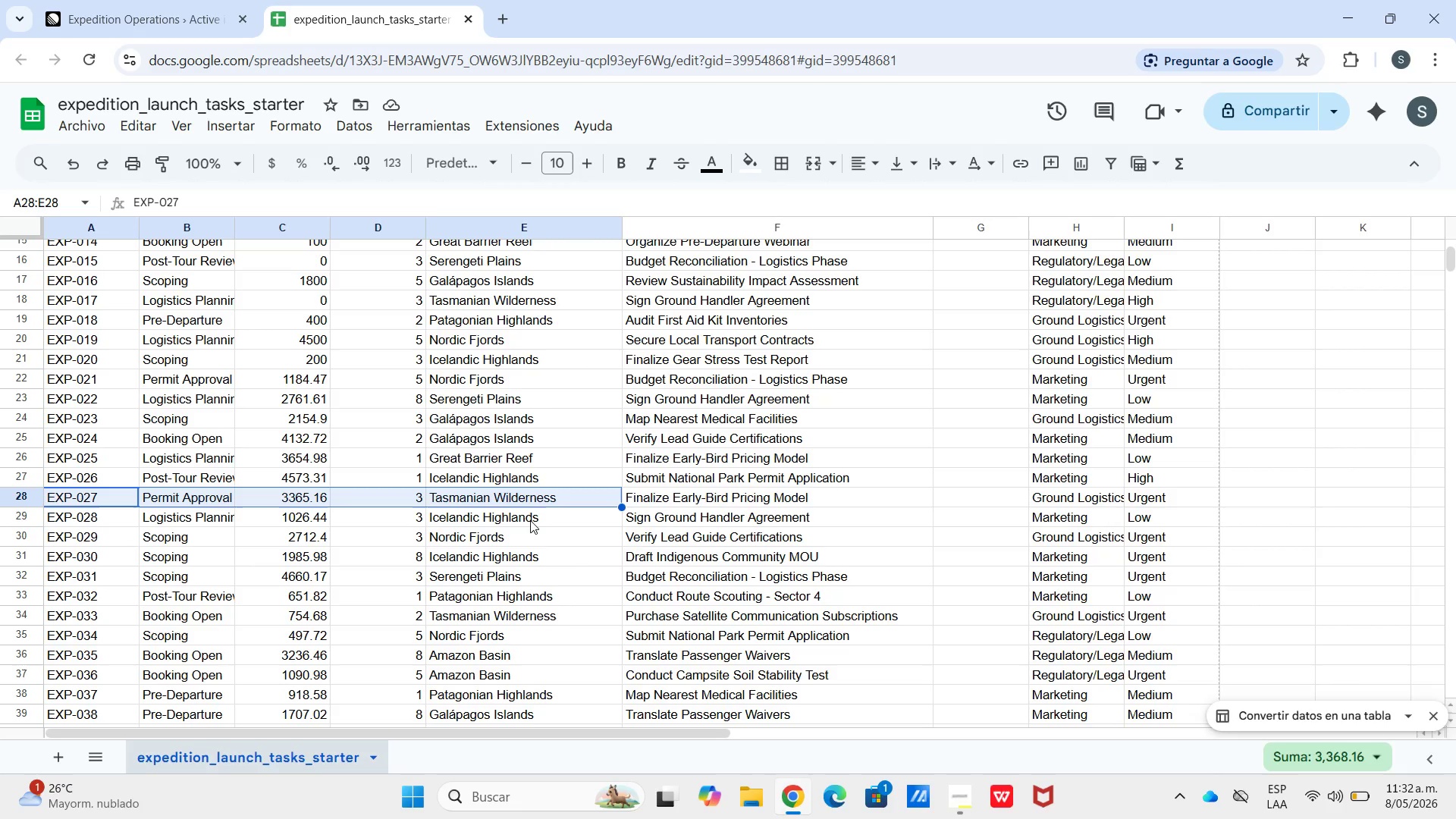 
key(Control+C)
 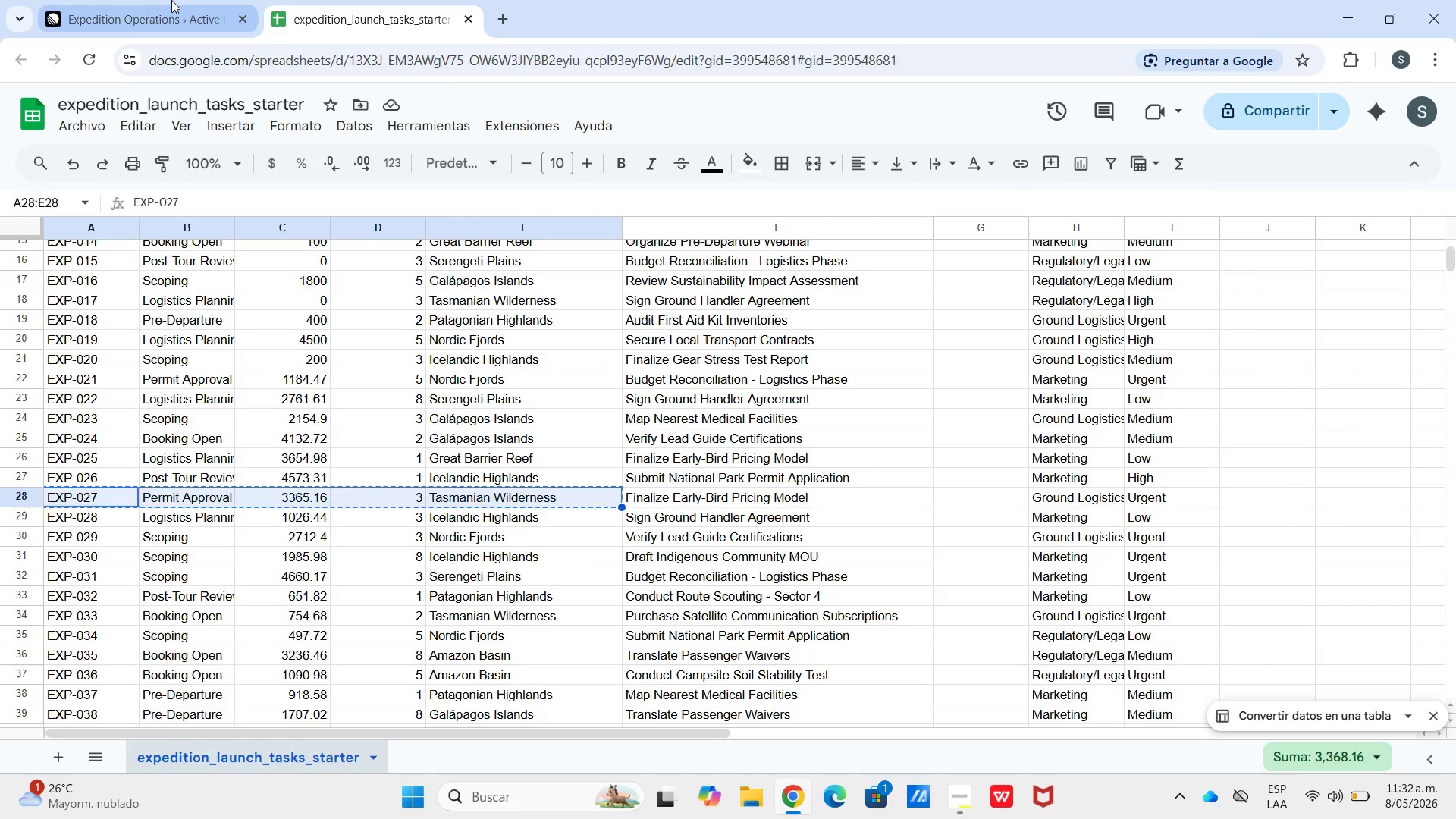 
left_click([171, 0])
 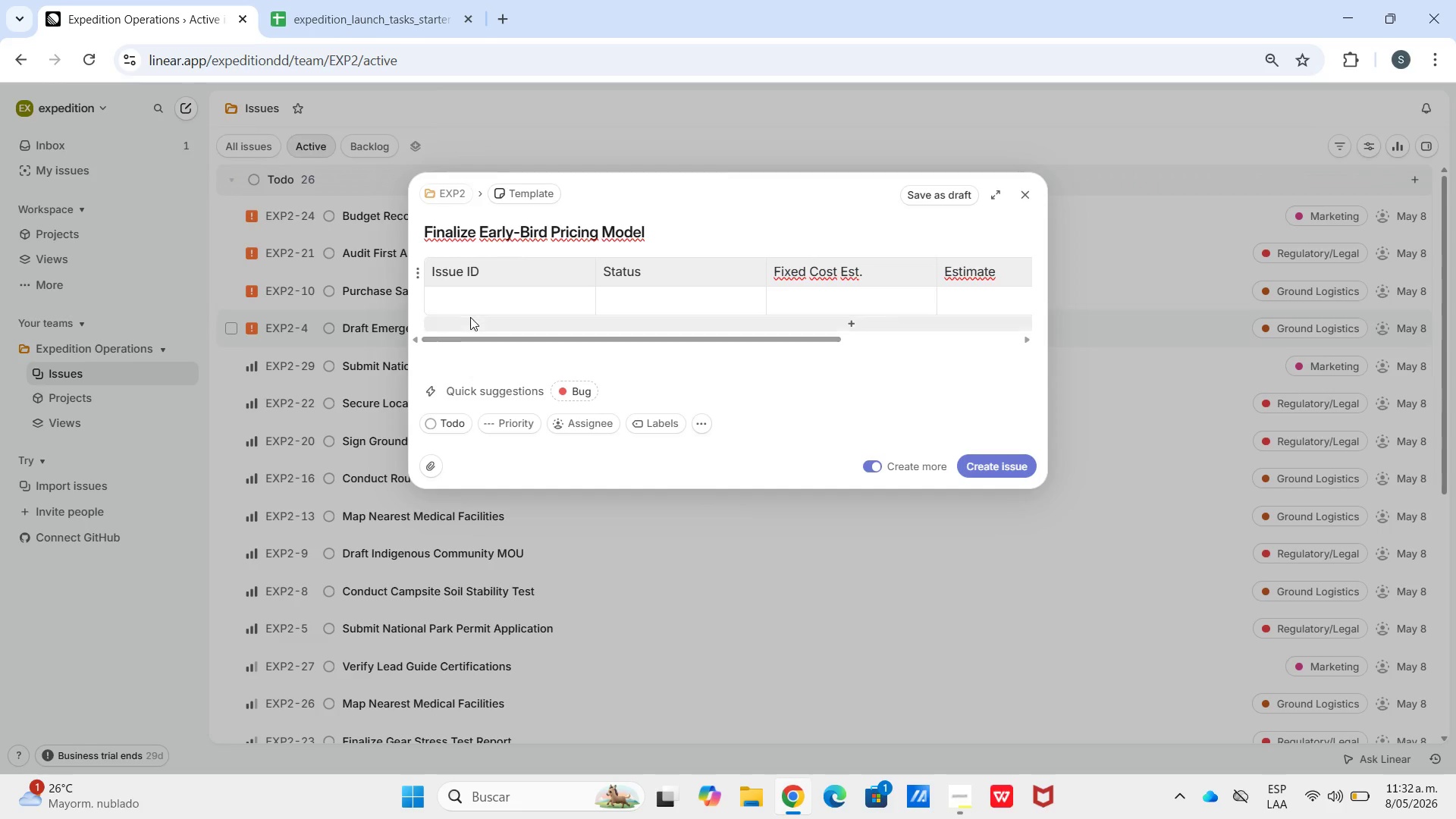 
key(Control+V)
 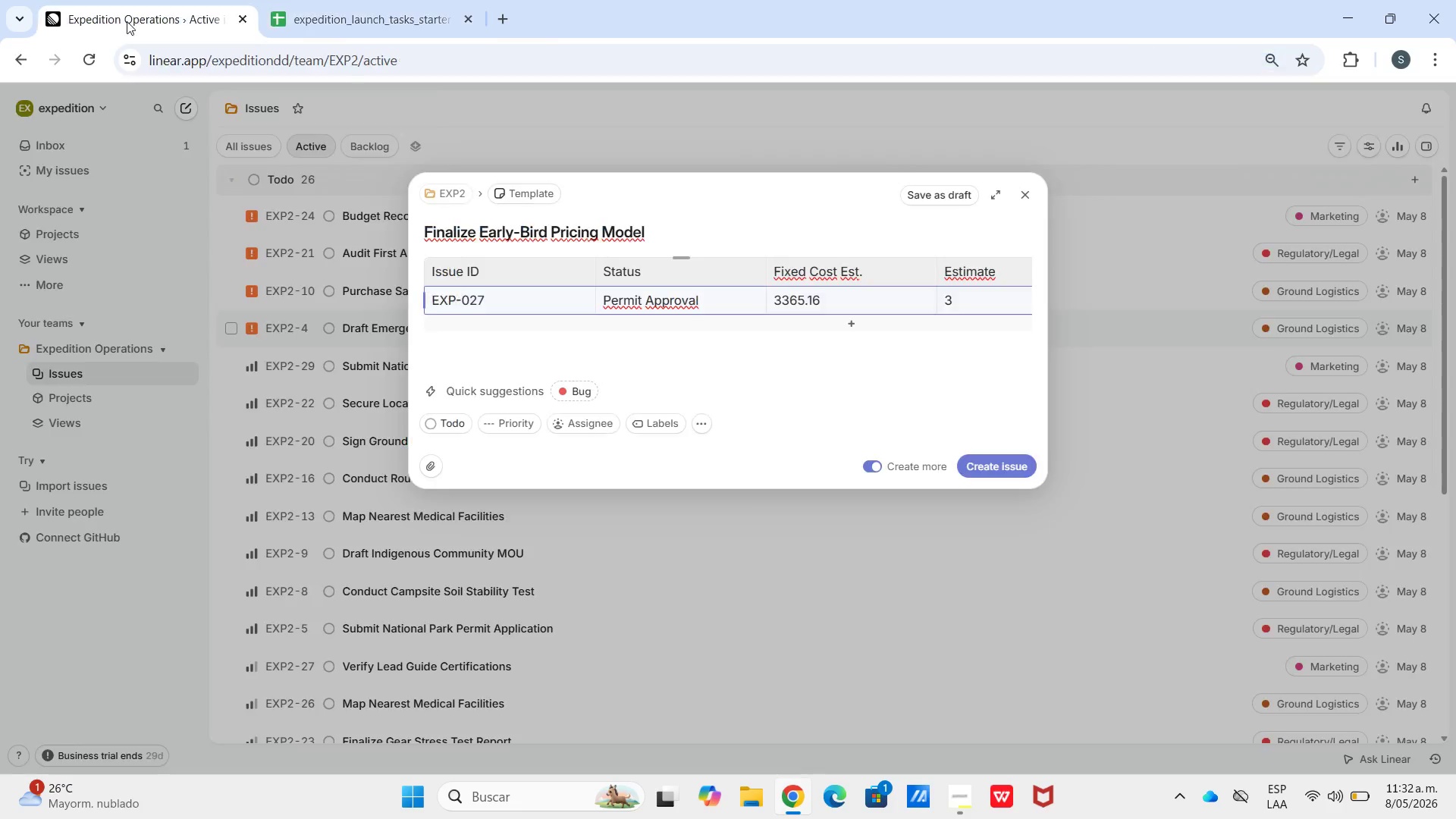 
wait(9.3)
 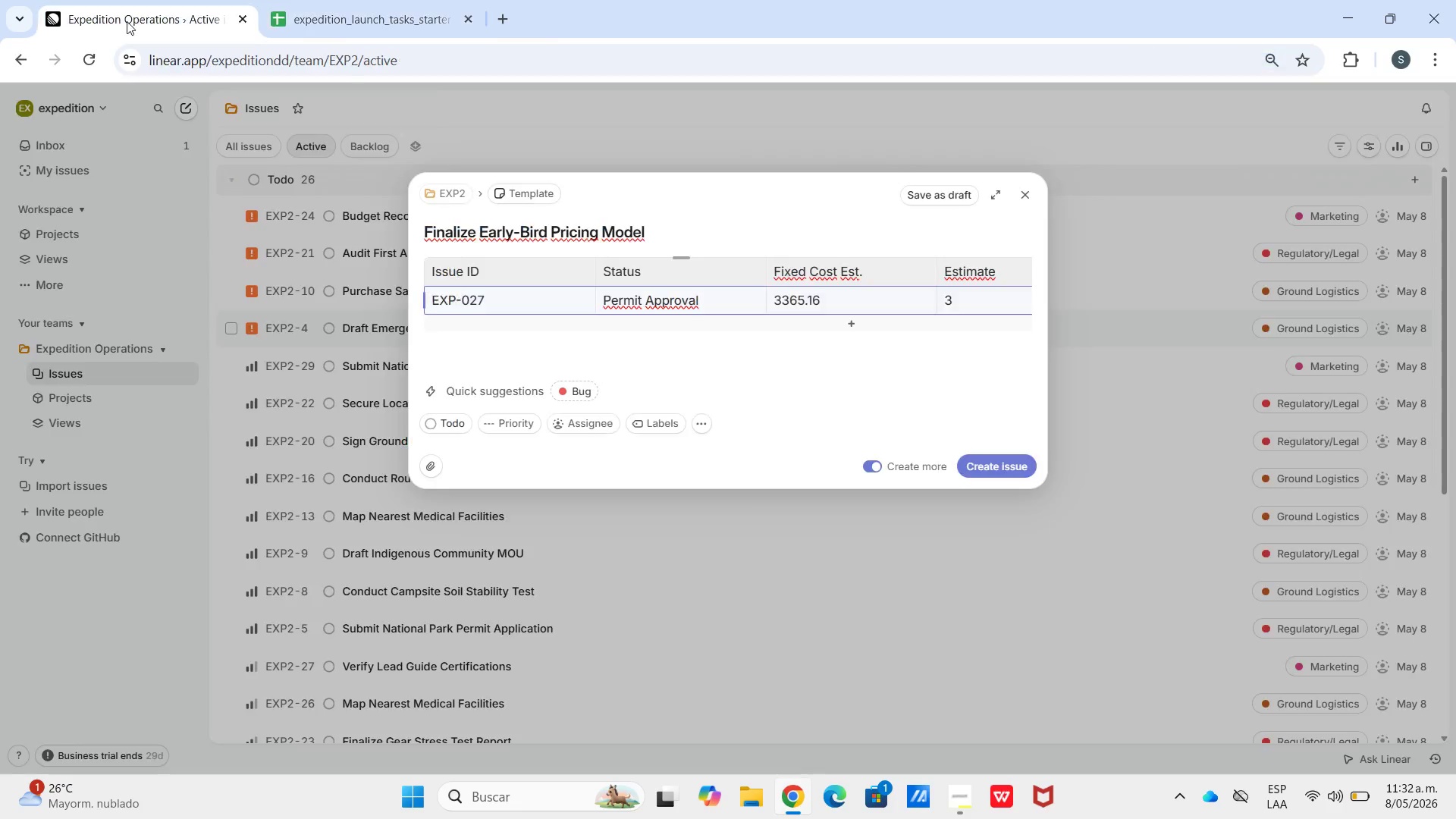 
left_click([540, 520])
 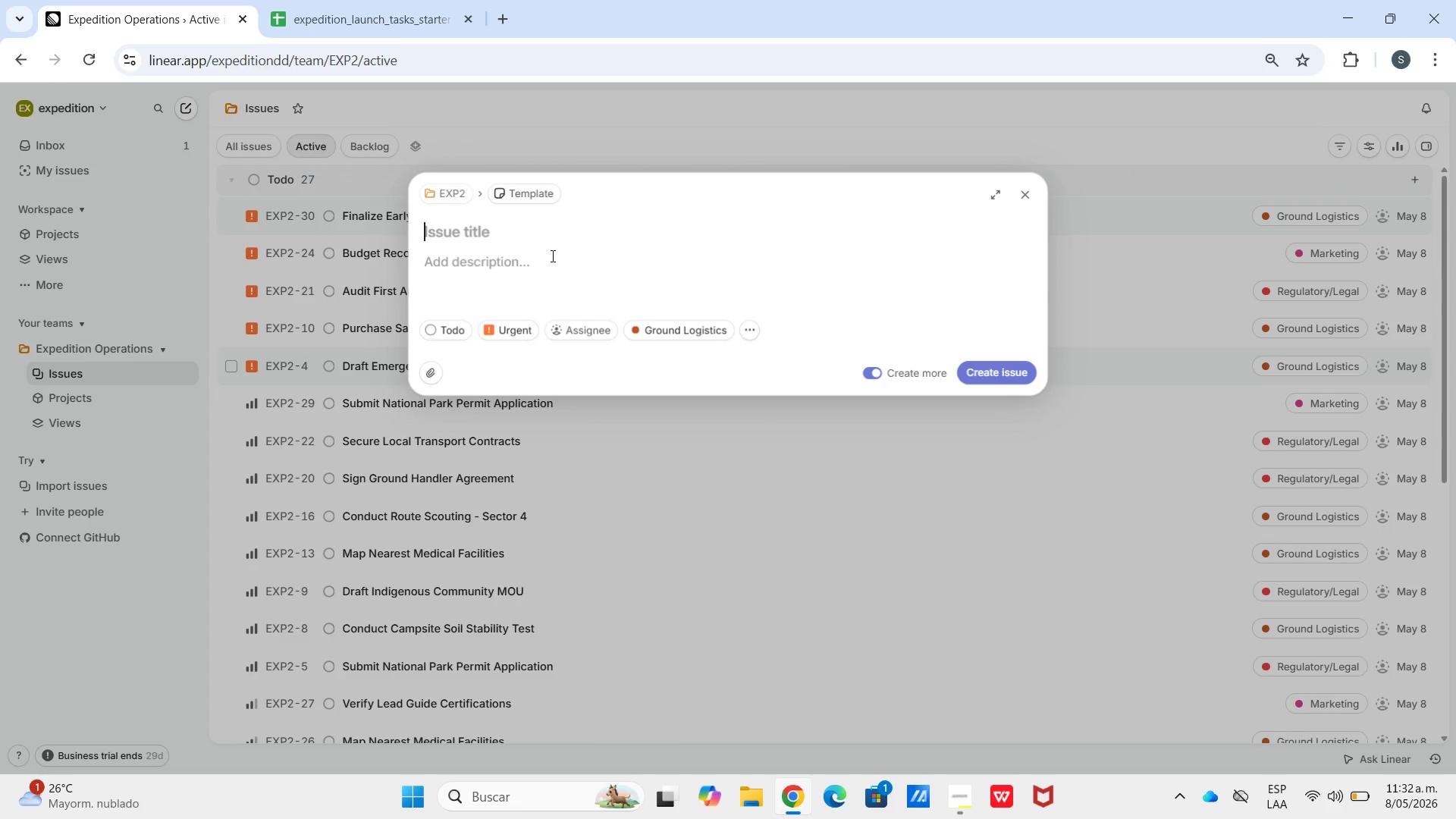 
key(Meta+V)
 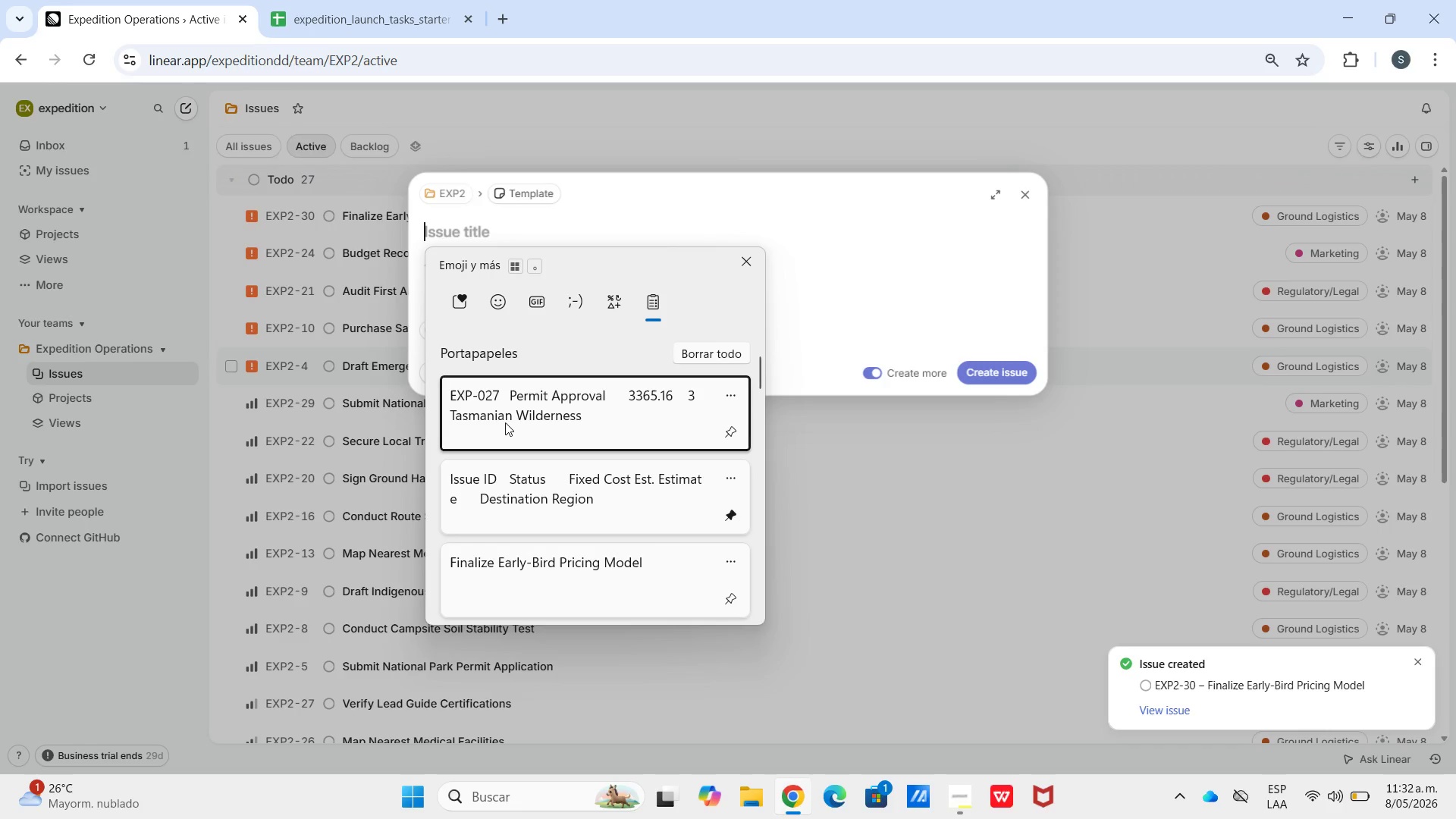 
left_click([505, 422])
 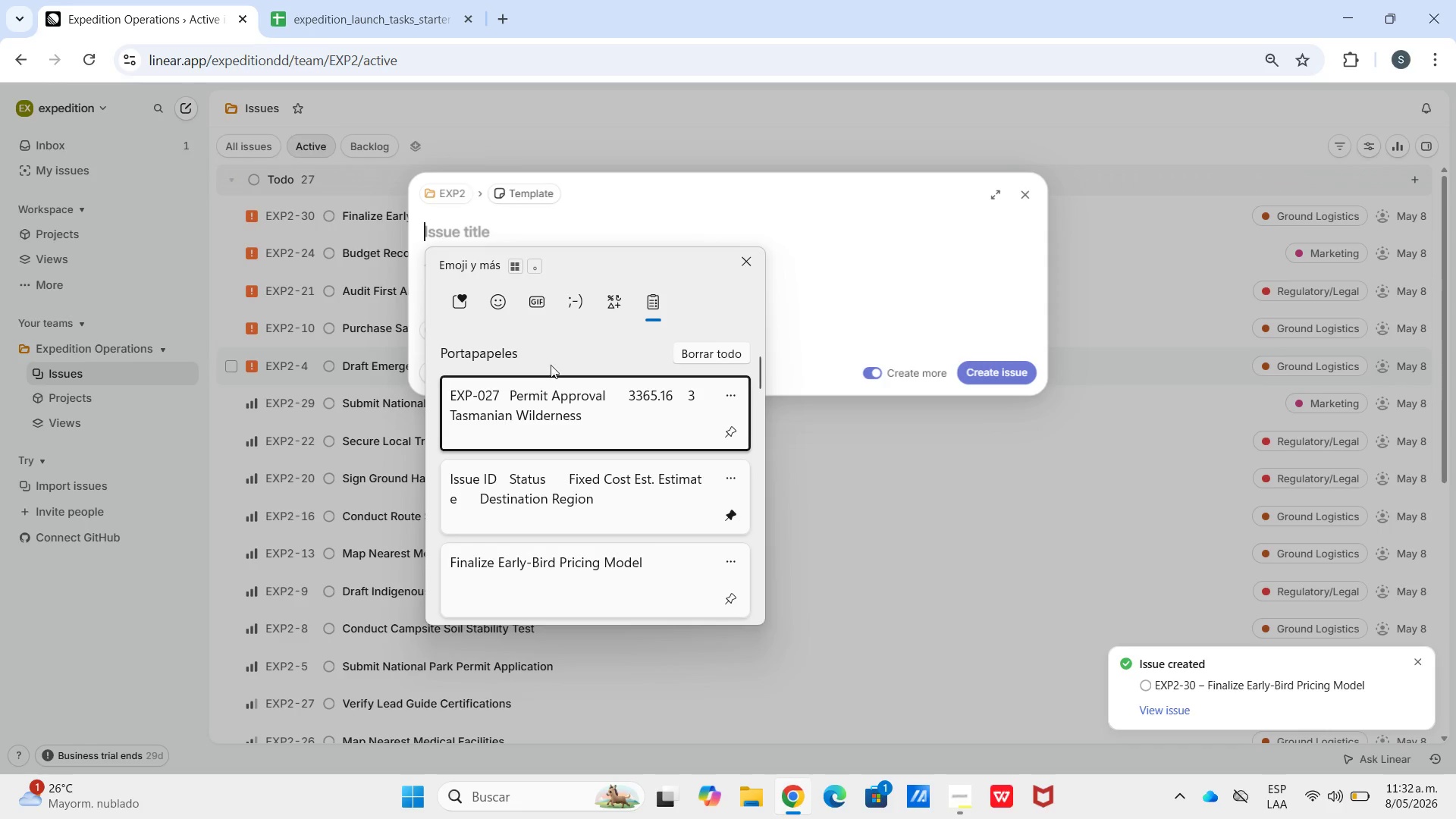 
key(Control+ControlLeft)
 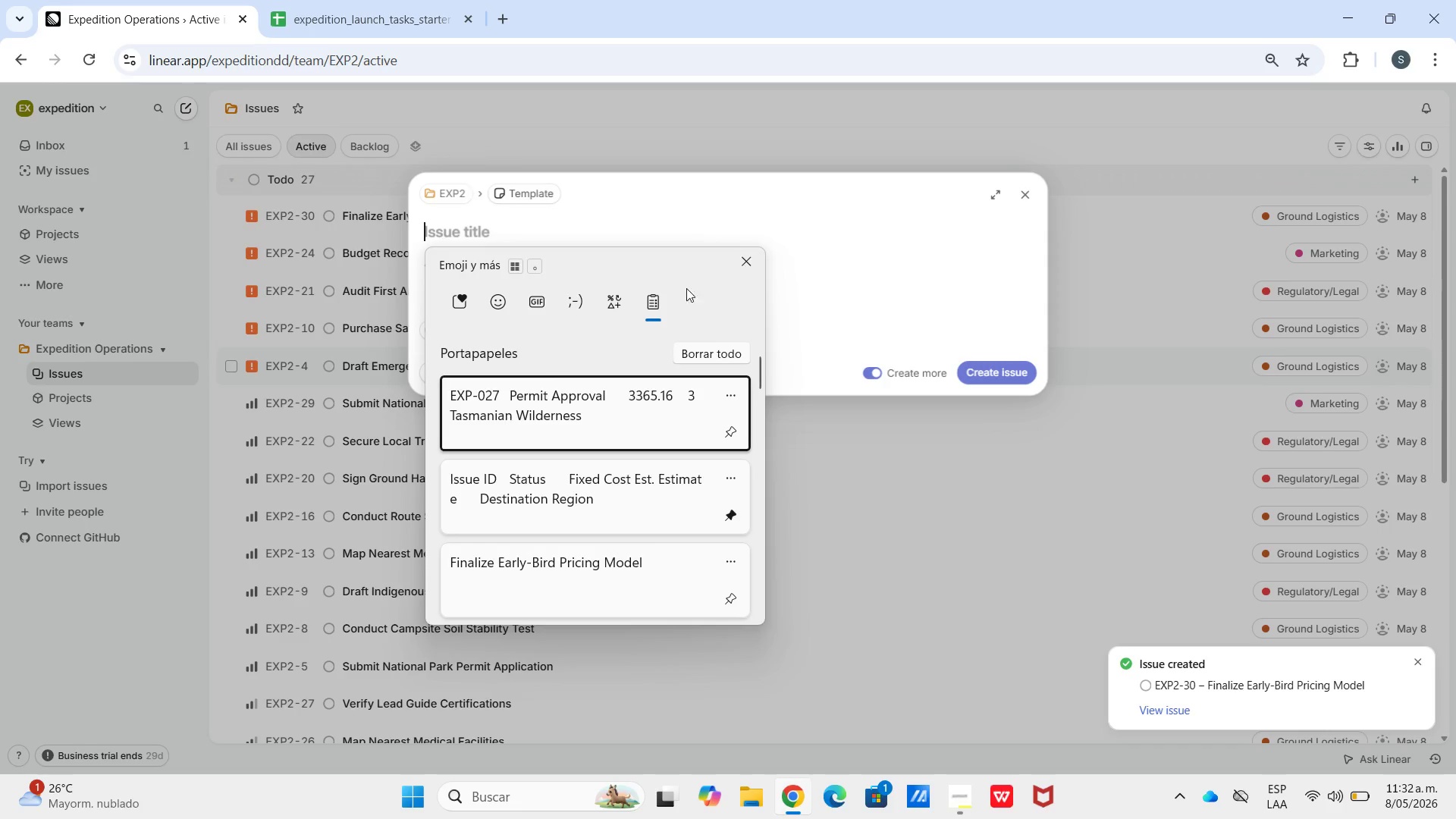 
key(Control+V)
 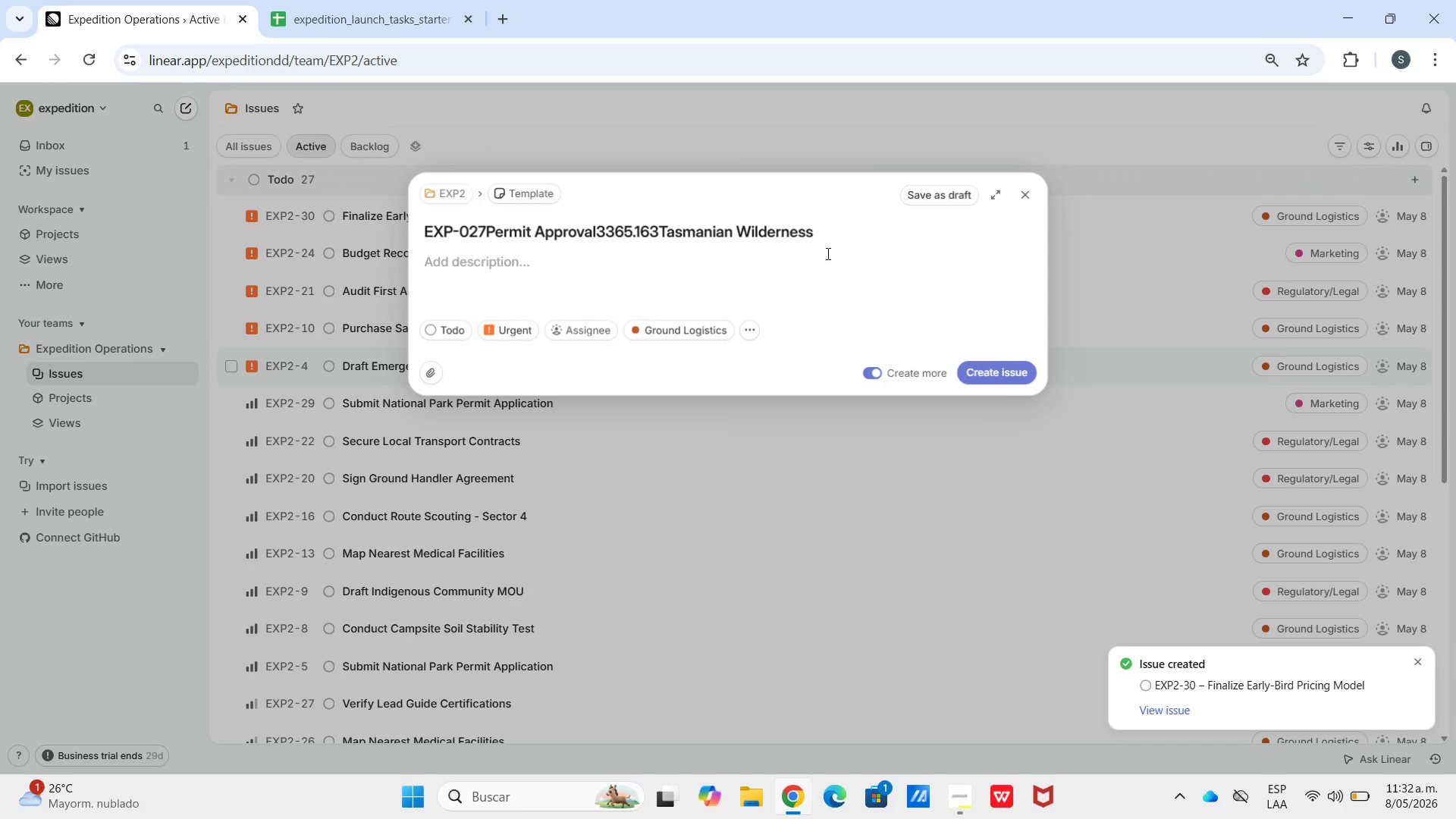 
left_click_drag(start_coordinate=[832, 253], to_coordinate=[388, 255])
 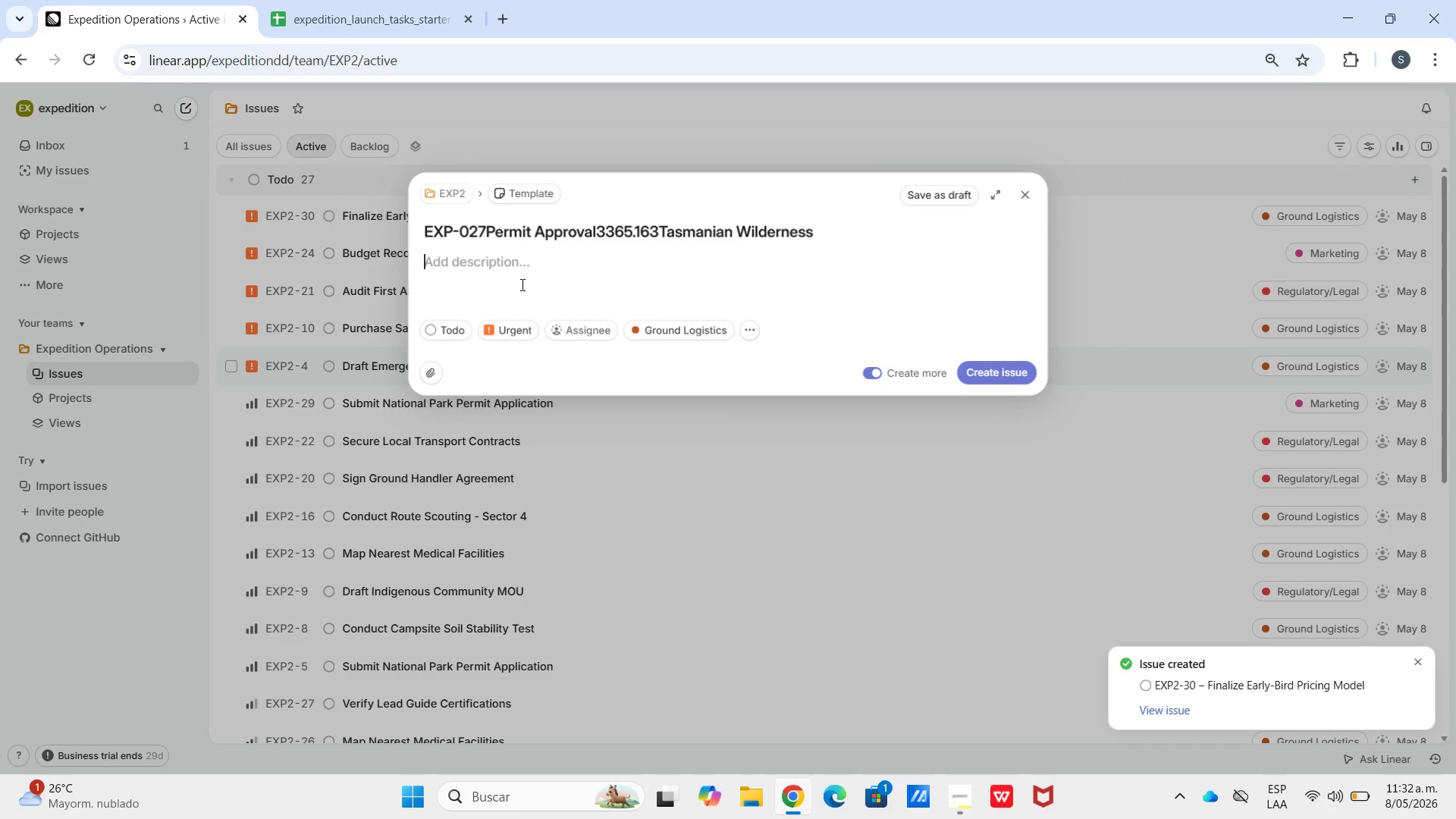 
left_click([521, 284])
 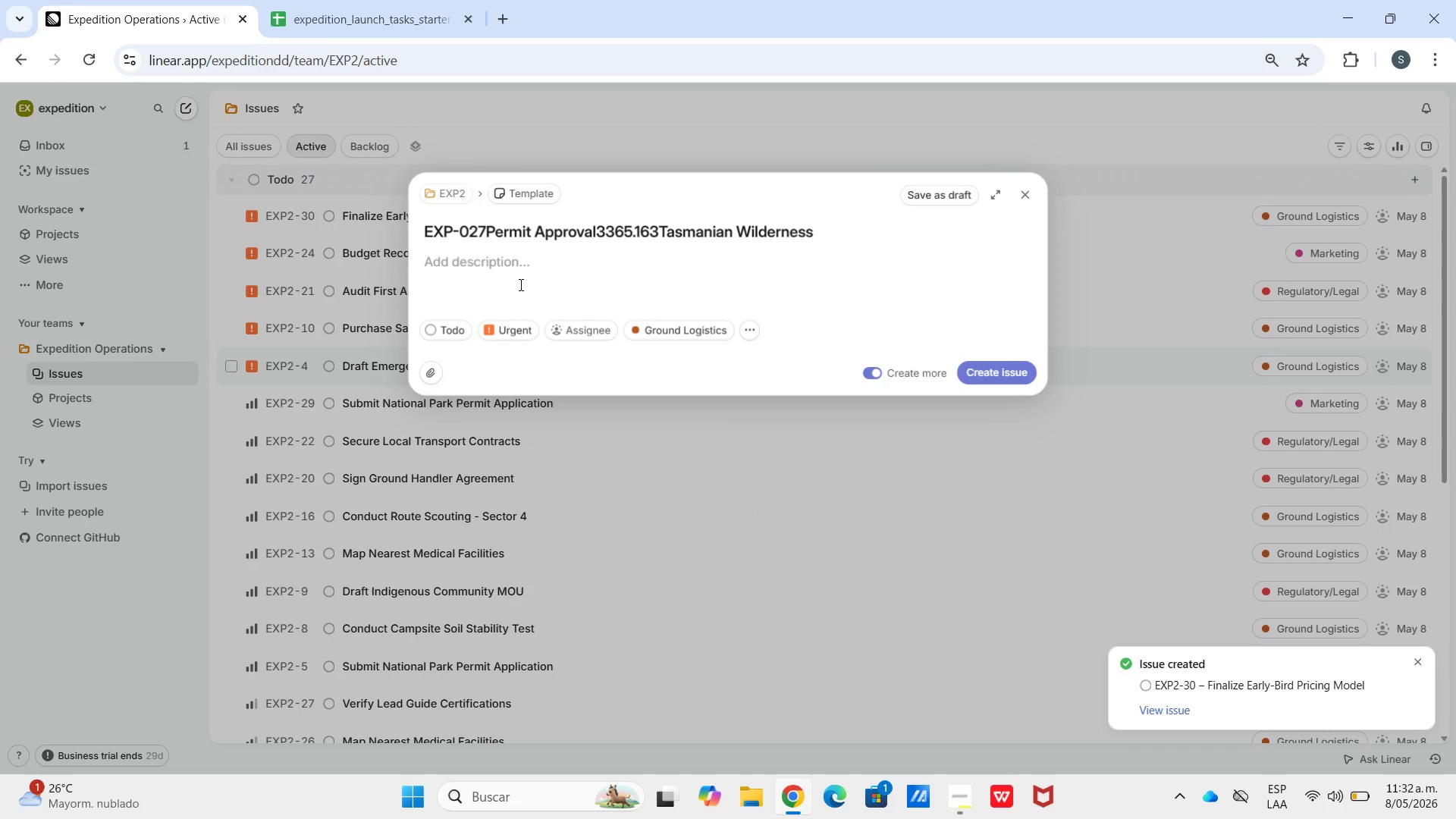 
key(Meta+V)
 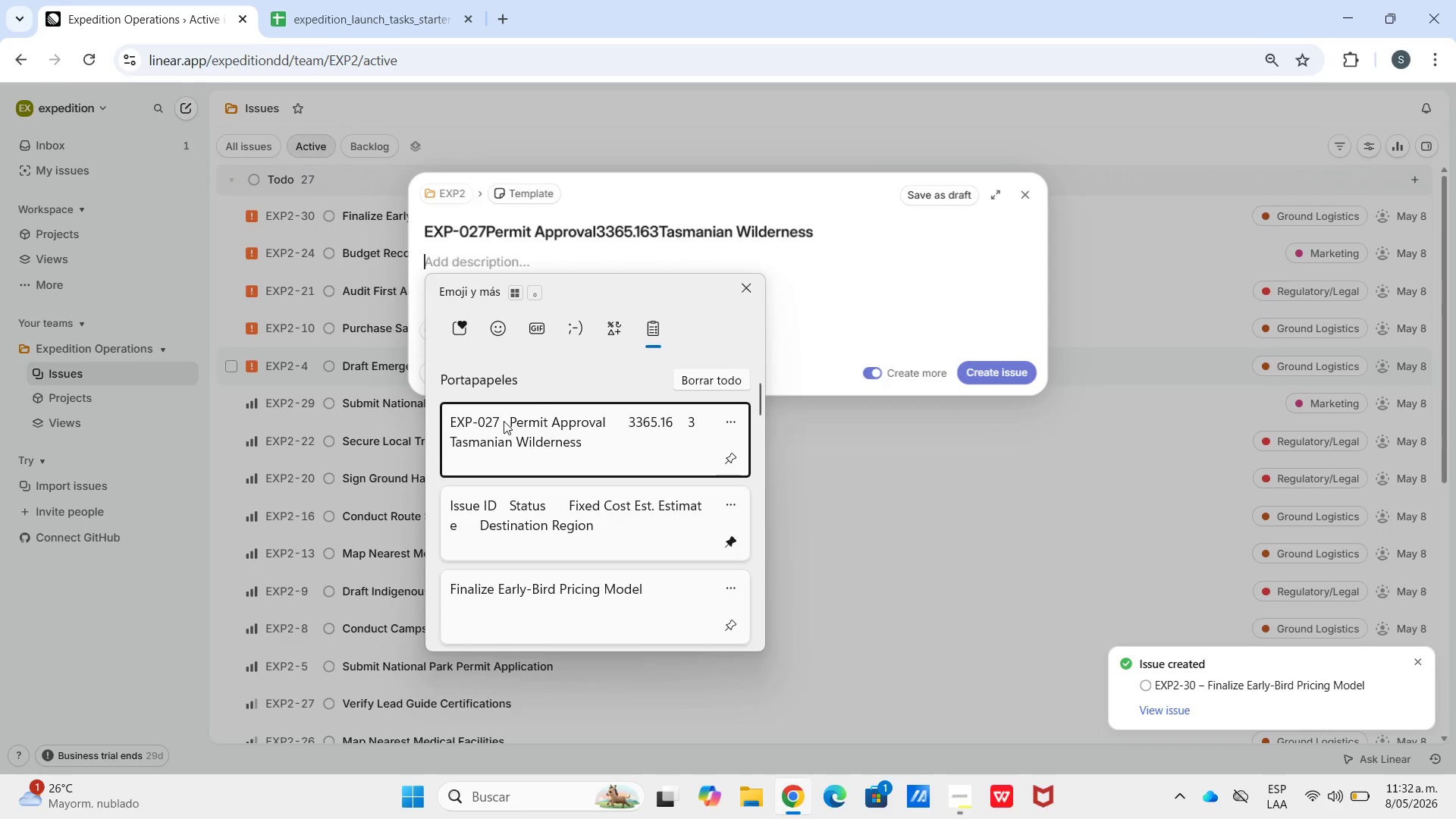 
key(Control+ControlLeft)
 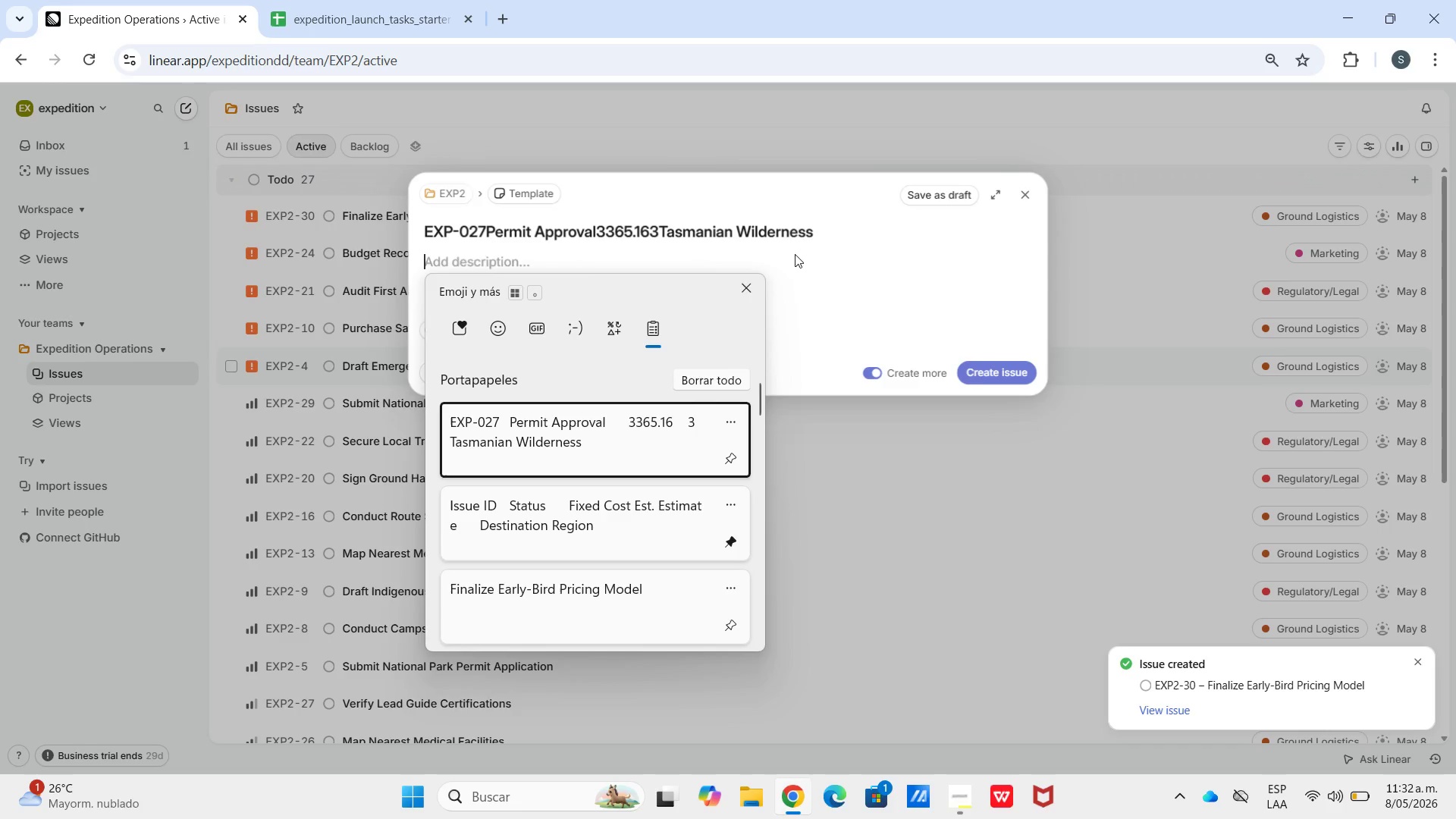 
key(Control+V)
 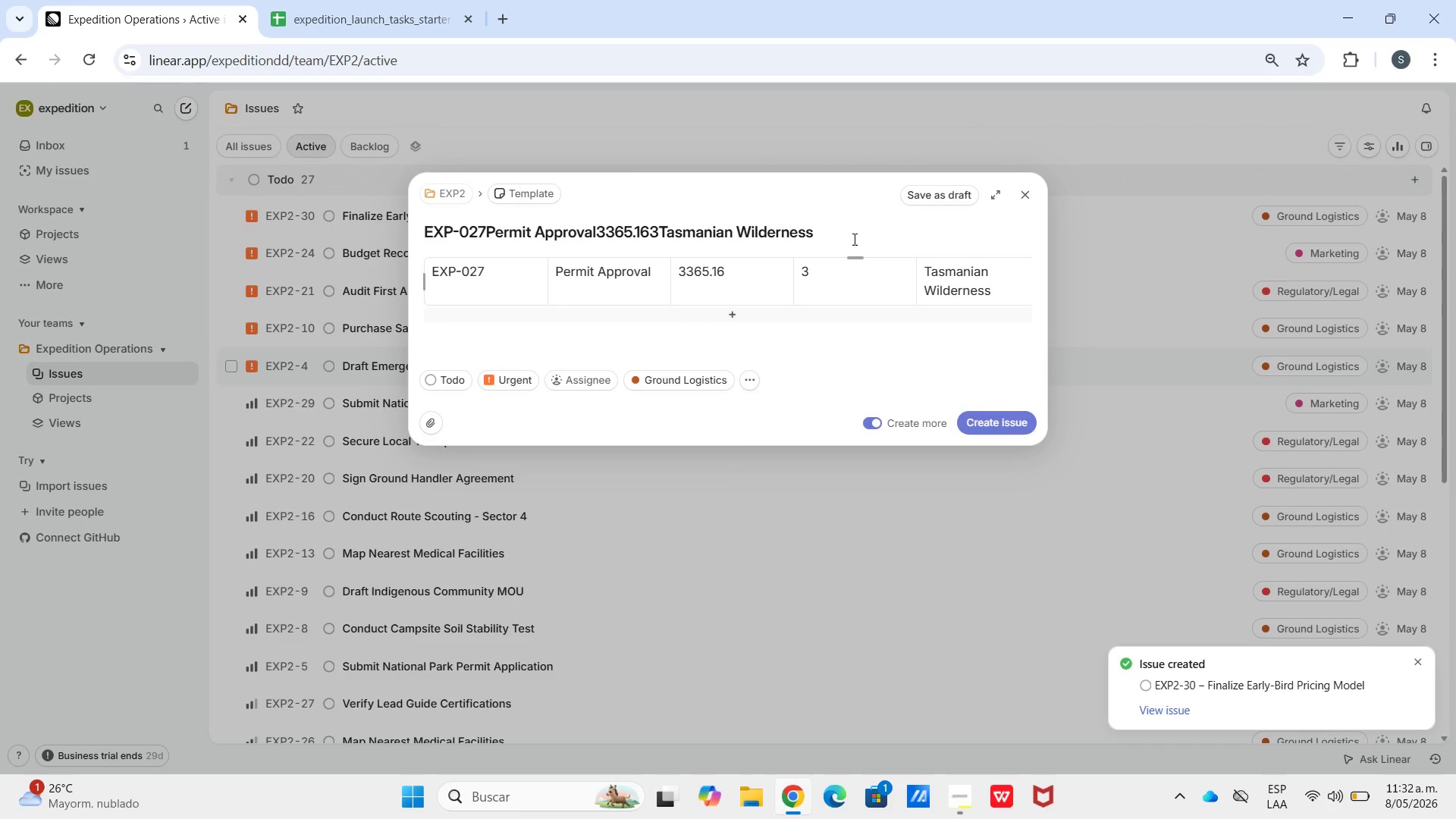 
left_click_drag(start_coordinate=[854, 239], to_coordinate=[340, 248])
 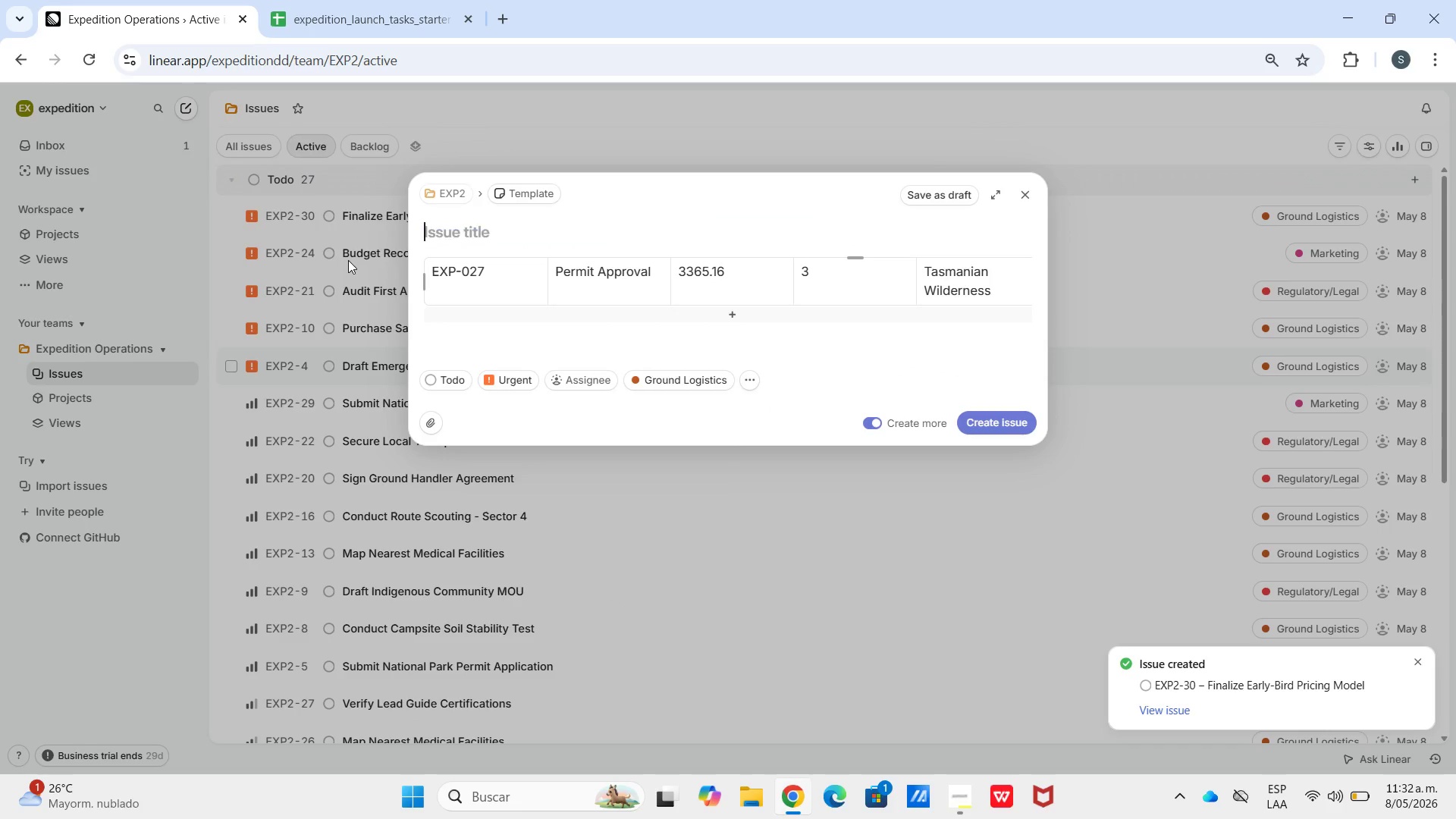 
key(Backspace)
 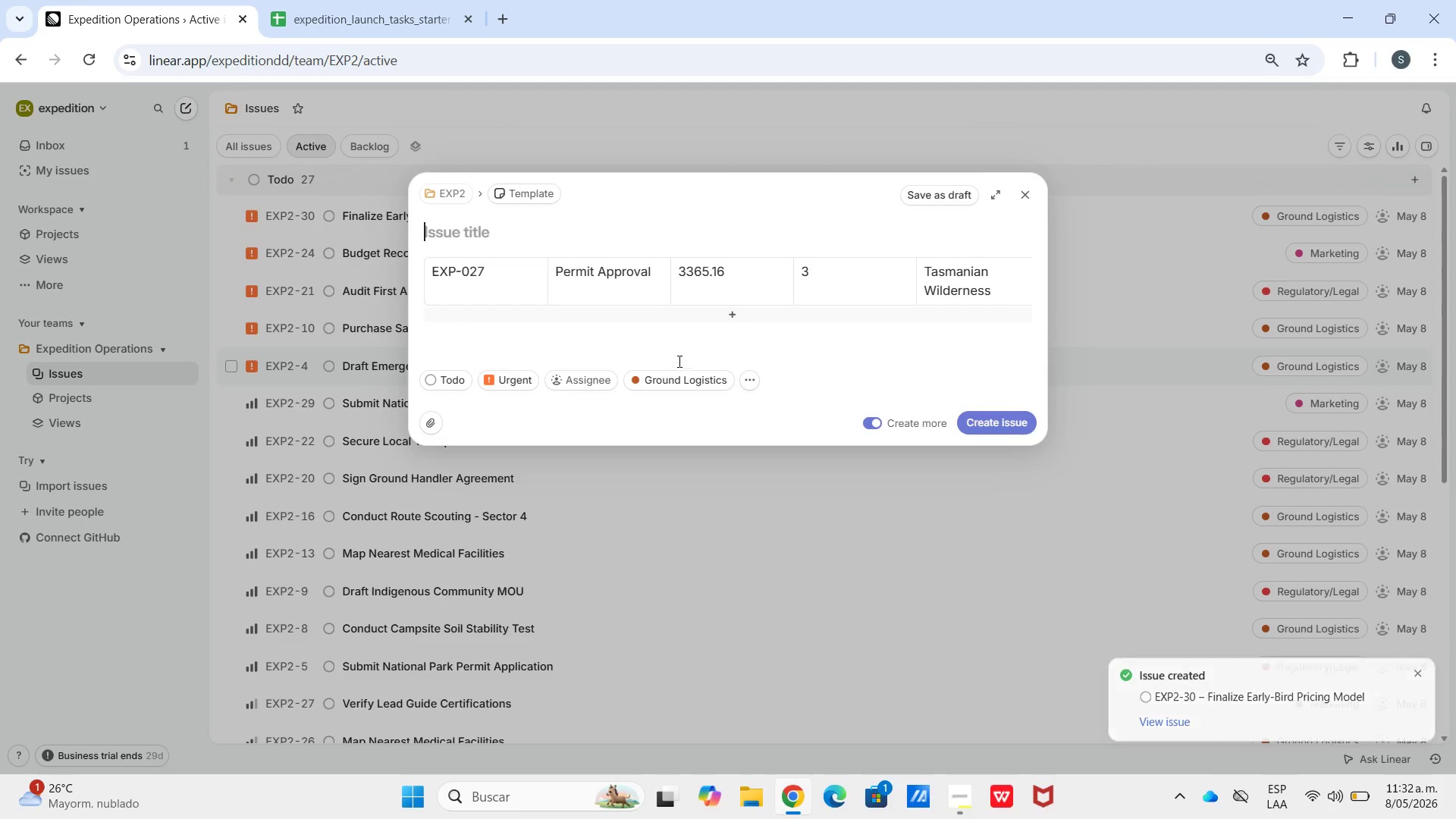 
scroll: coordinate [675, 358], scroll_direction: up, amount: 2.0
 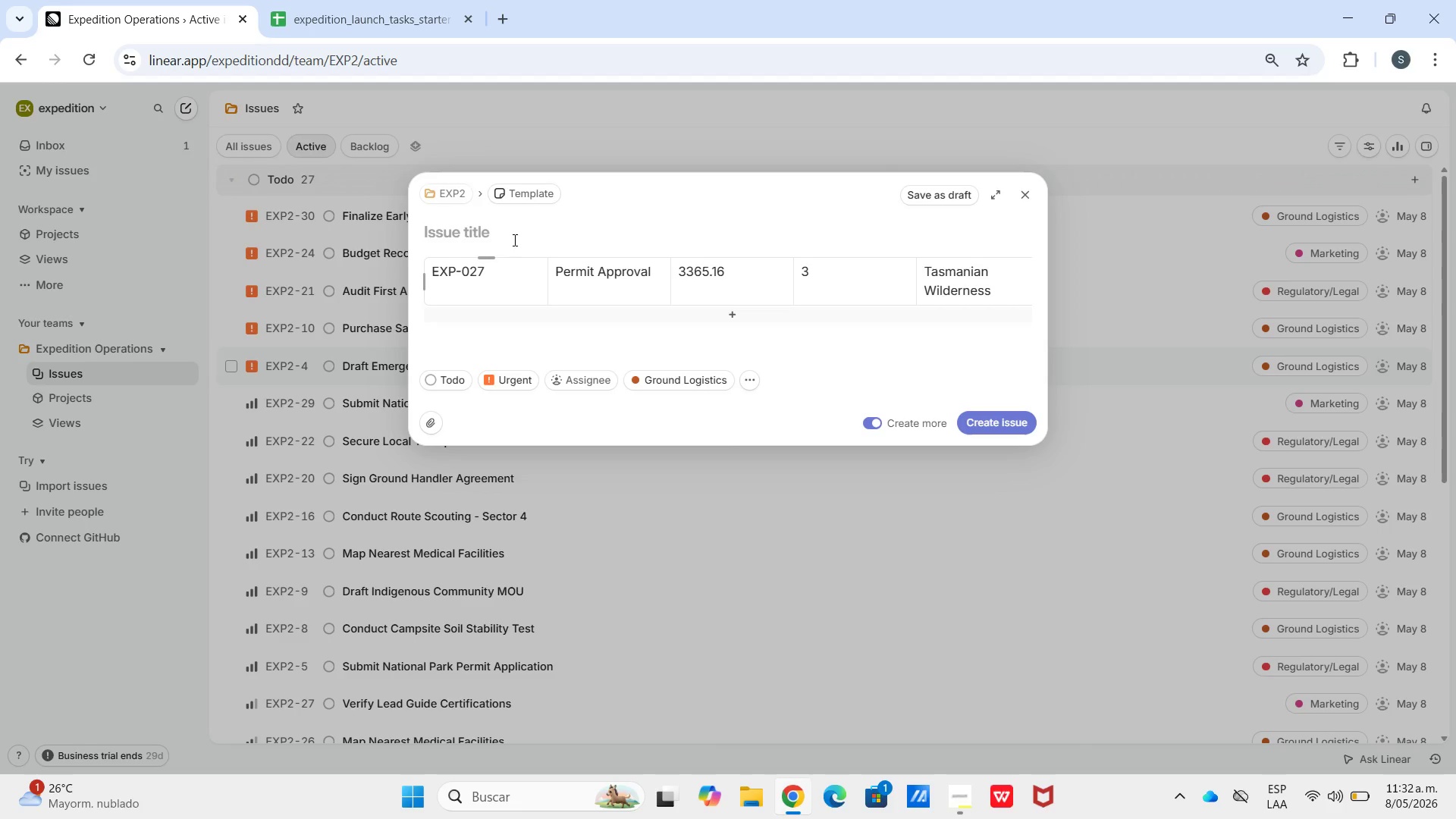 
key(Meta+V)
 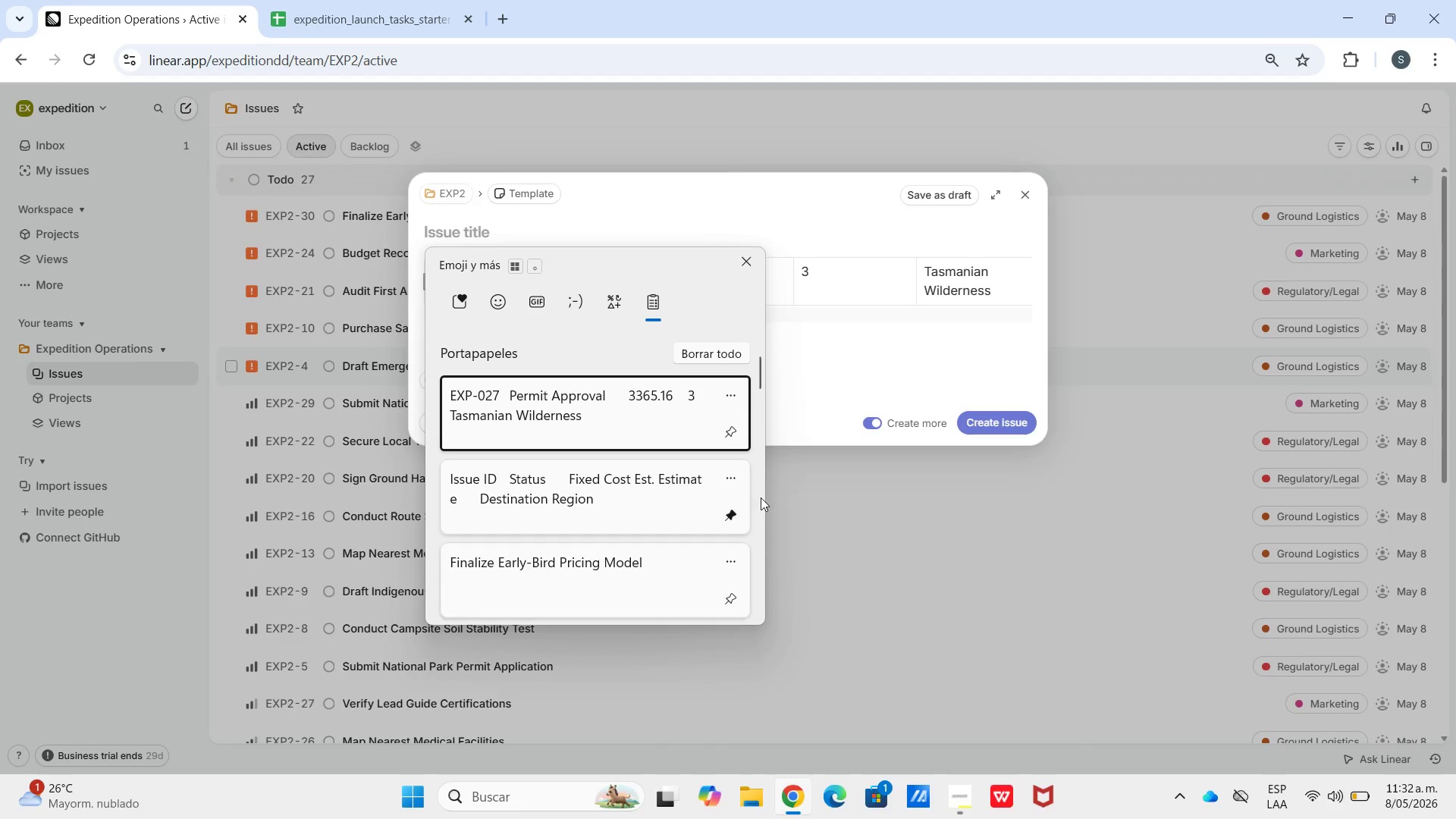 
left_click([735, 479])
 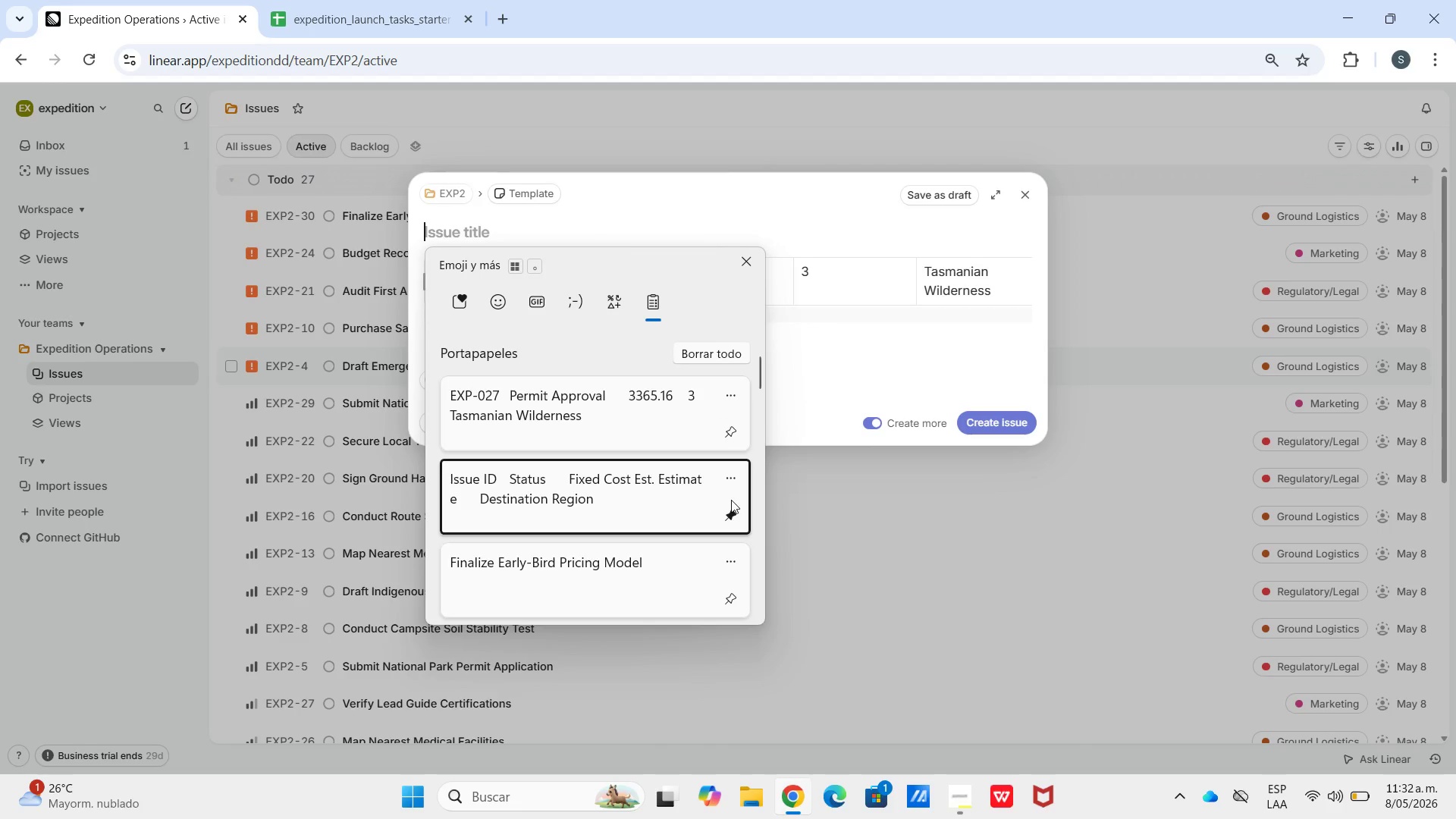 
left_click([645, 494])
 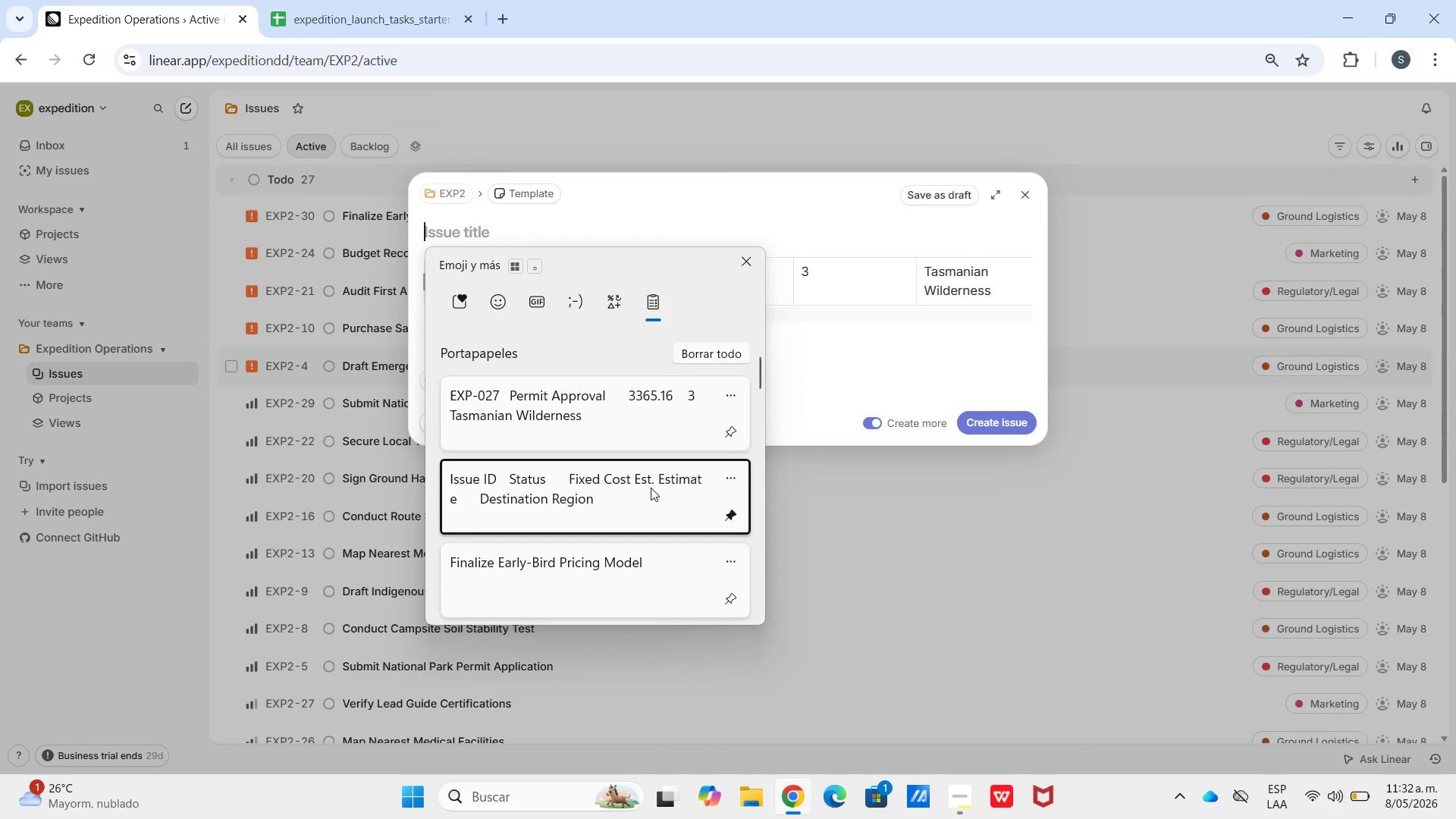 
key(Control+ControlLeft)
 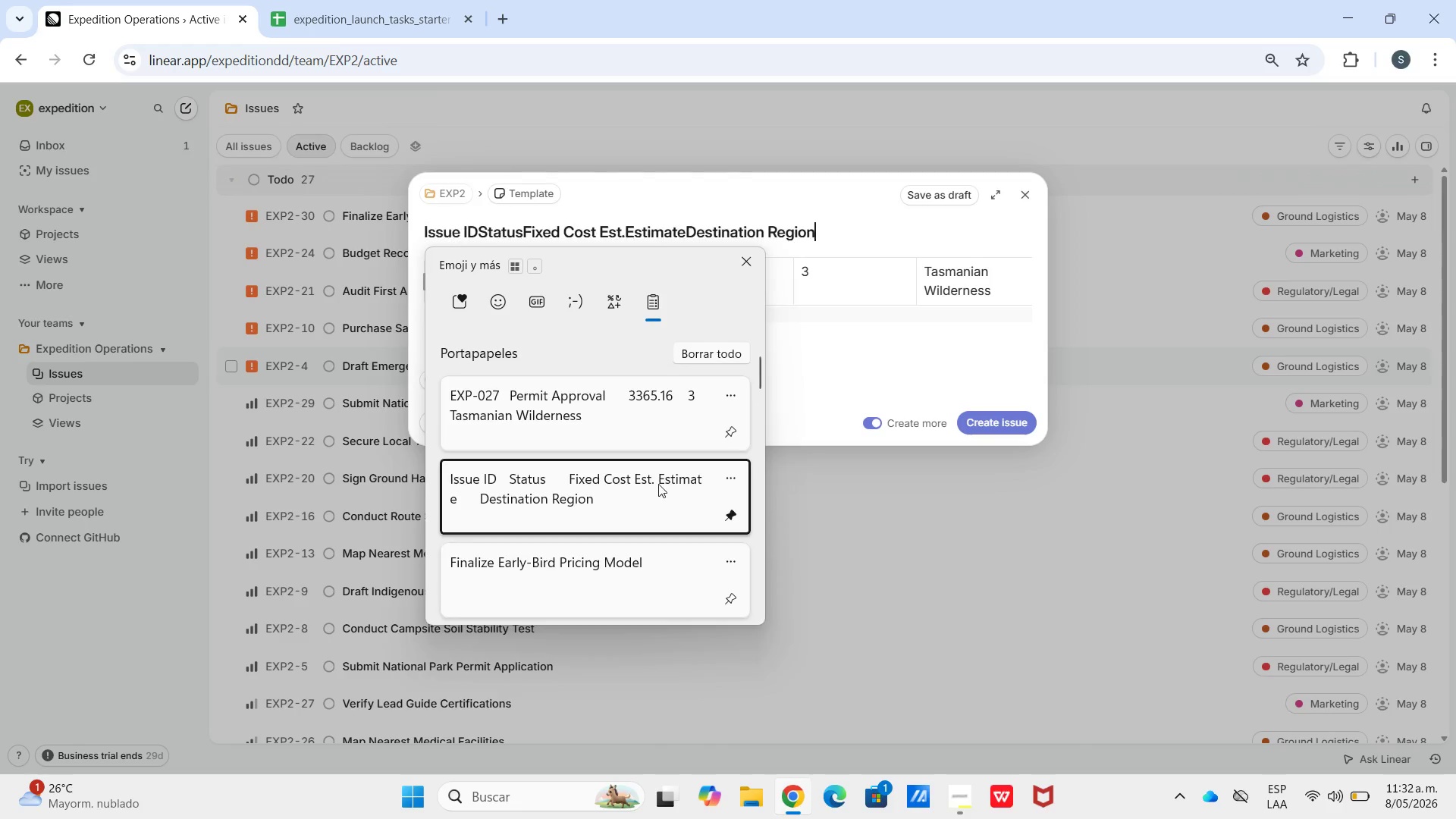 
hold_key(key=V, duration=5.36)
 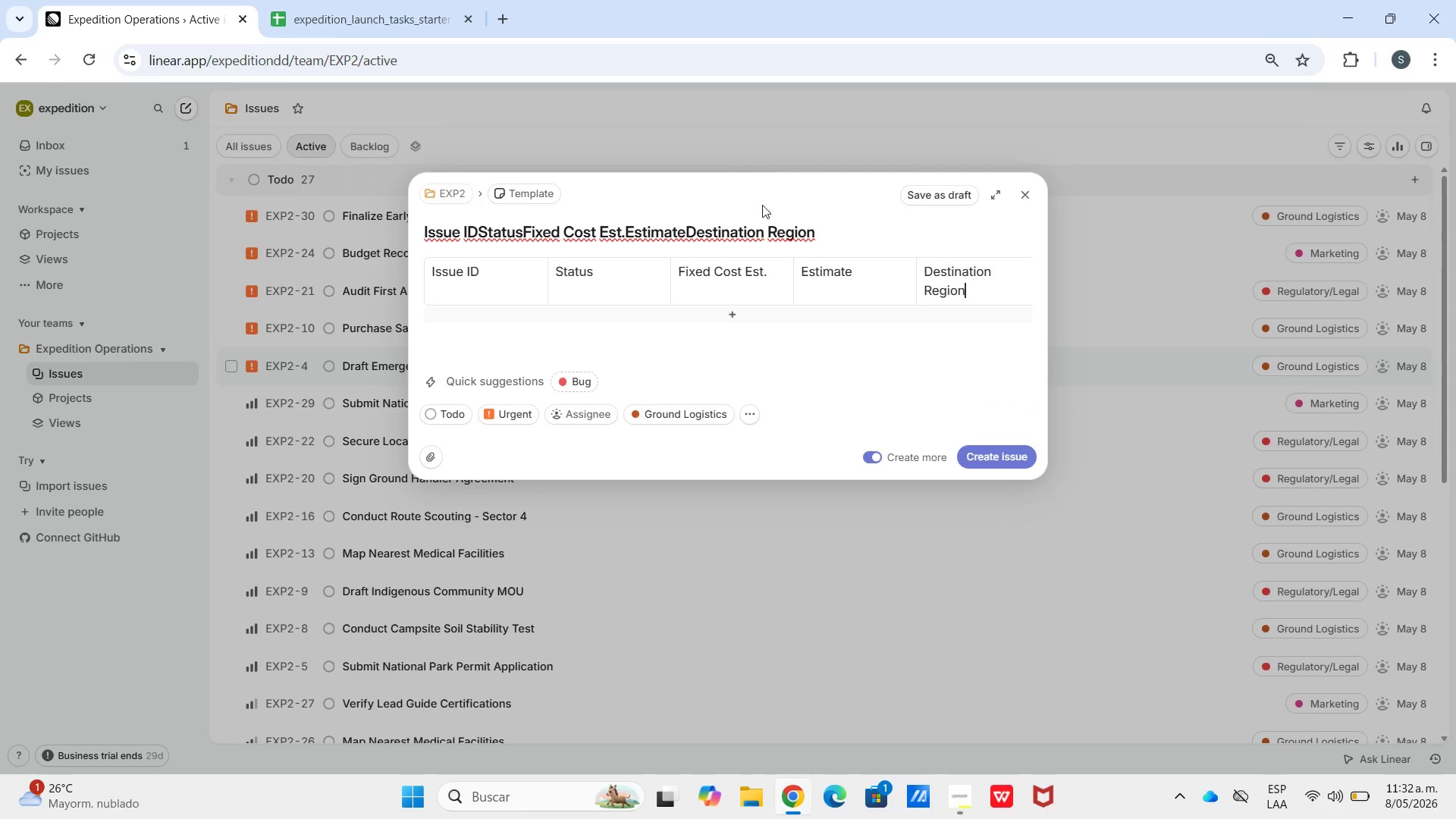 
left_click([419, 270])
 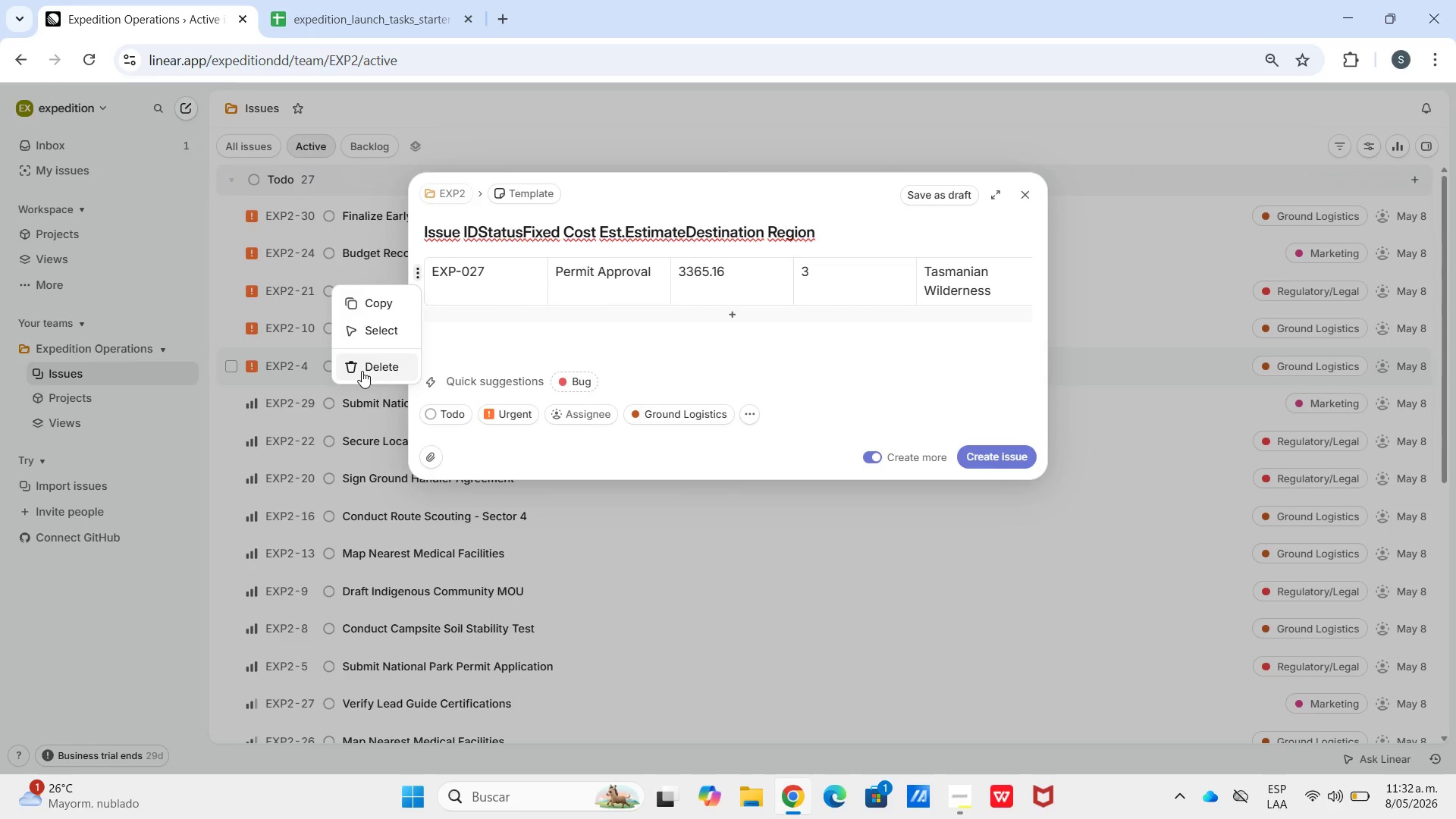 
left_click([364, 371])
 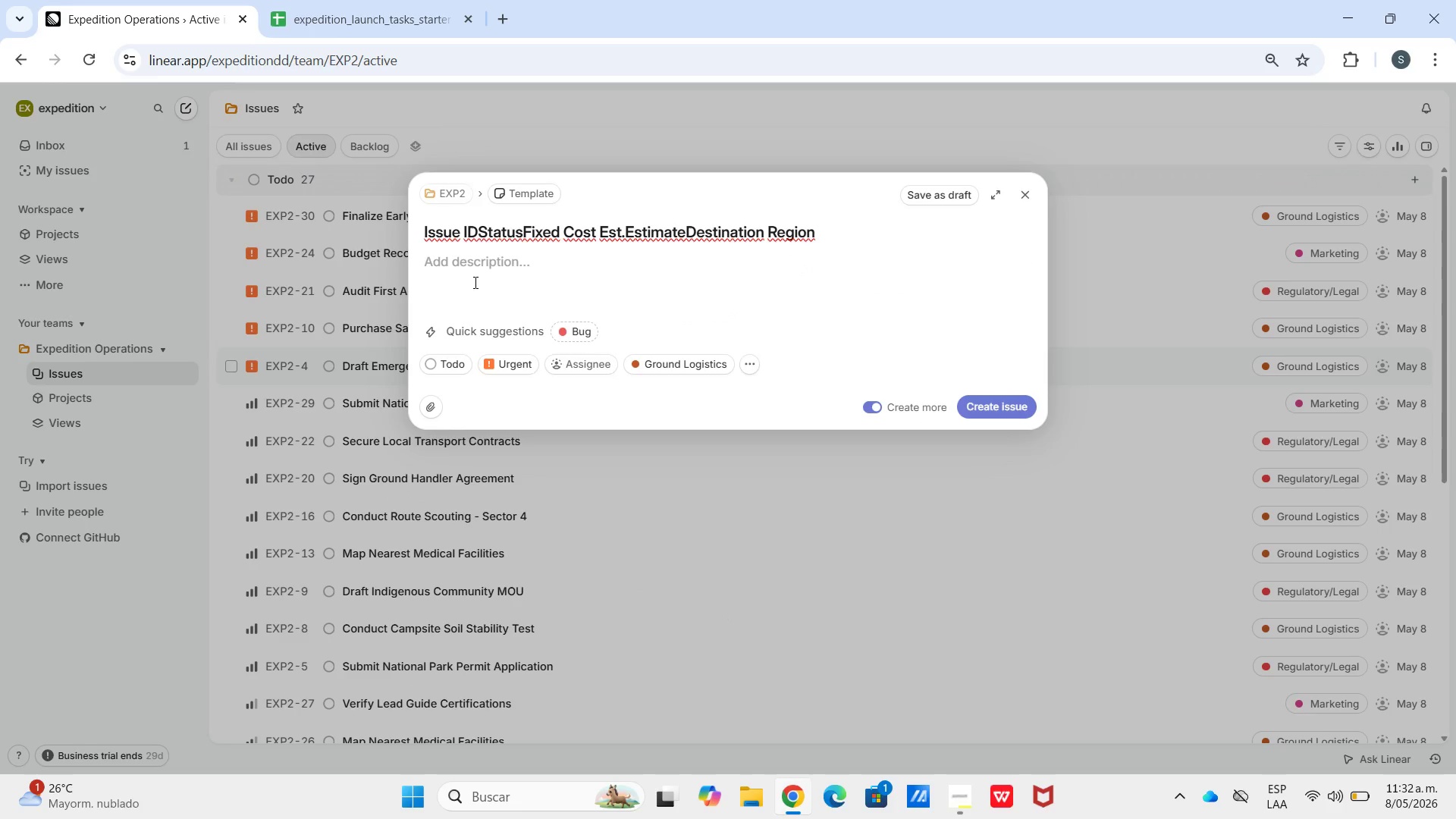 
hold_key(key=ControlLeft, duration=0.55)
 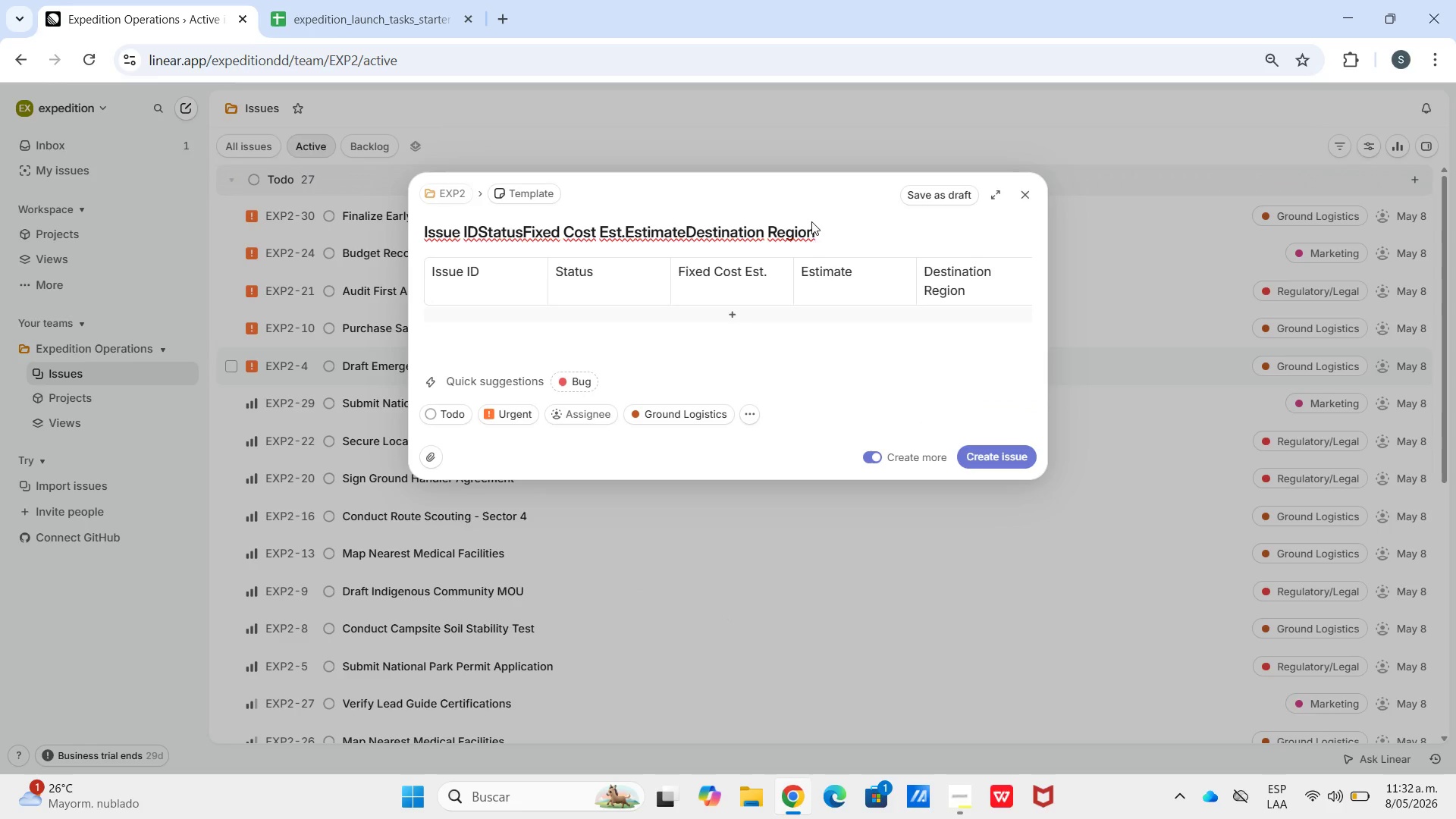 
left_click_drag(start_coordinate=[824, 229], to_coordinate=[220, 212])
 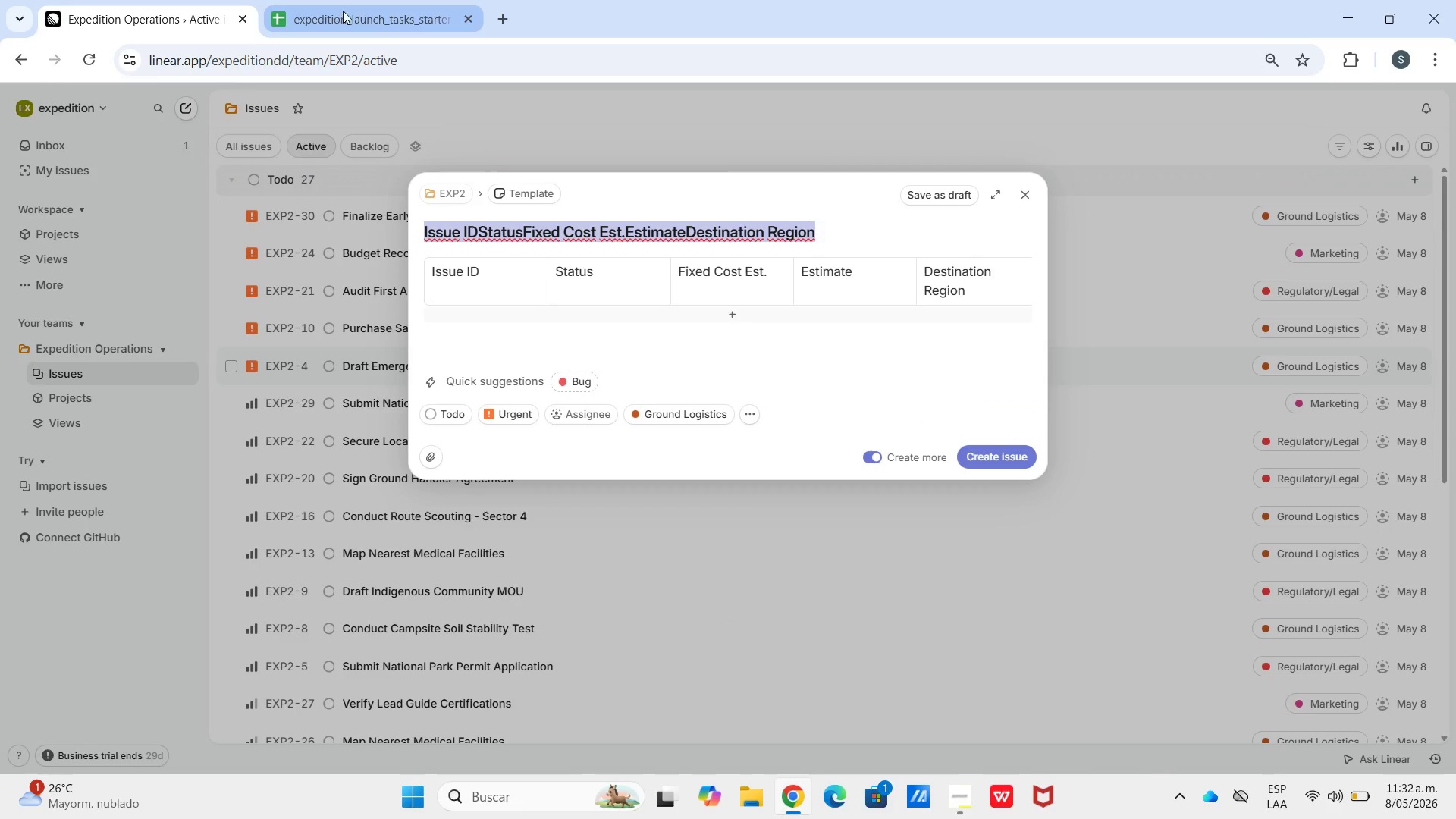 
left_click([347, 12])
 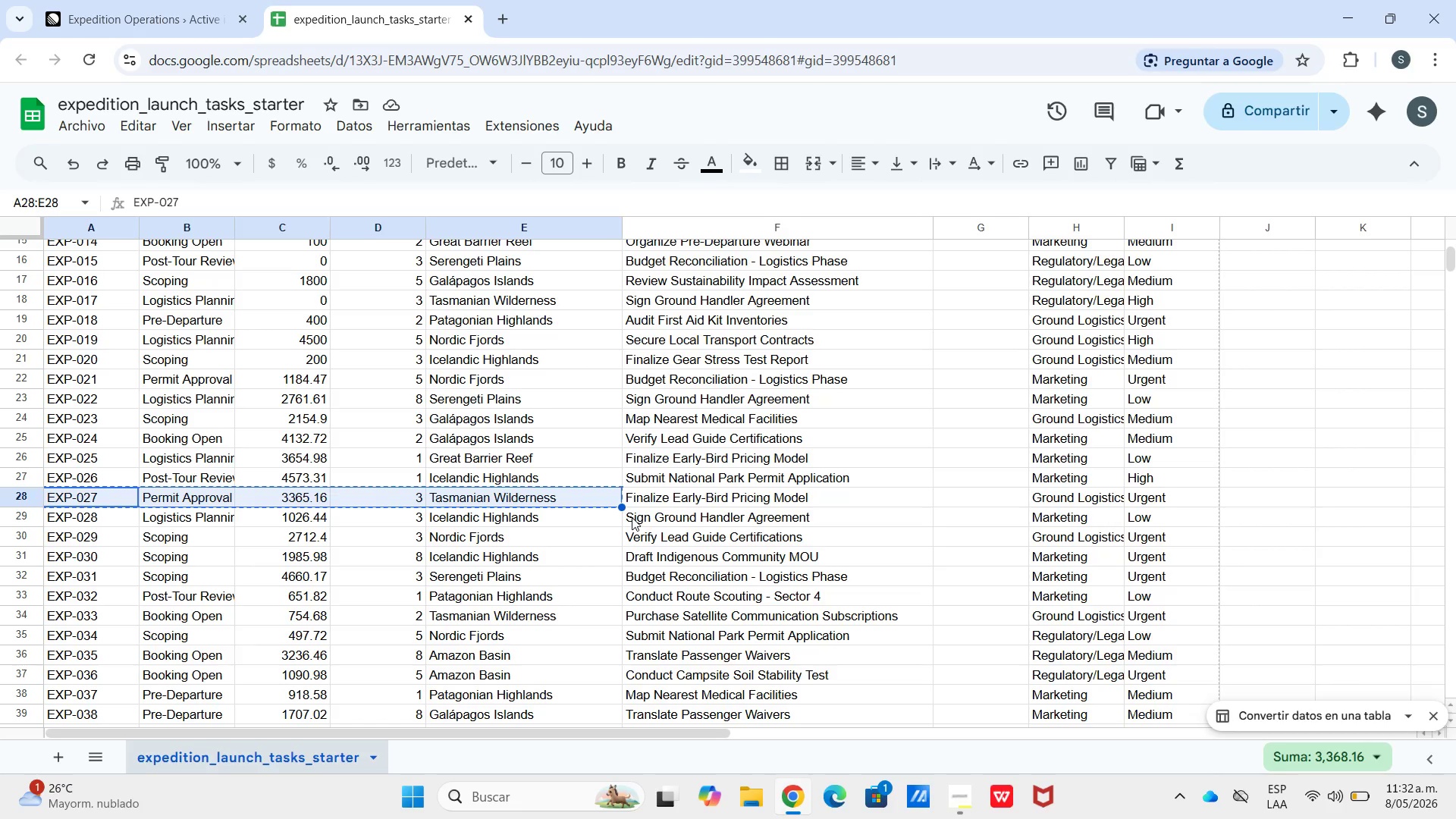 
left_click([633, 518])
 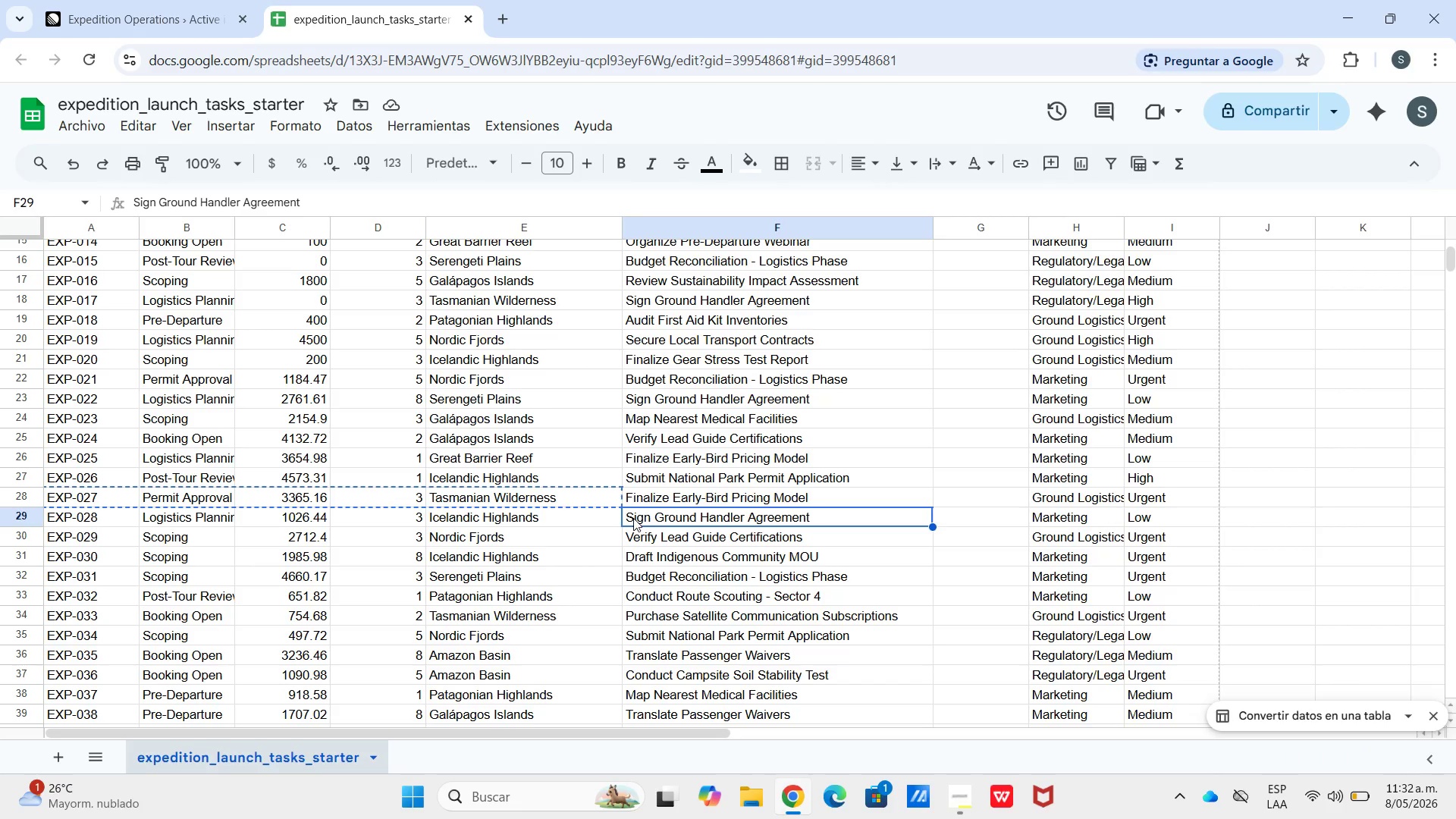 
key(Control+C)
 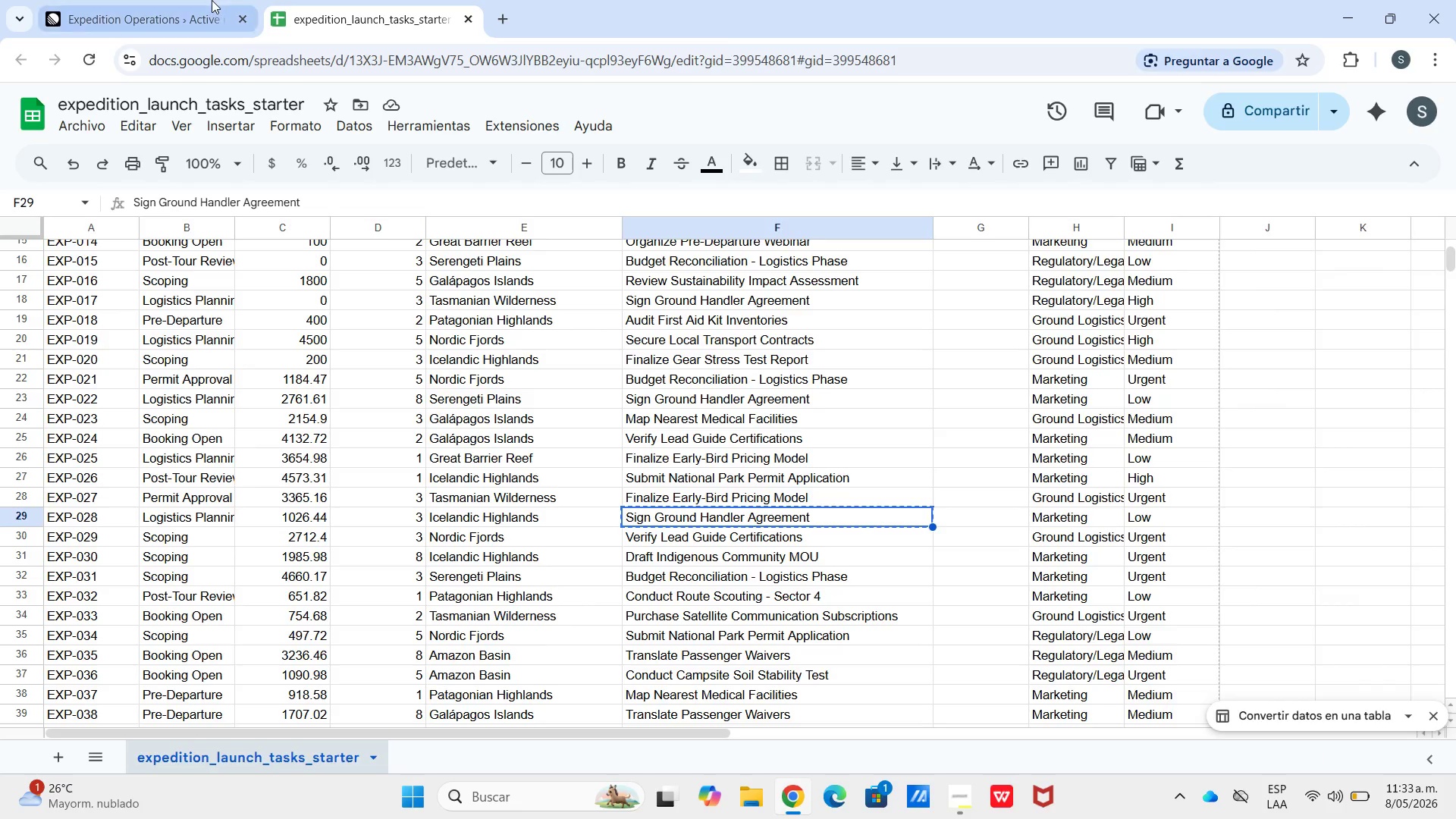 
left_click([212, 0])
 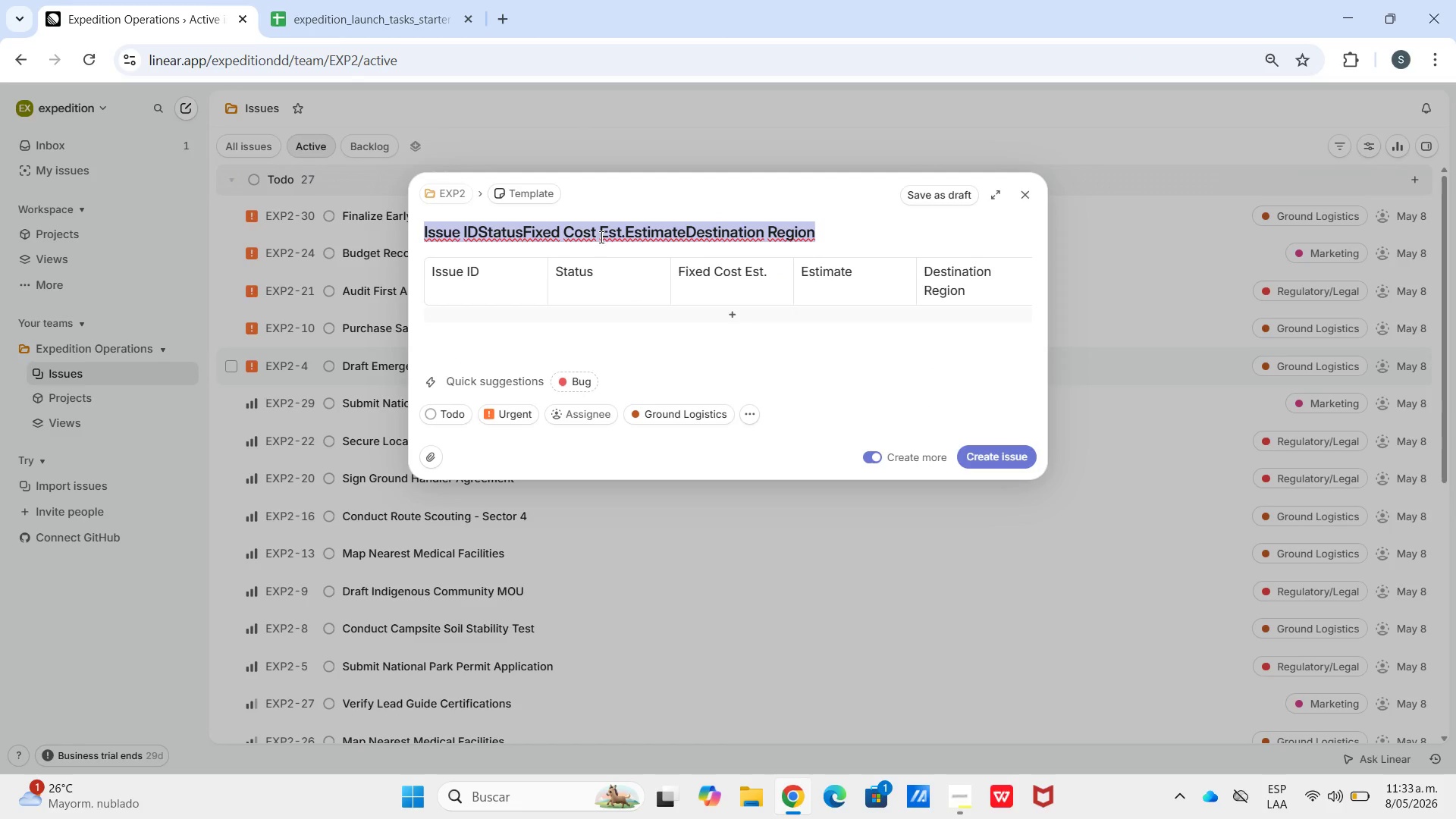 
key(Control+V)
 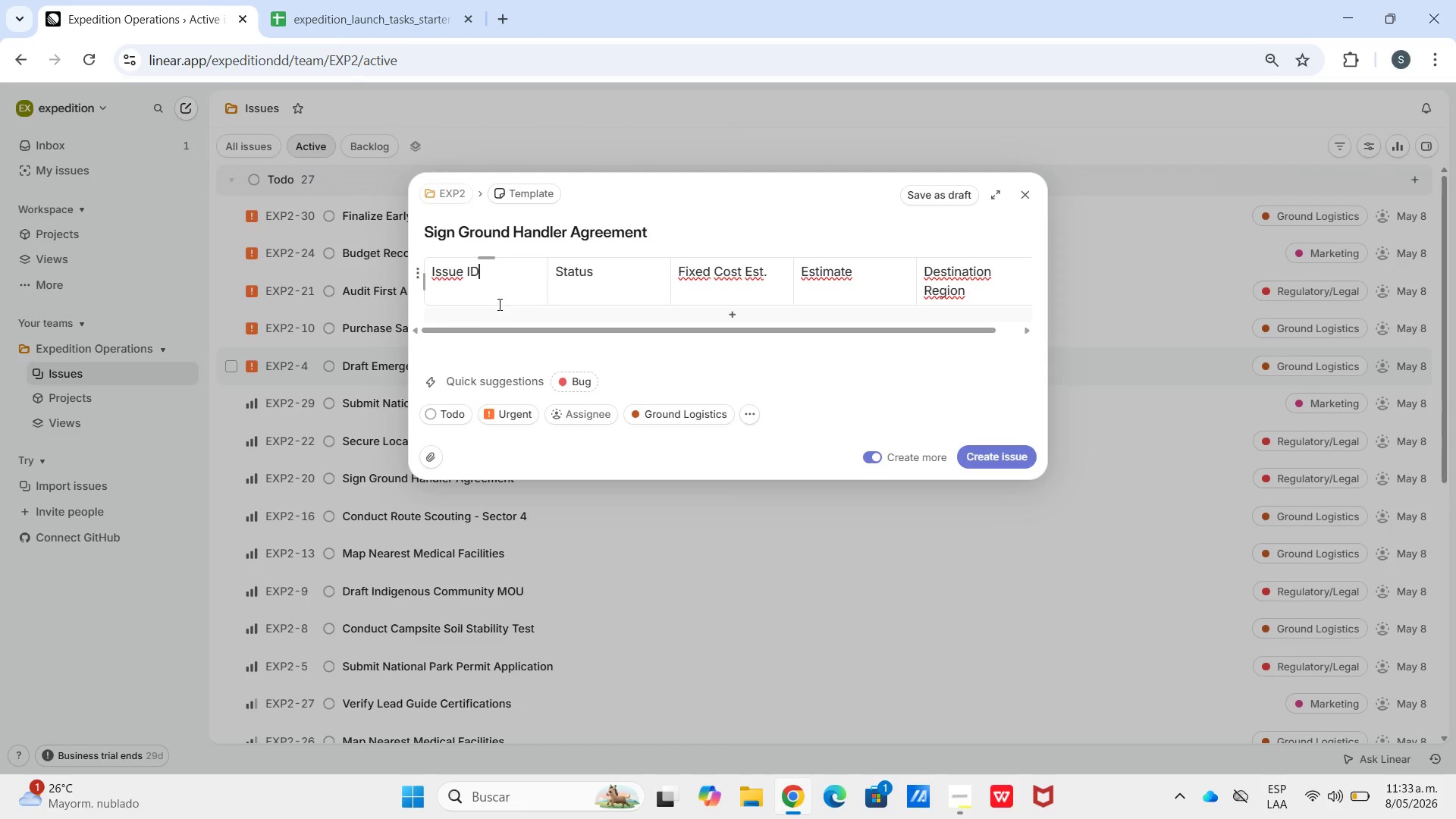 
double_click([504, 311])
 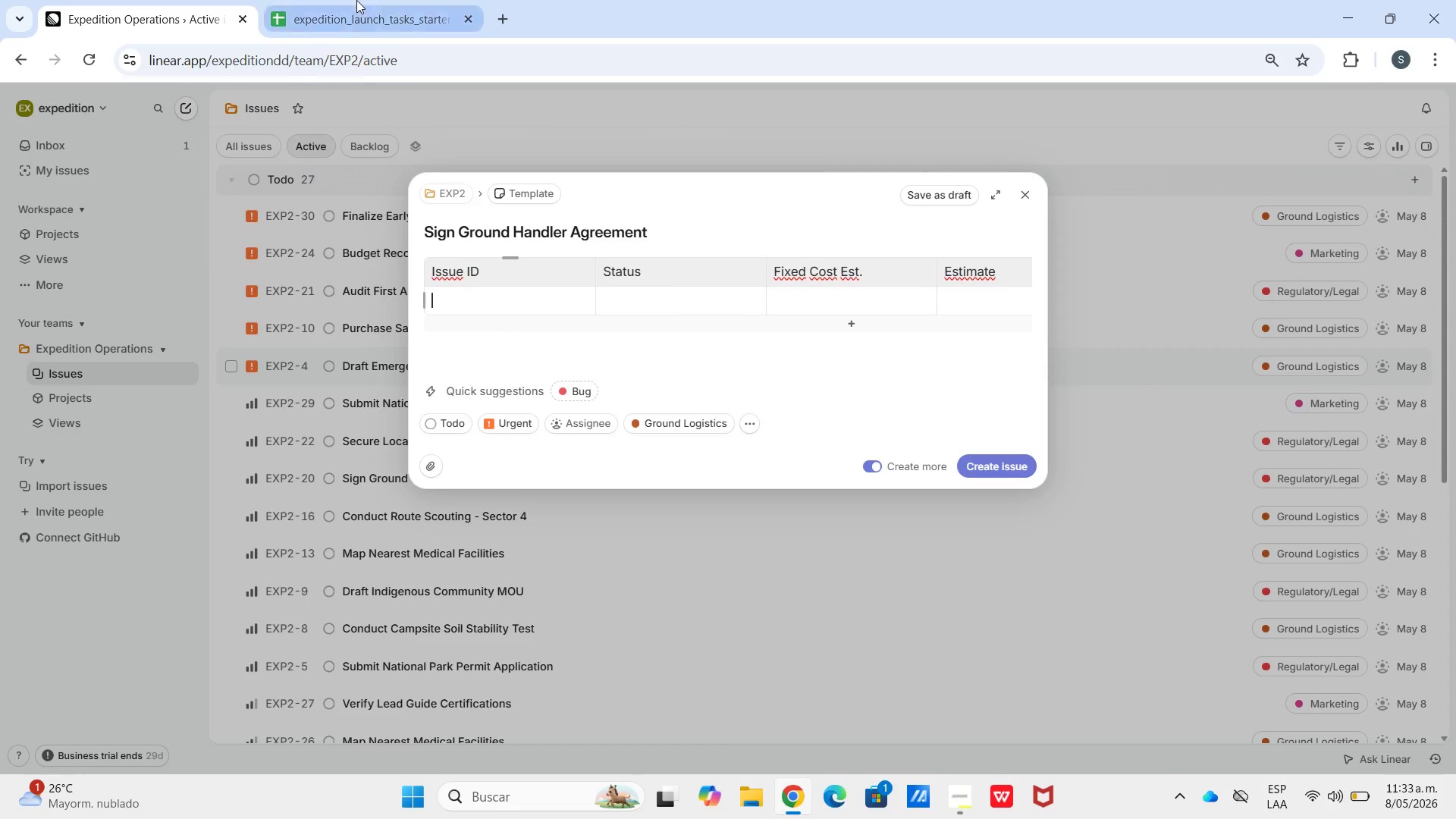 
left_click([356, 0])
 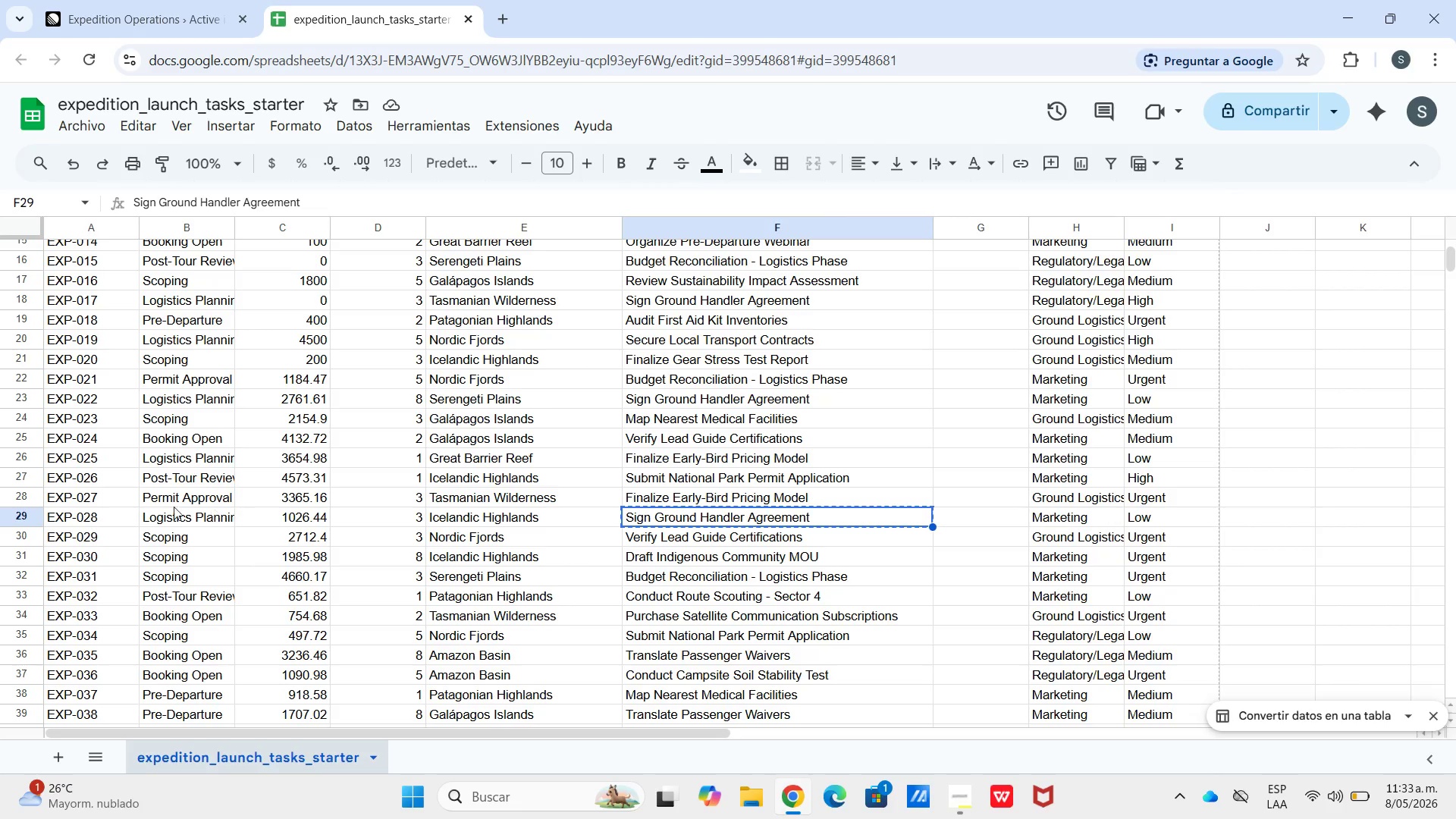 
left_click_drag(start_coordinate=[90, 515], to_coordinate=[566, 526])
 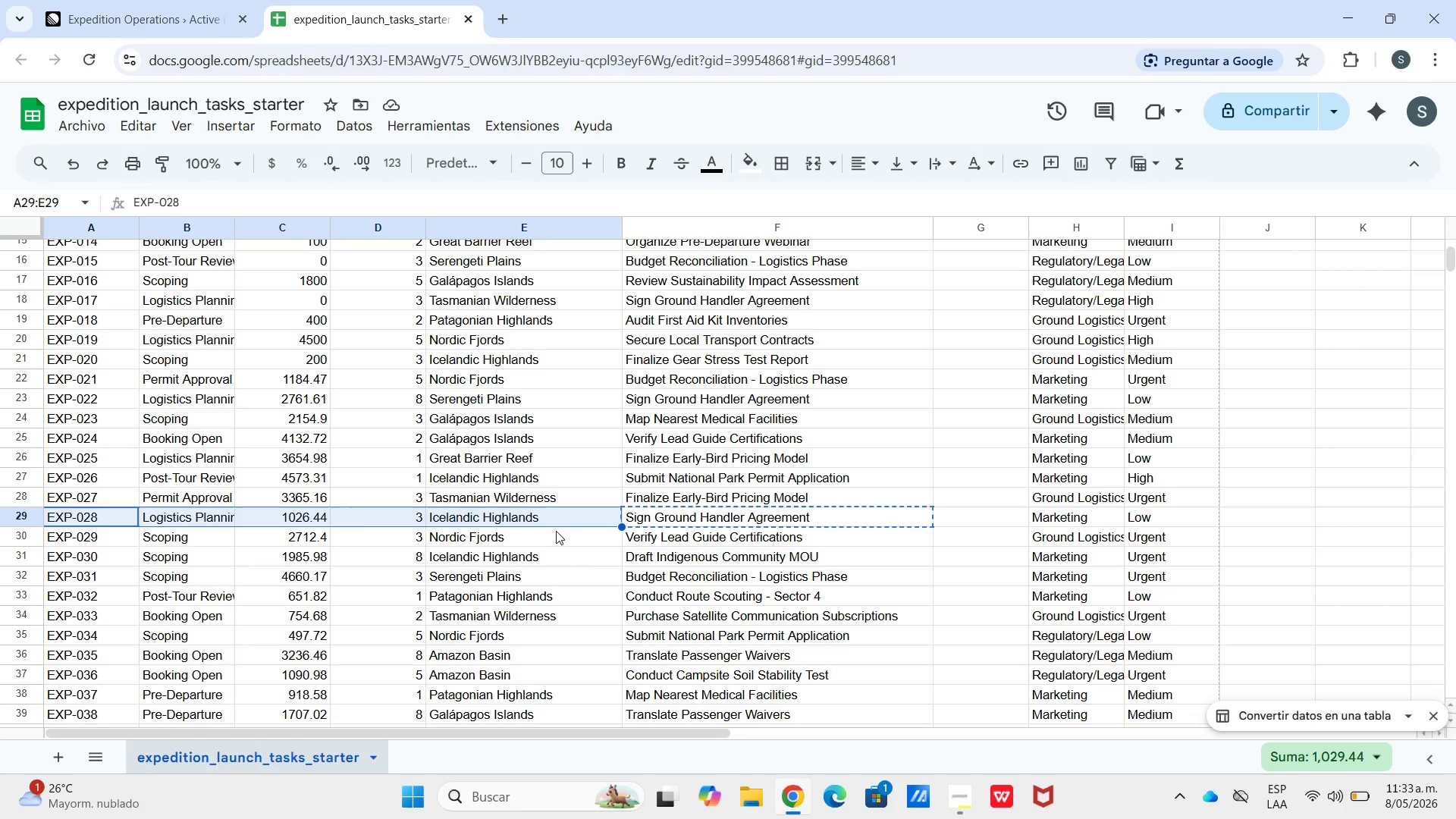 
key(Control+C)
 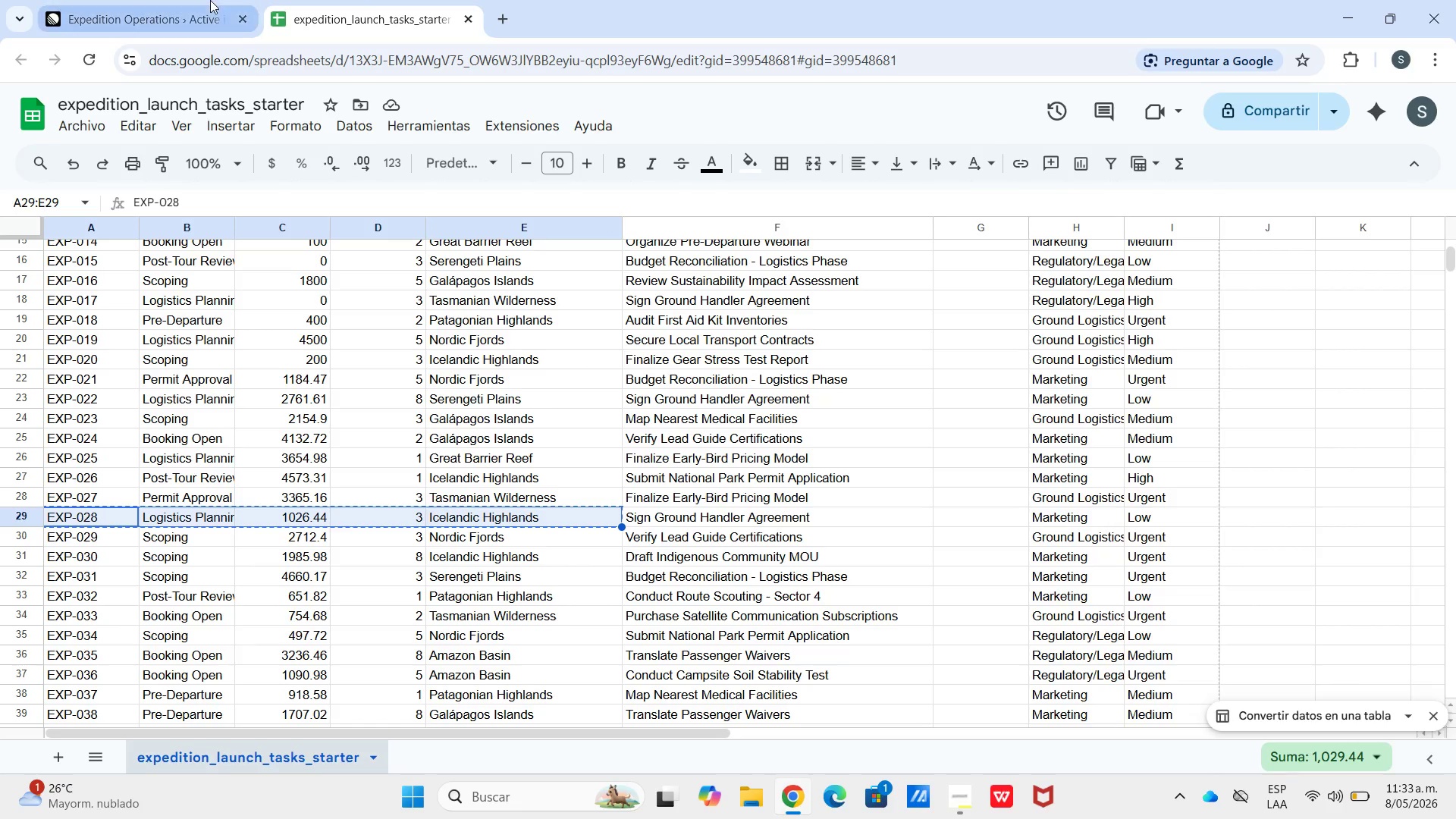 
left_click([210, 0])
 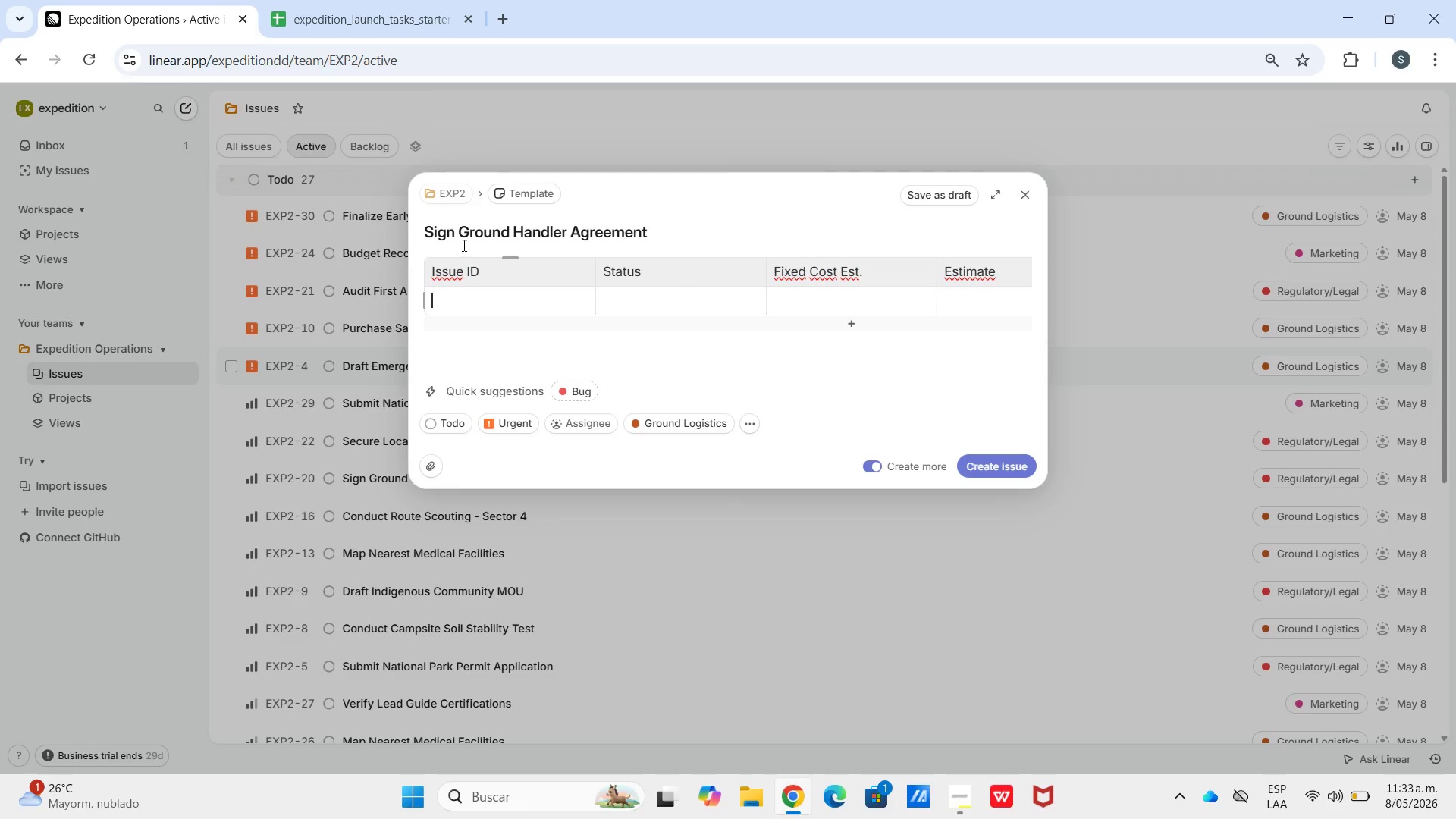 
key(Control+V)
 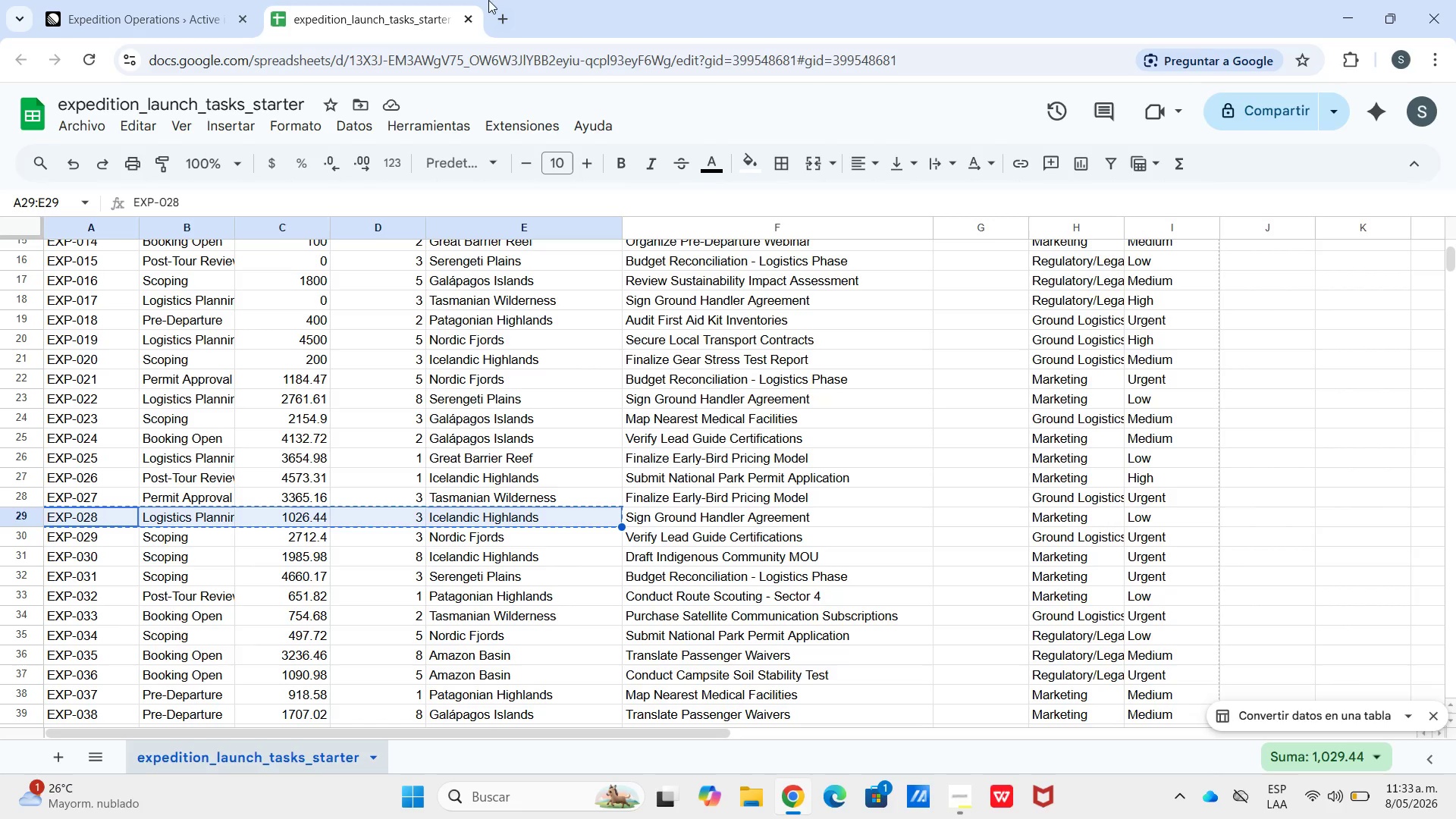 
left_click([174, 0])
 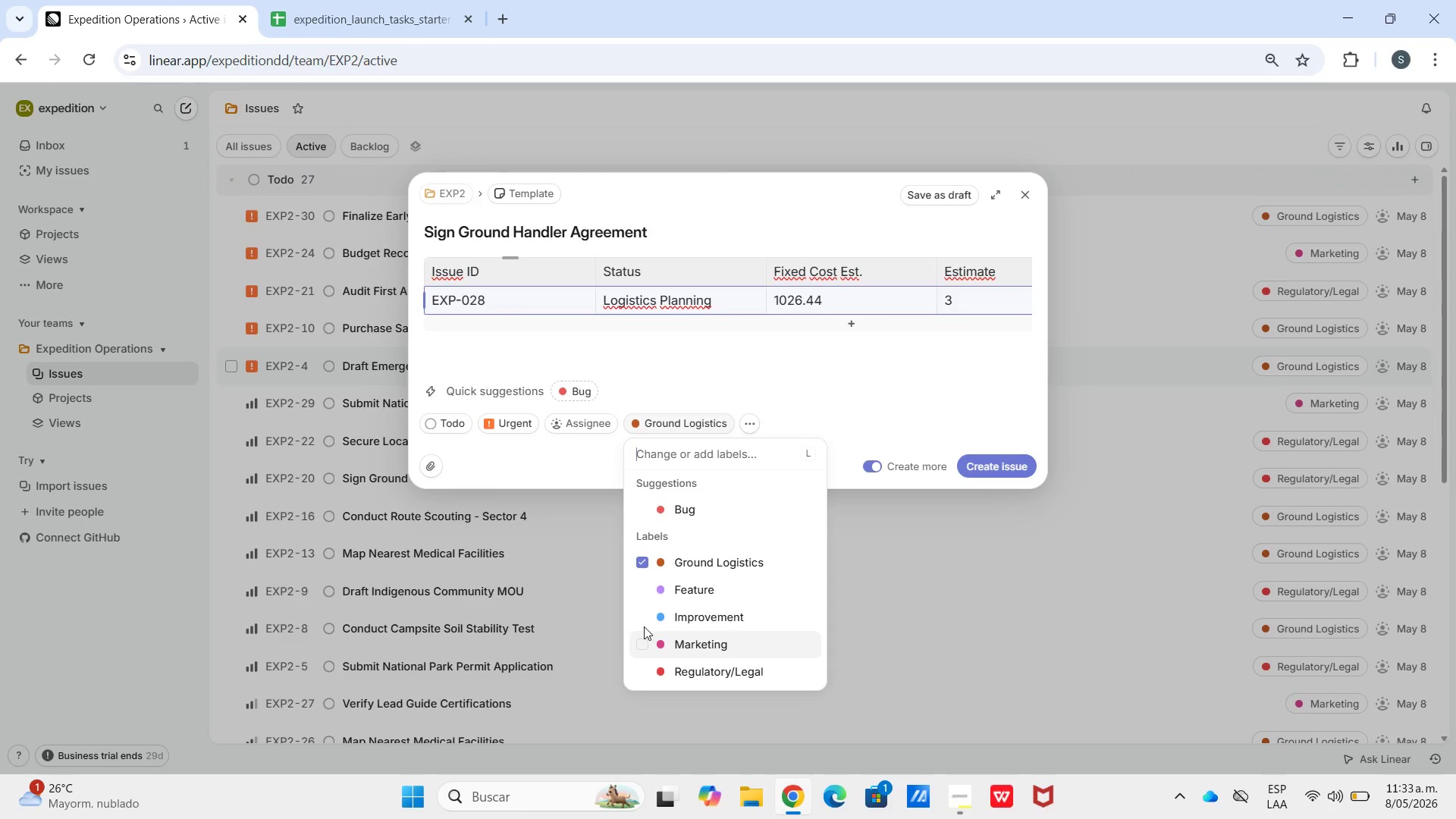 
left_click([641, 563])
 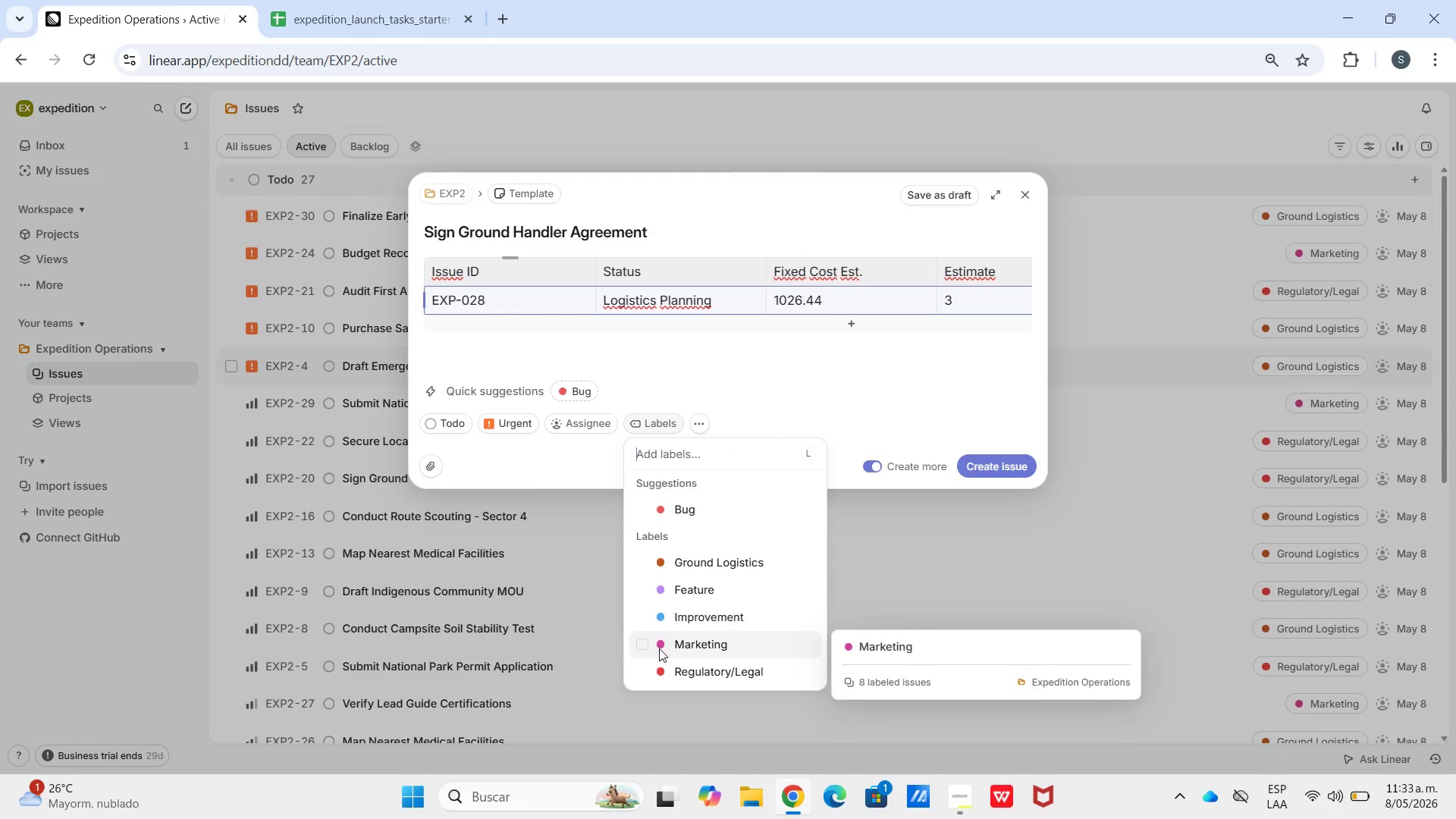 
left_click([659, 648])
 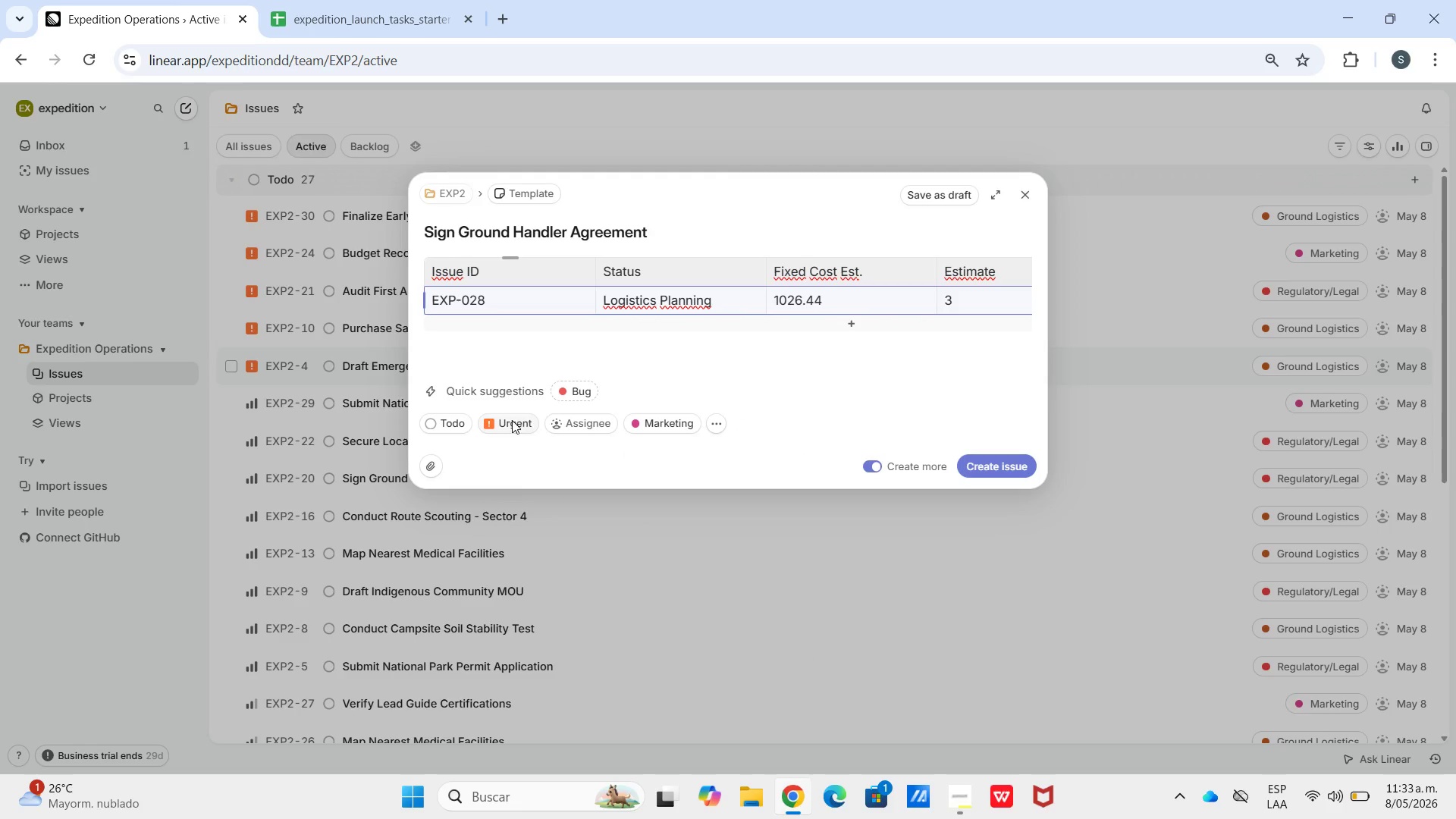 
left_click([509, 428])
 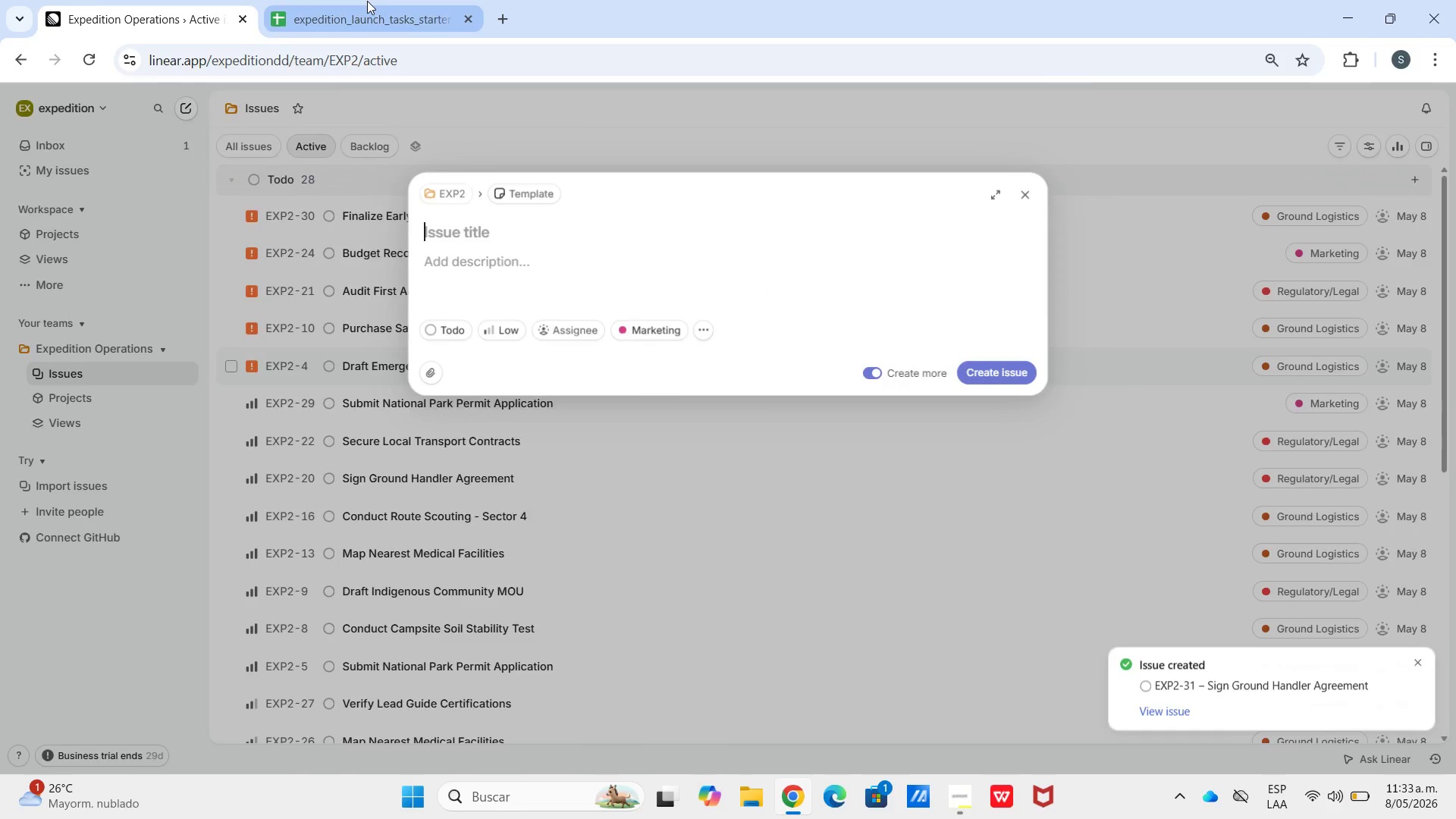 
wait(5.06)
 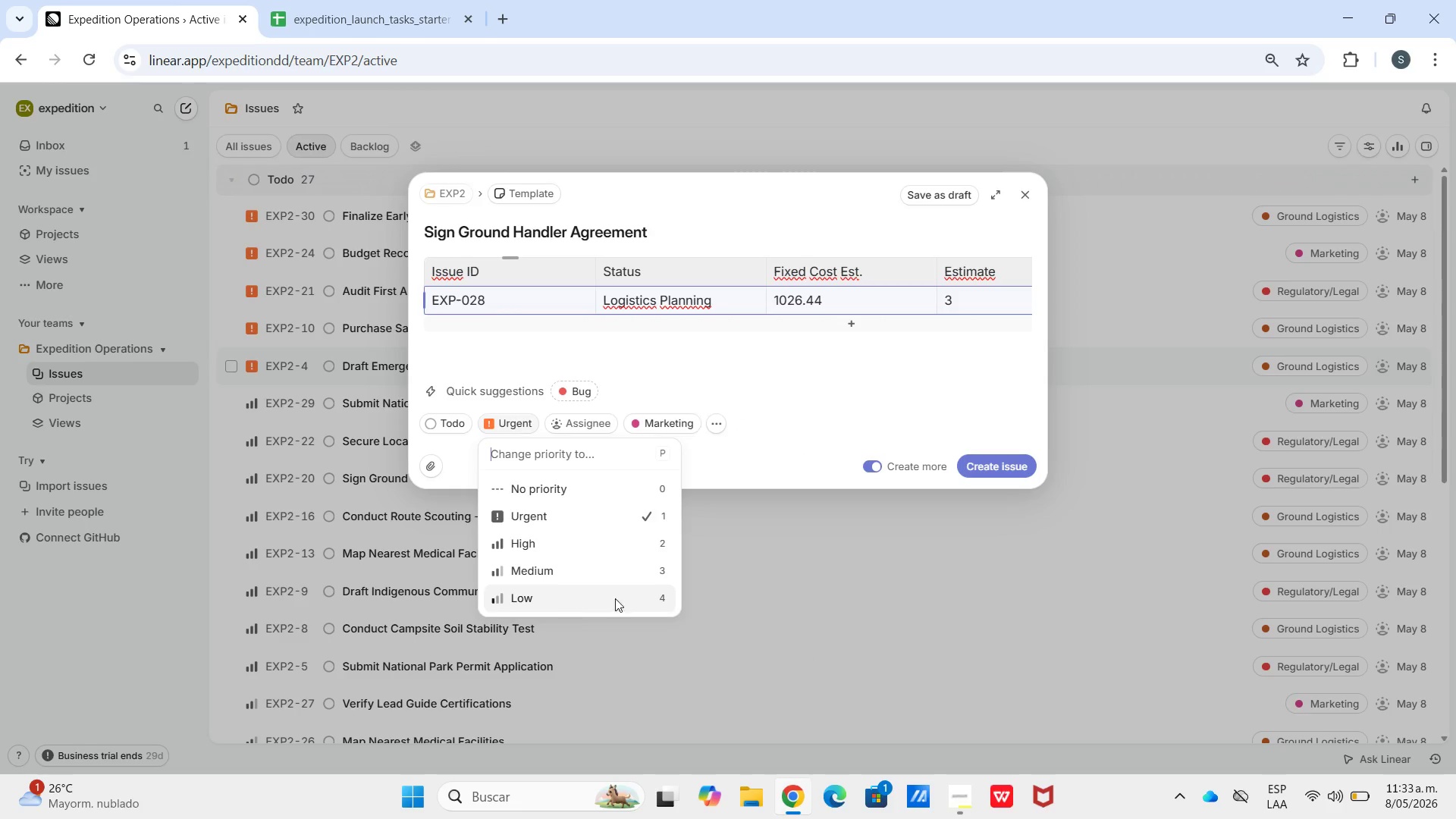 
left_click([689, 549])
 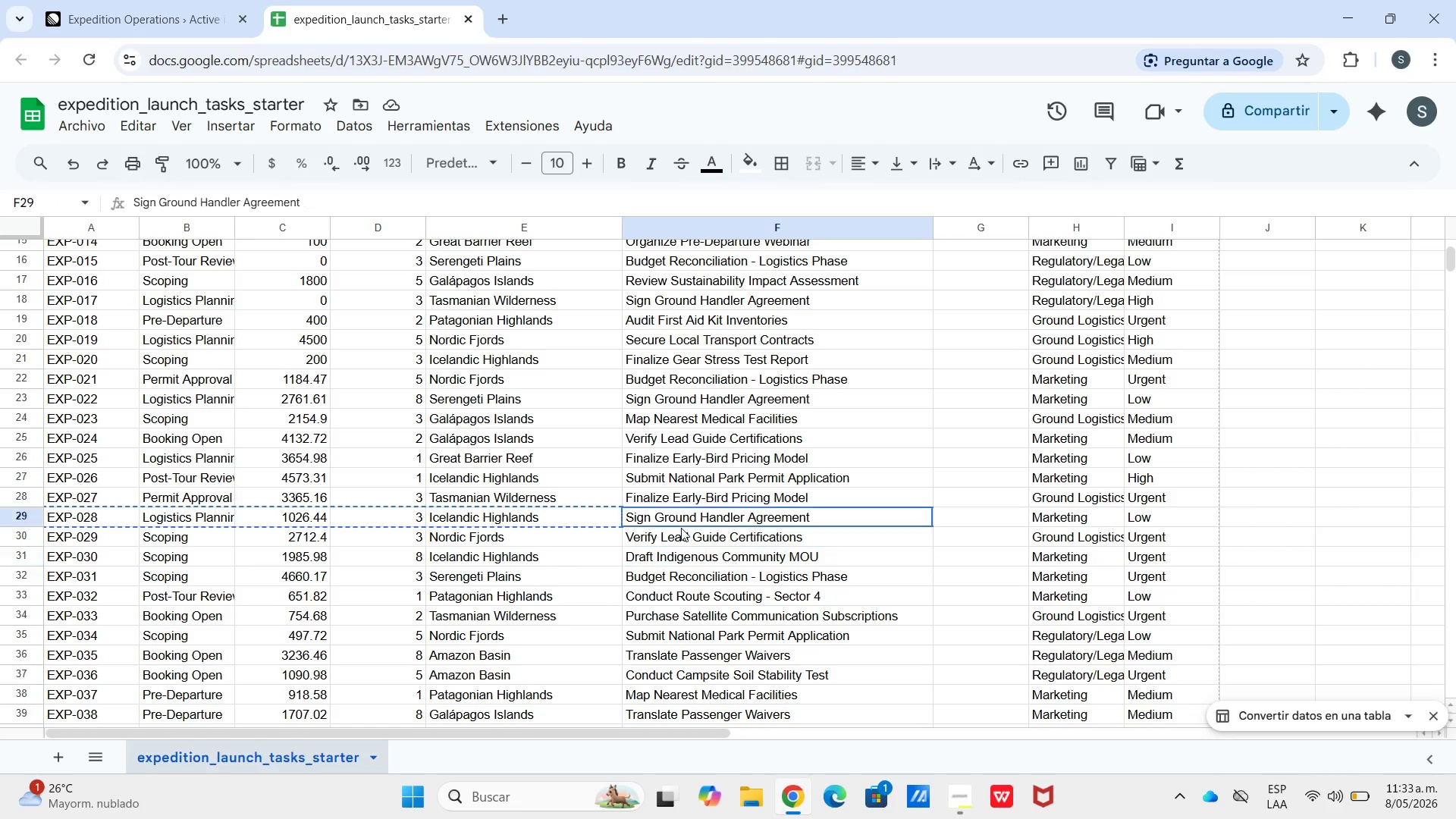 
left_click([681, 528])
 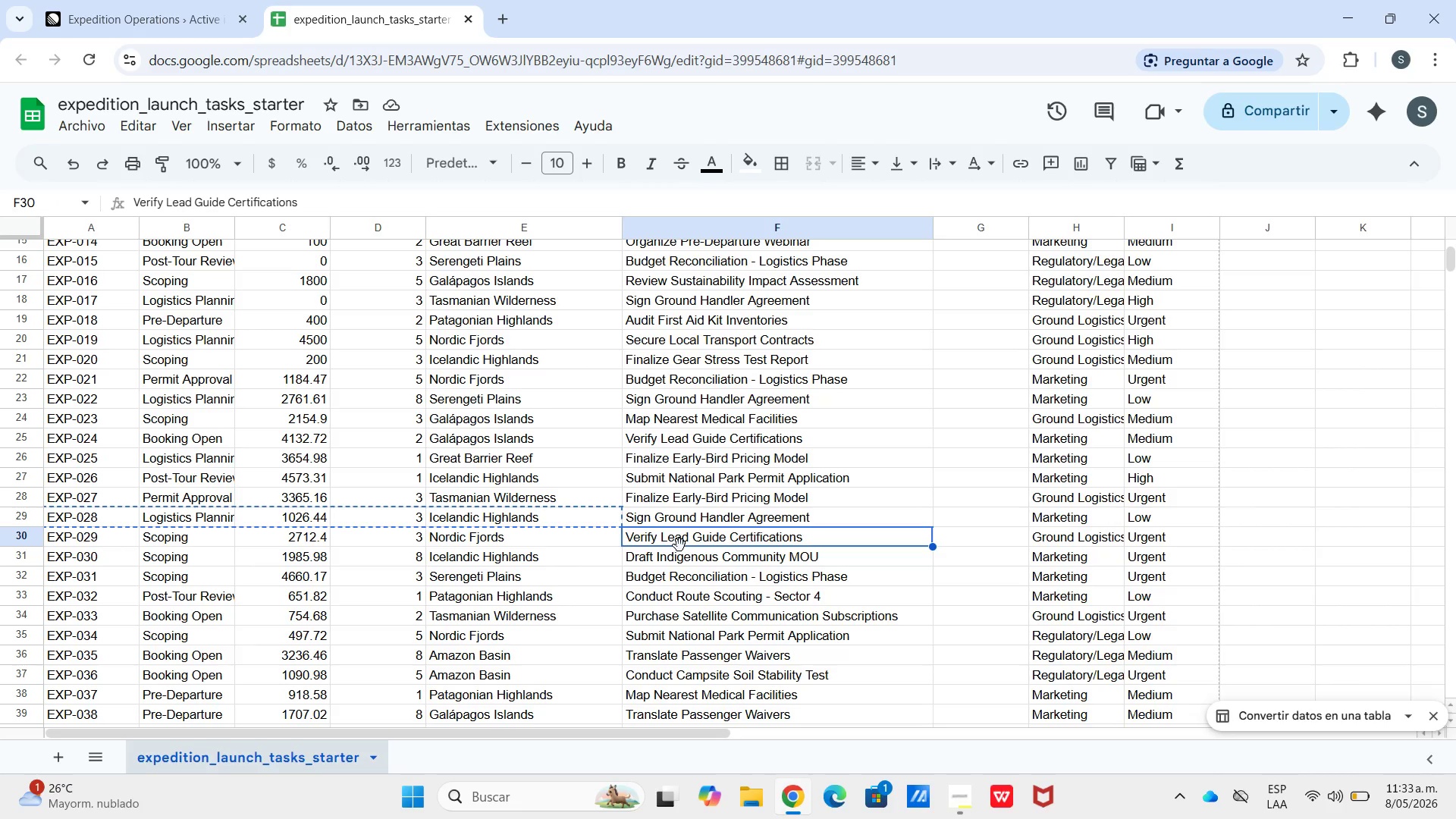 
key(Control+C)
 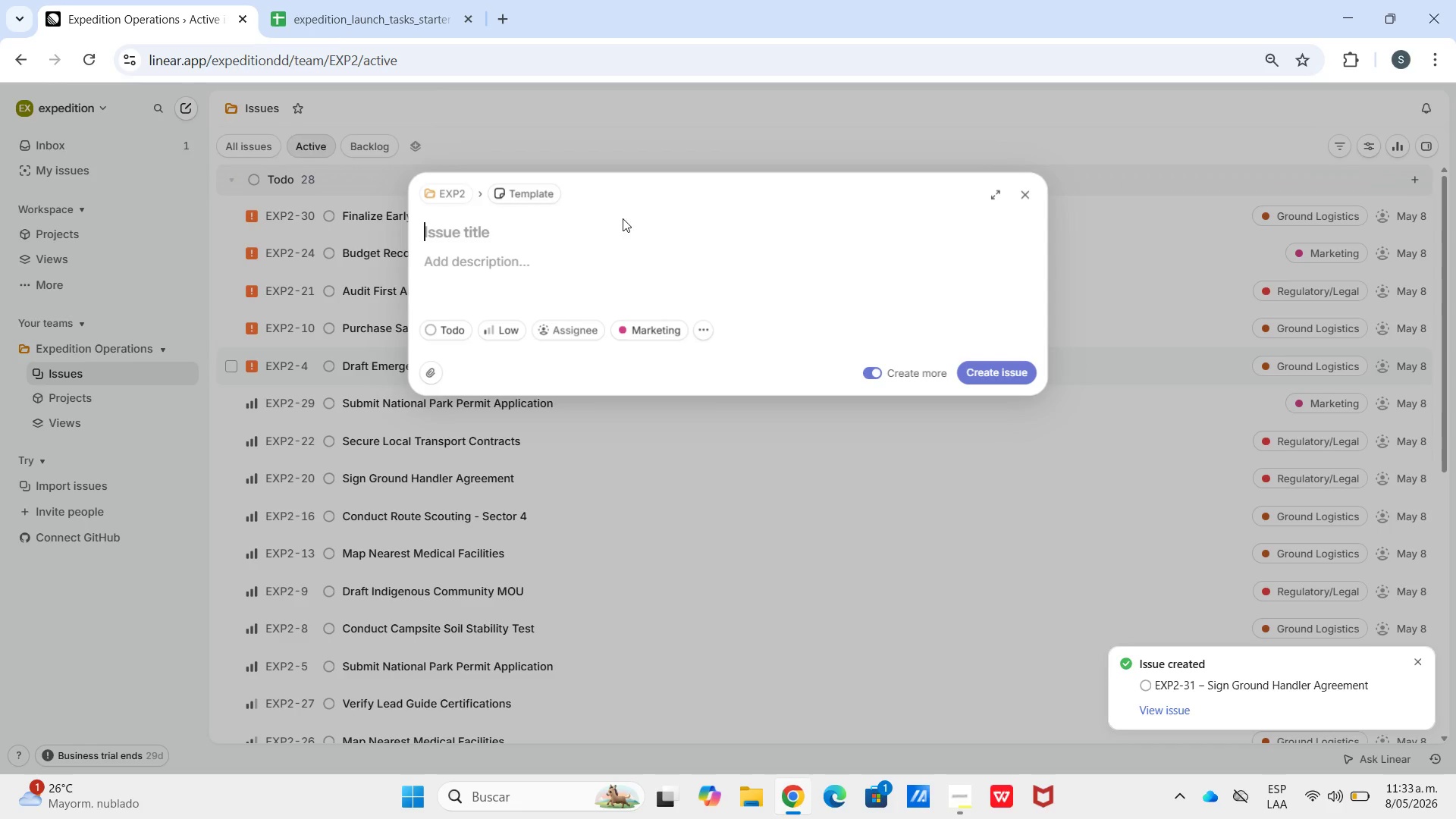 
key(Control+V)
 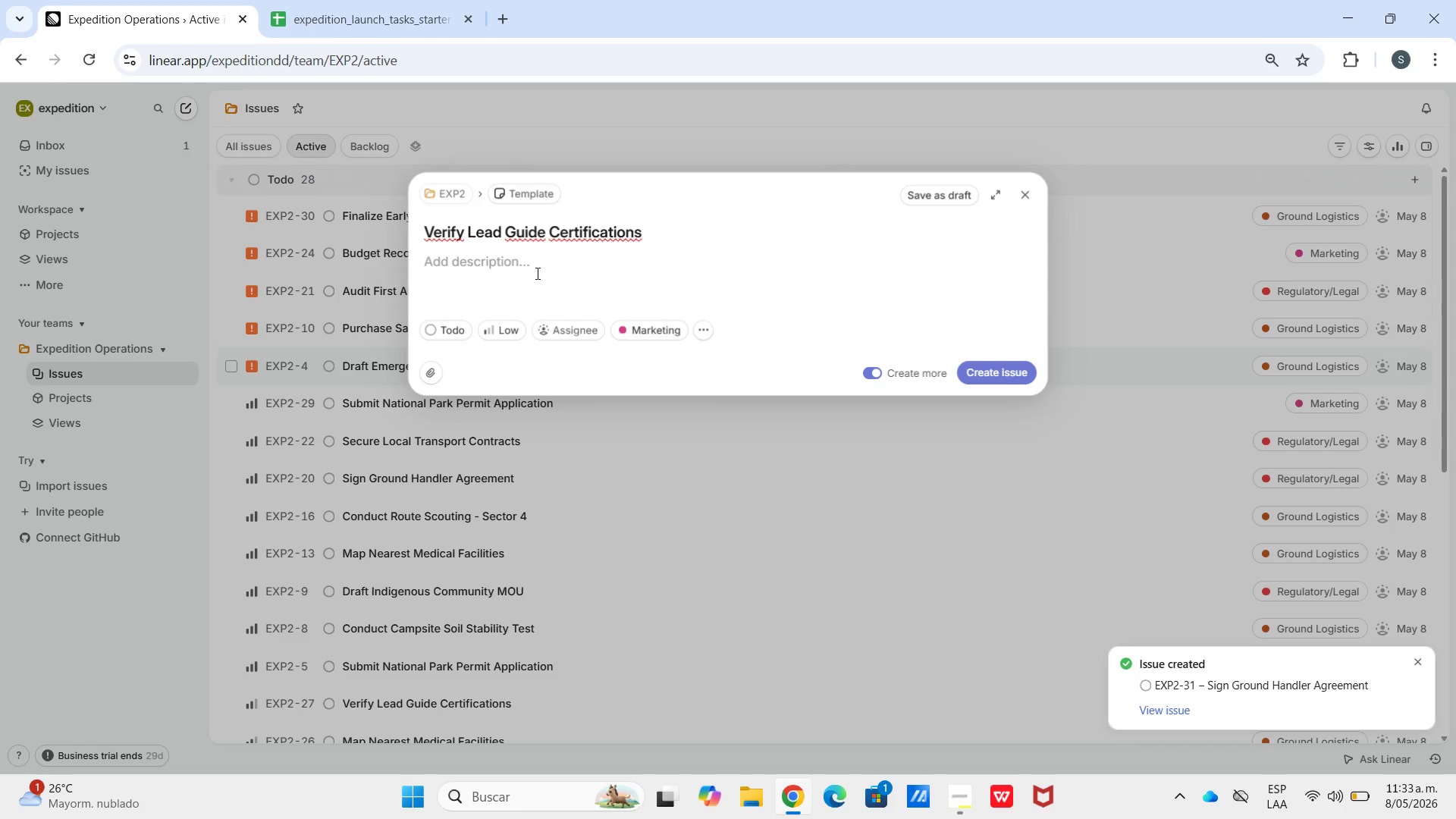 
key(Meta+V)
 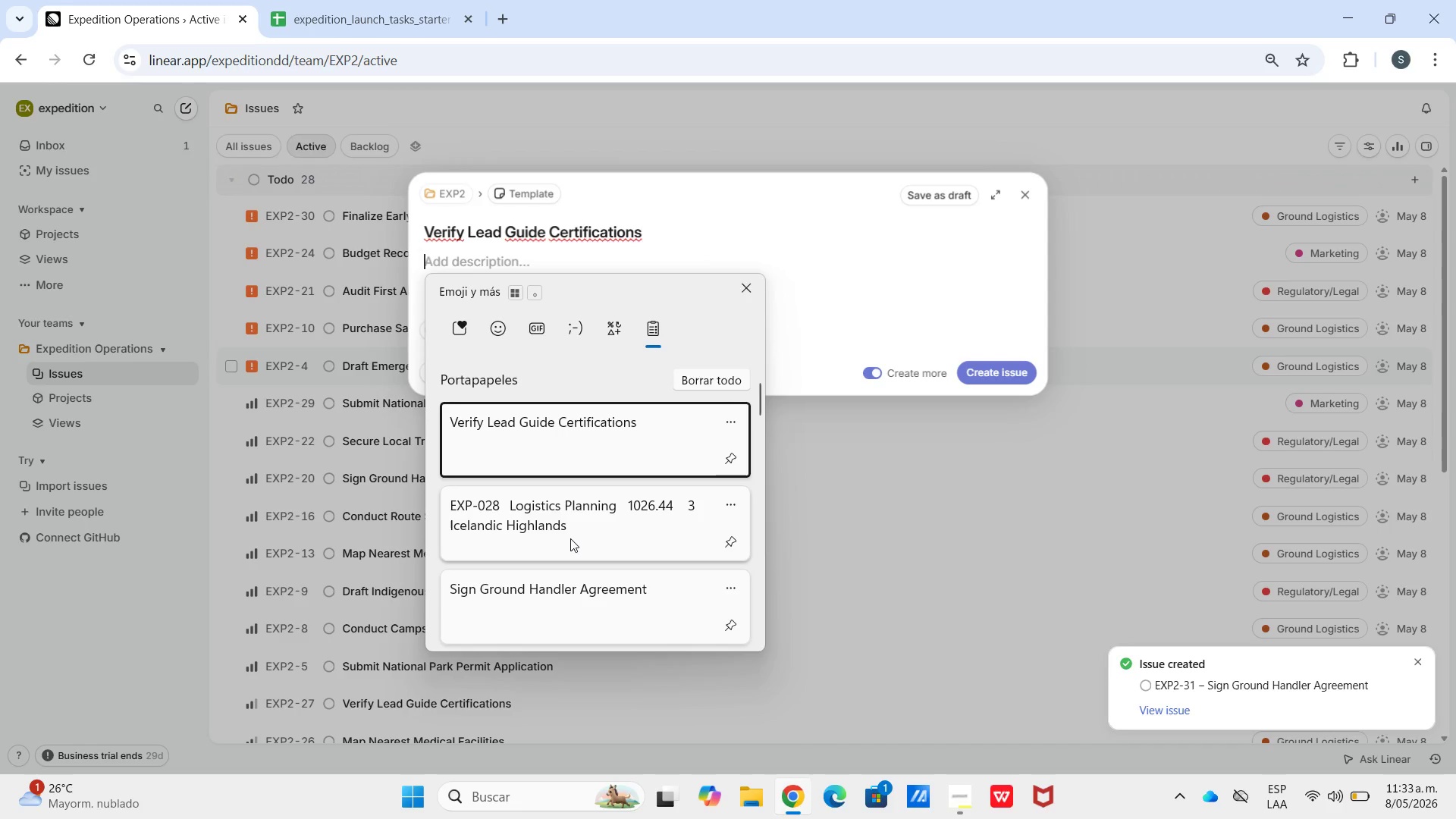 
left_click([620, 507])
 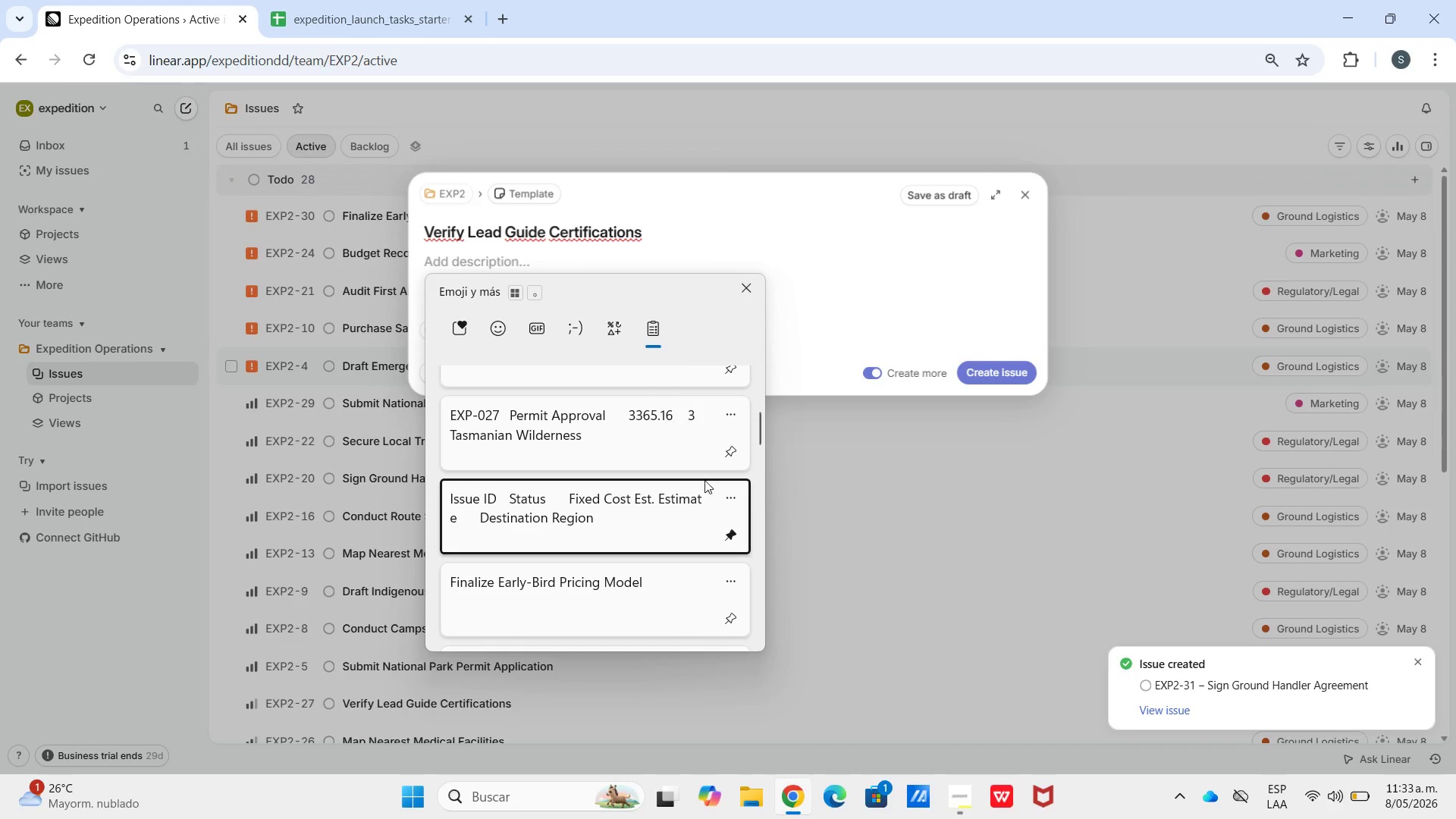 
scroll: coordinate [651, 526], scroll_direction: down, amount: 5.0
 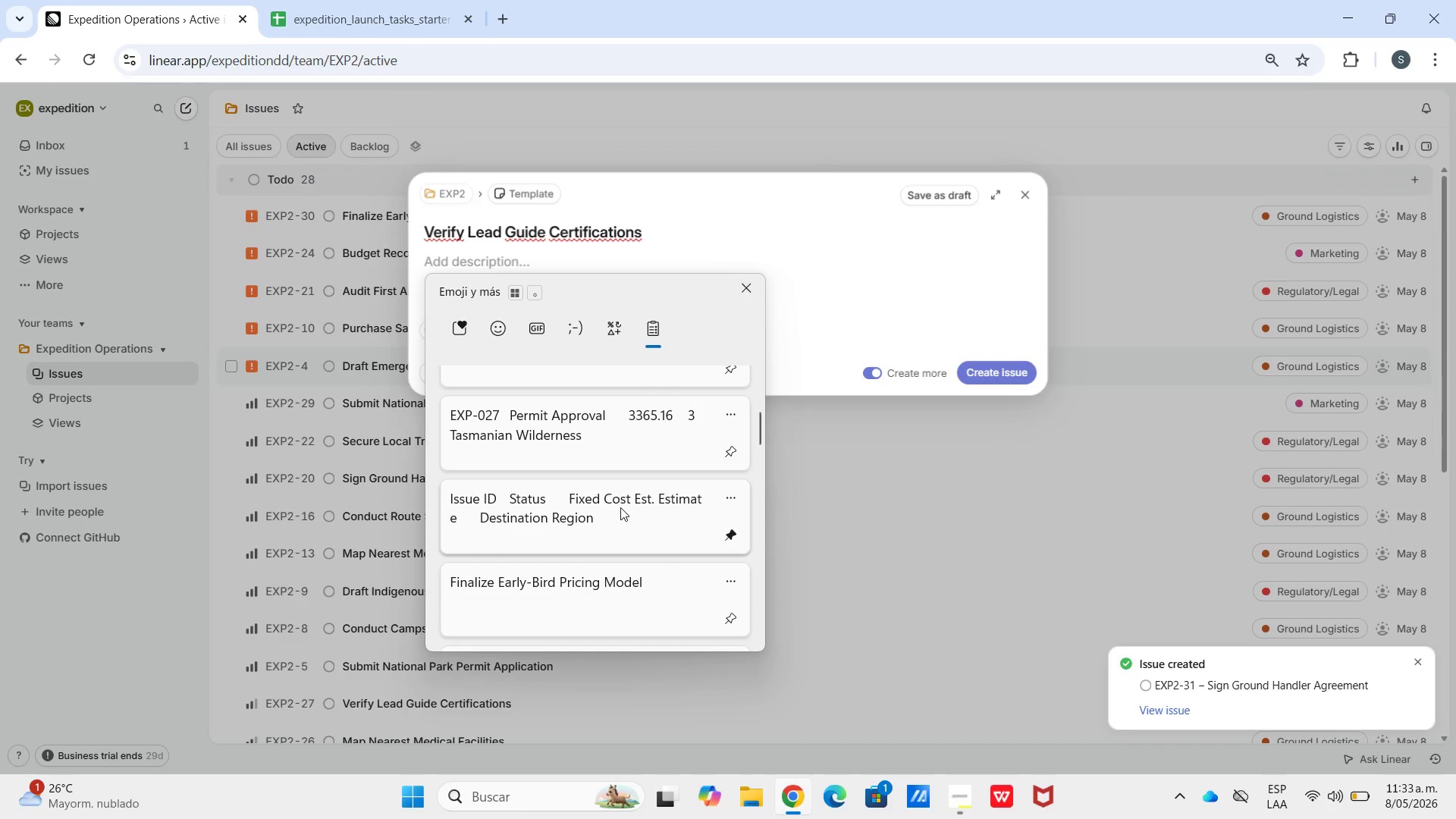 
key(Control+ControlLeft)
 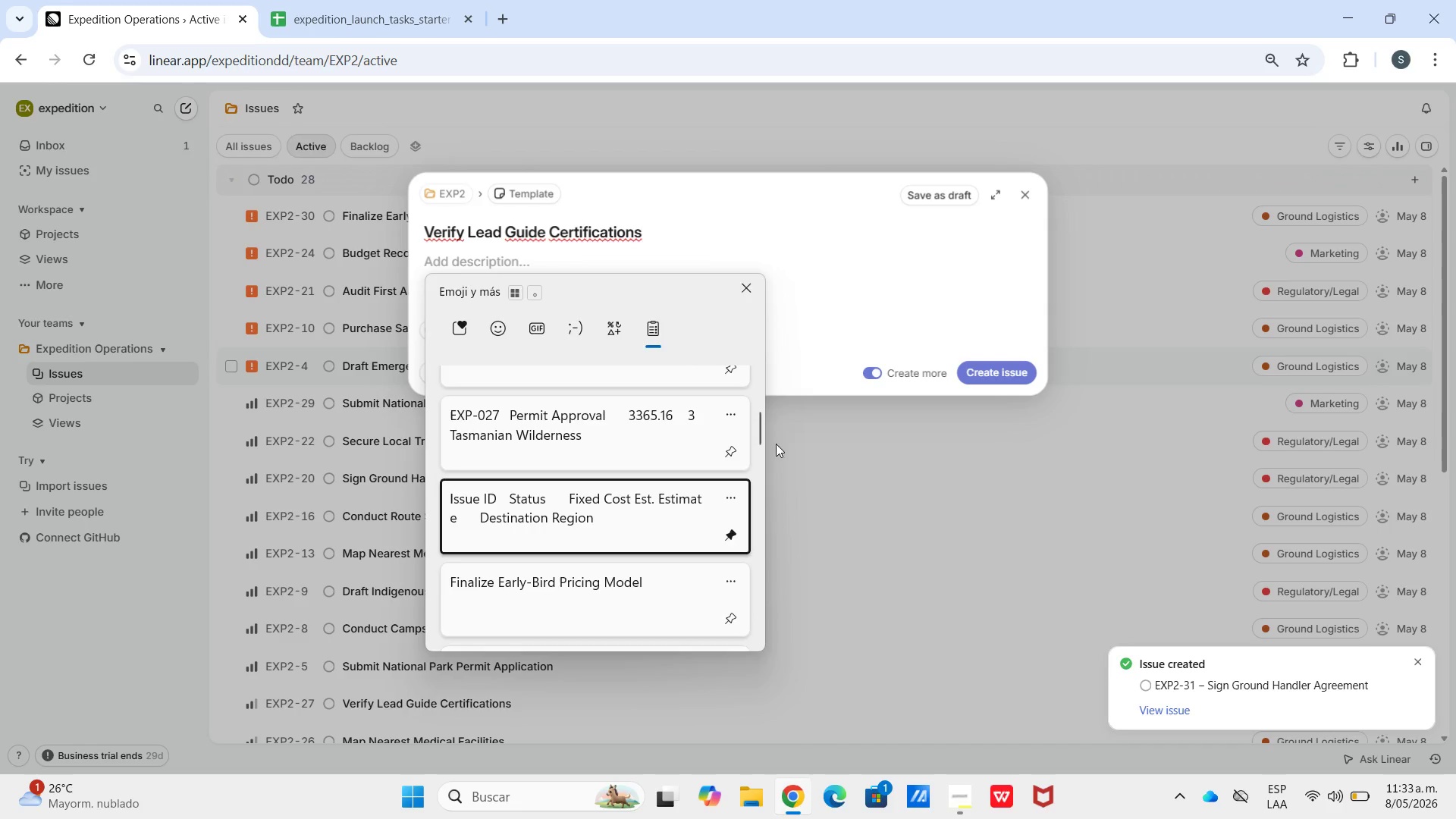 
key(Control+V)
 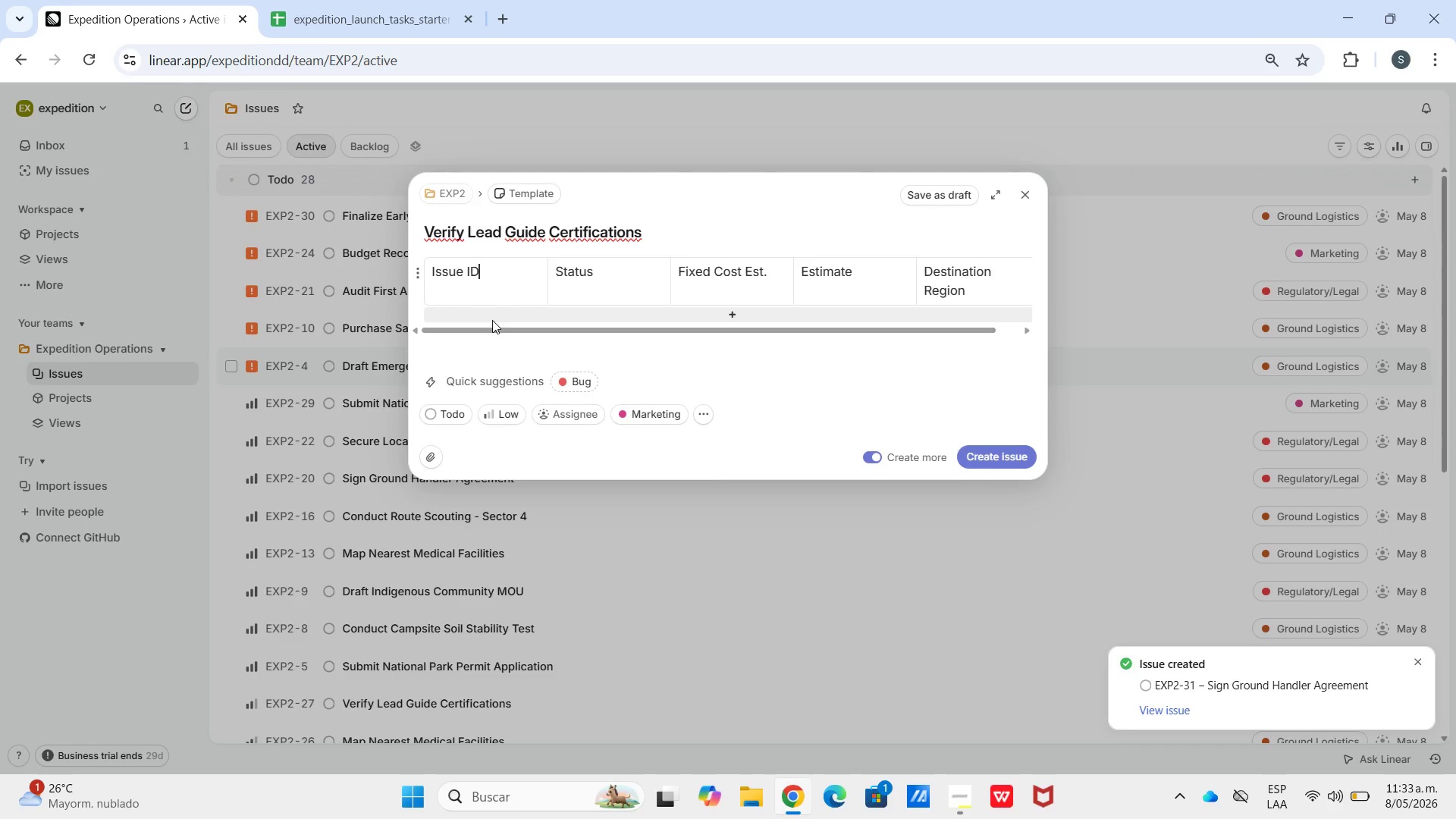 
left_click([416, 0])
 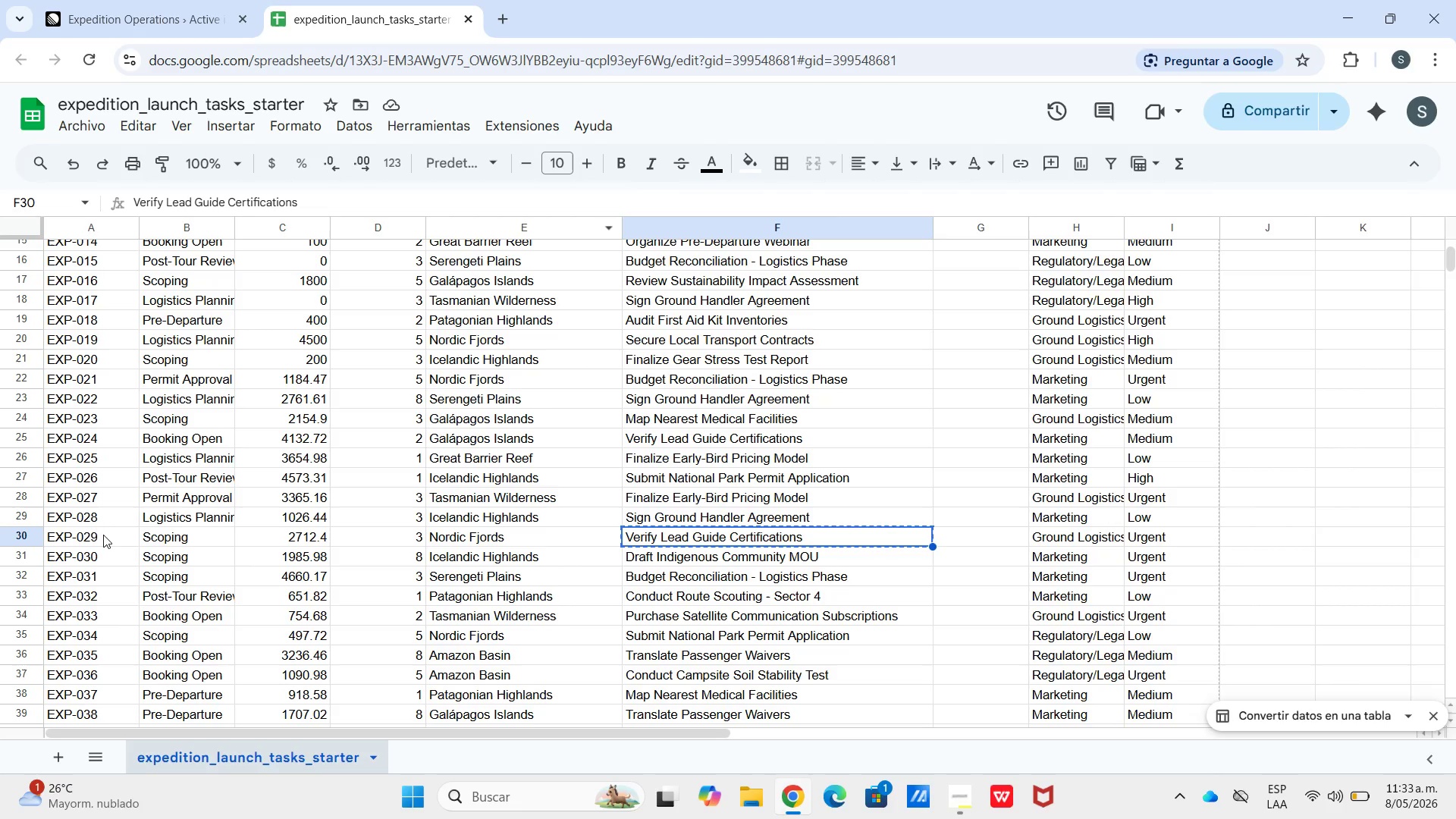 
left_click_drag(start_coordinate=[82, 538], to_coordinate=[447, 535])
 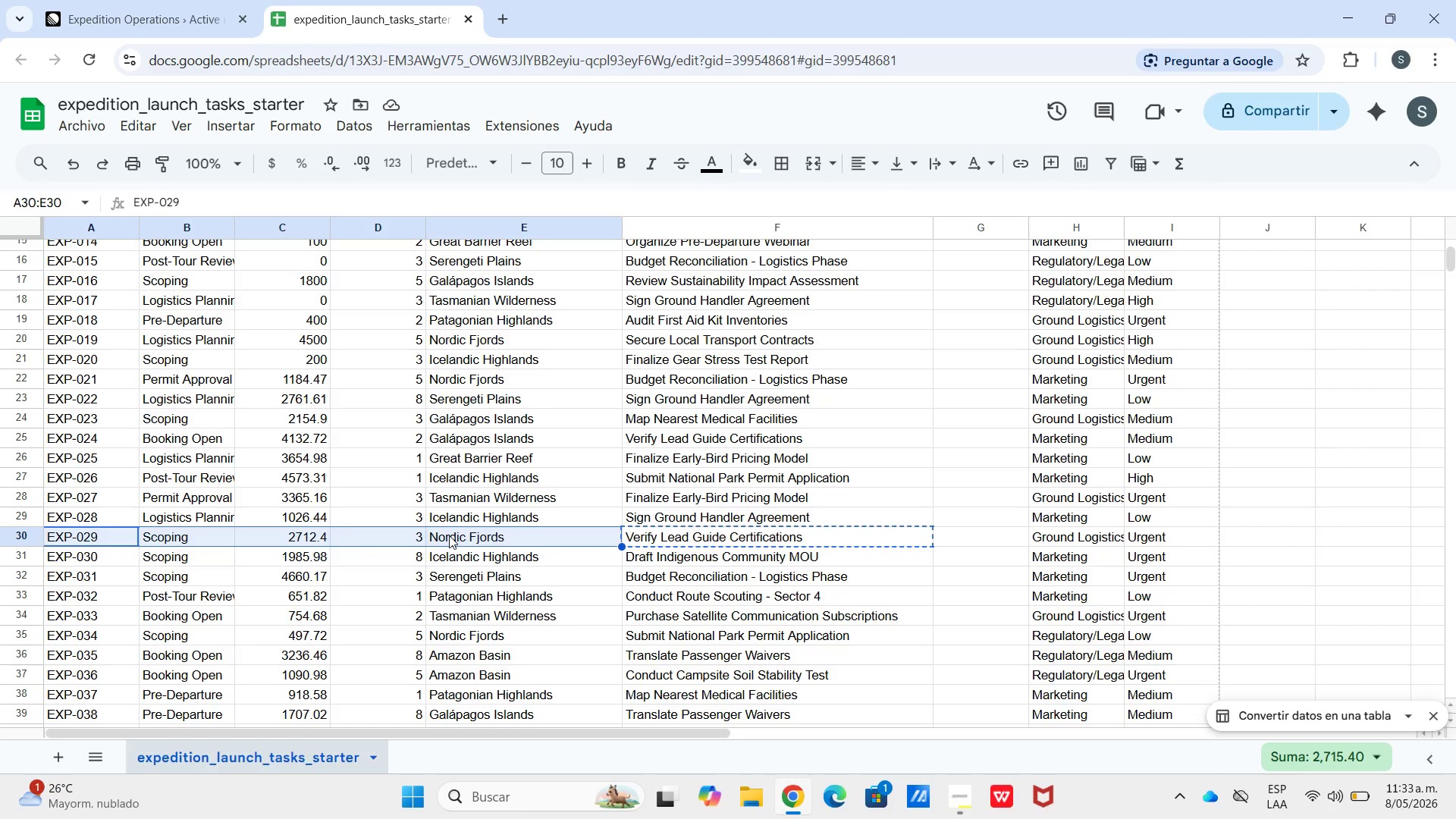 
key(Control+C)
 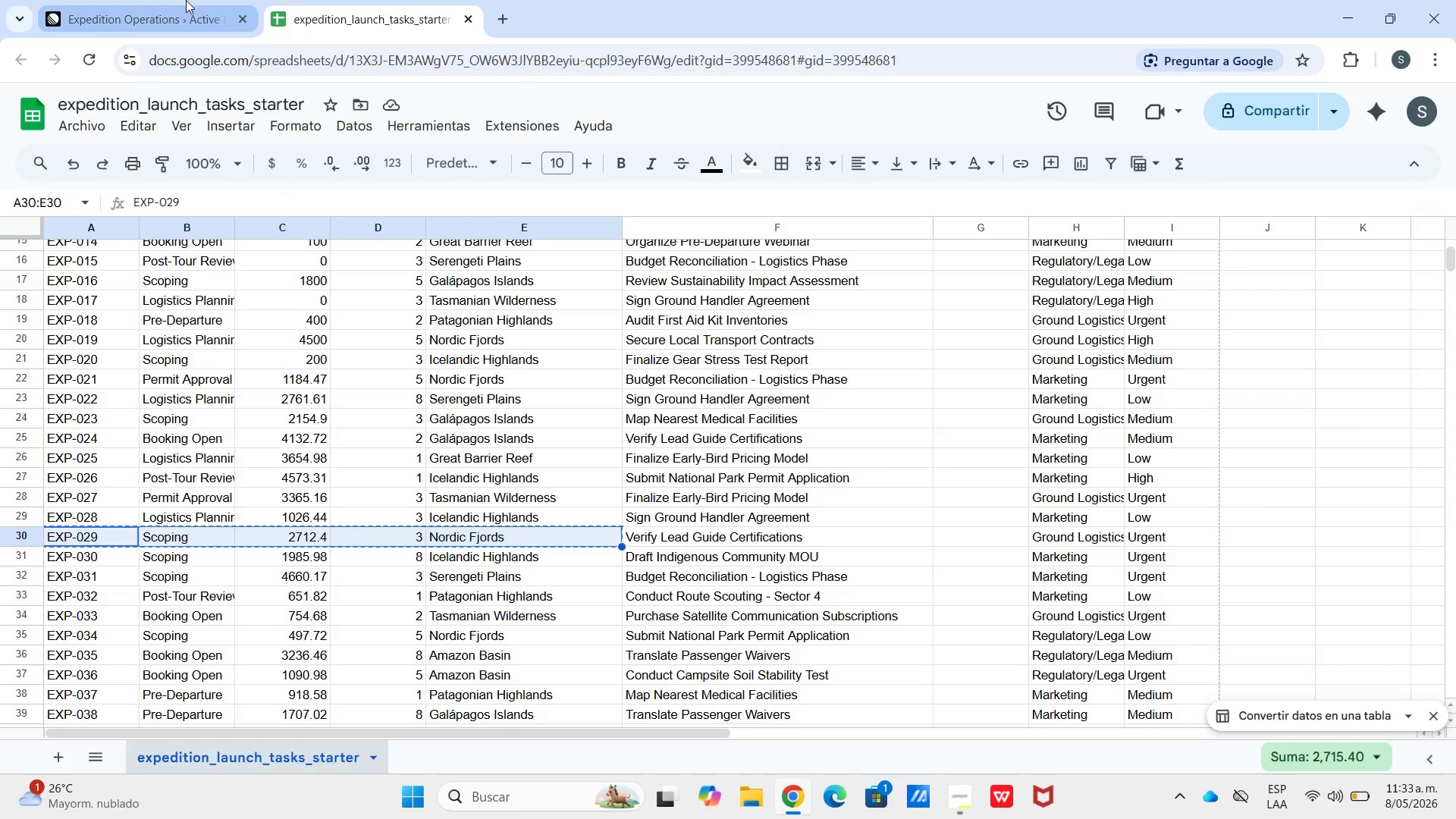 
left_click([186, 0])
 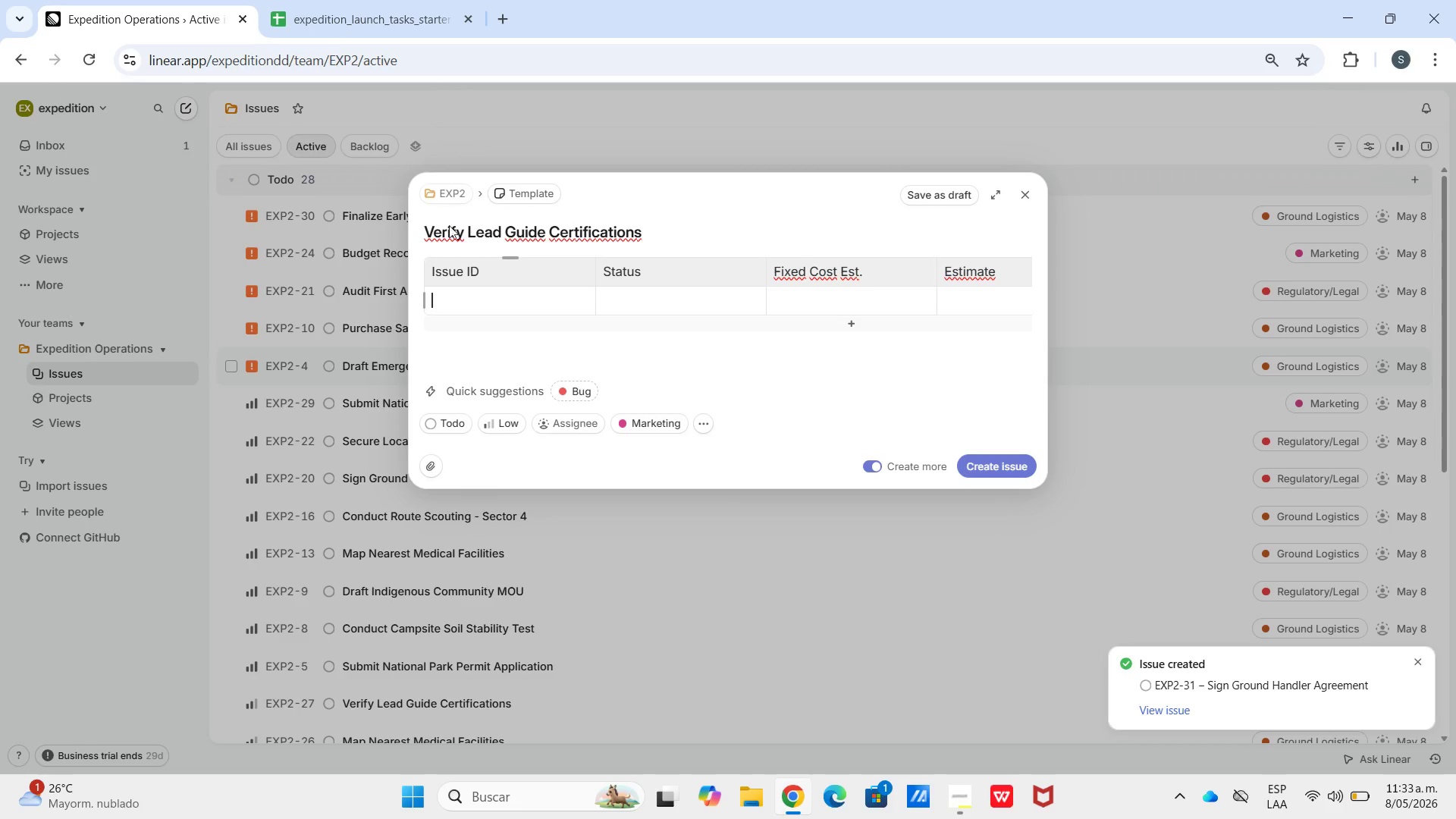 
key(Control+V)
 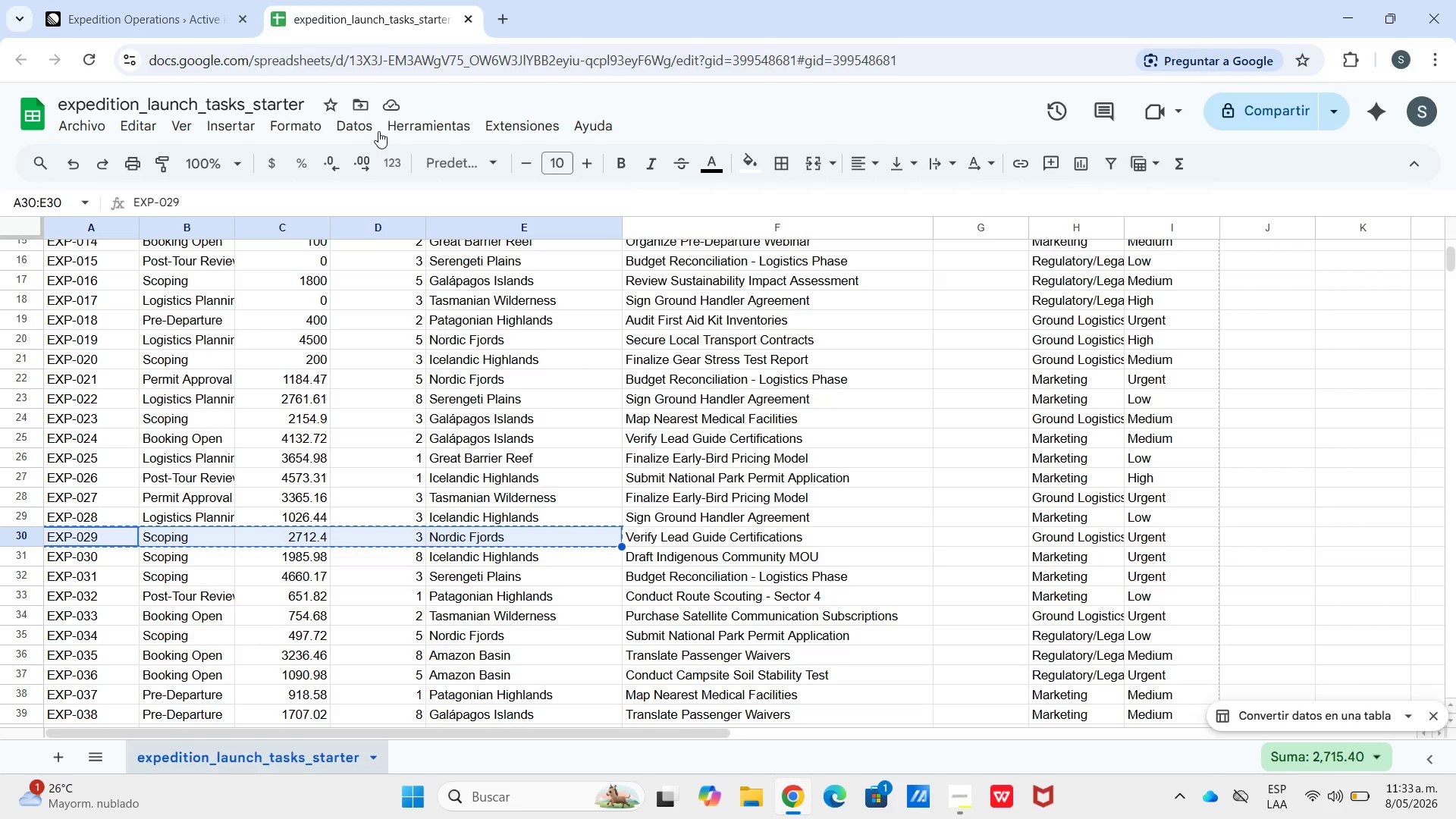 
left_click([149, 0])
 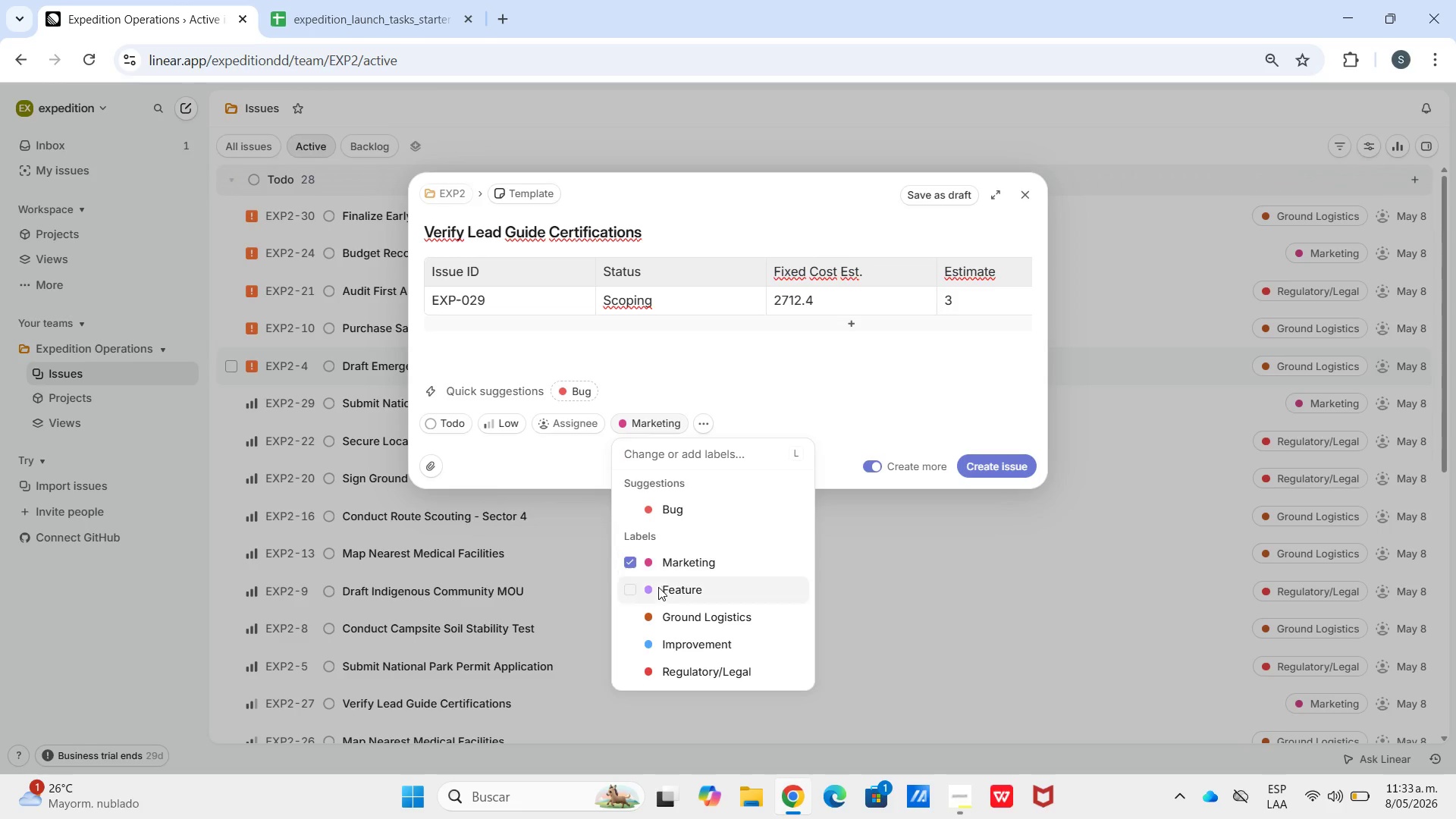 
left_click([629, 569])
 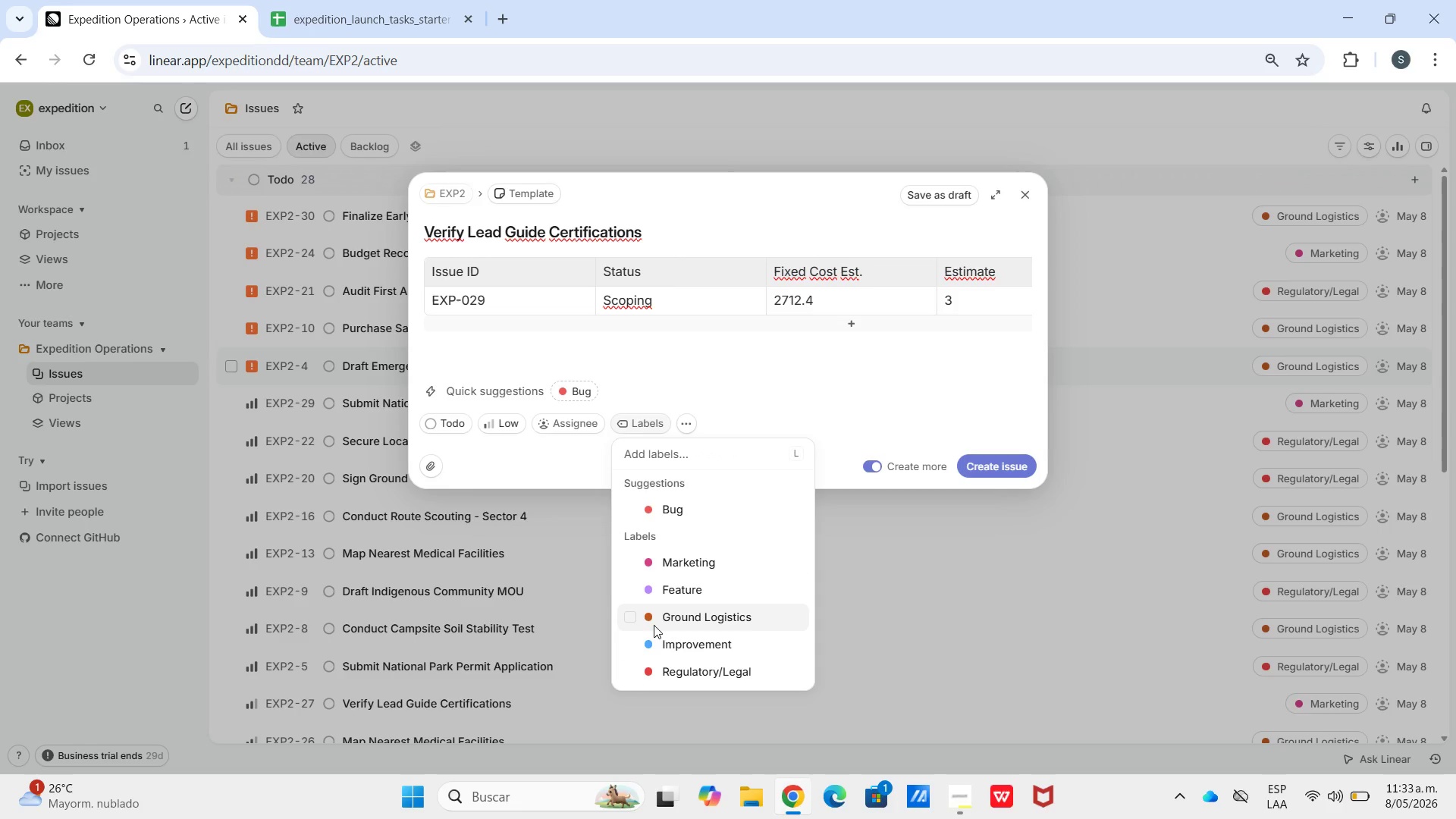 
left_click([654, 624])
 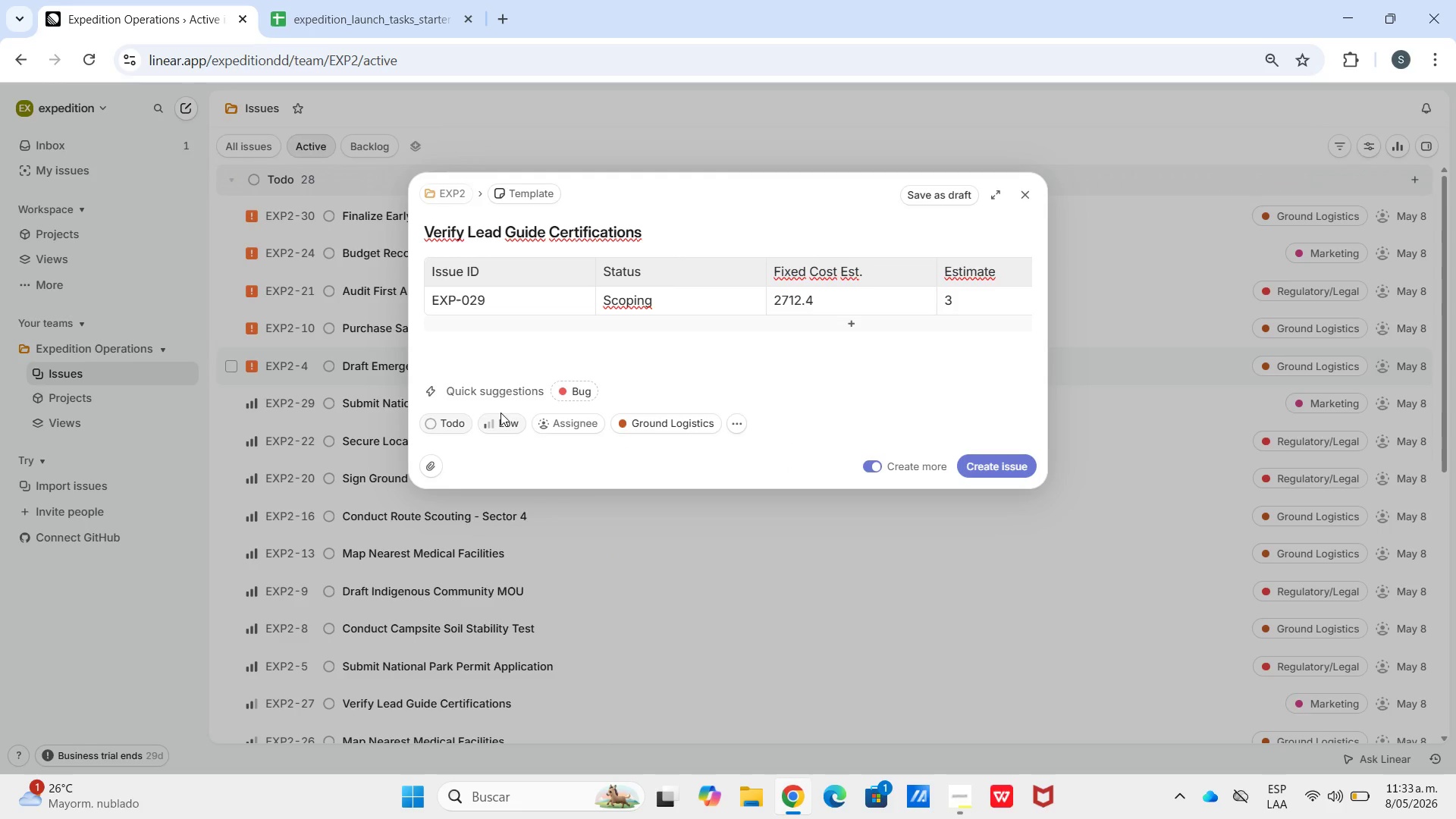 
left_click([505, 413])
 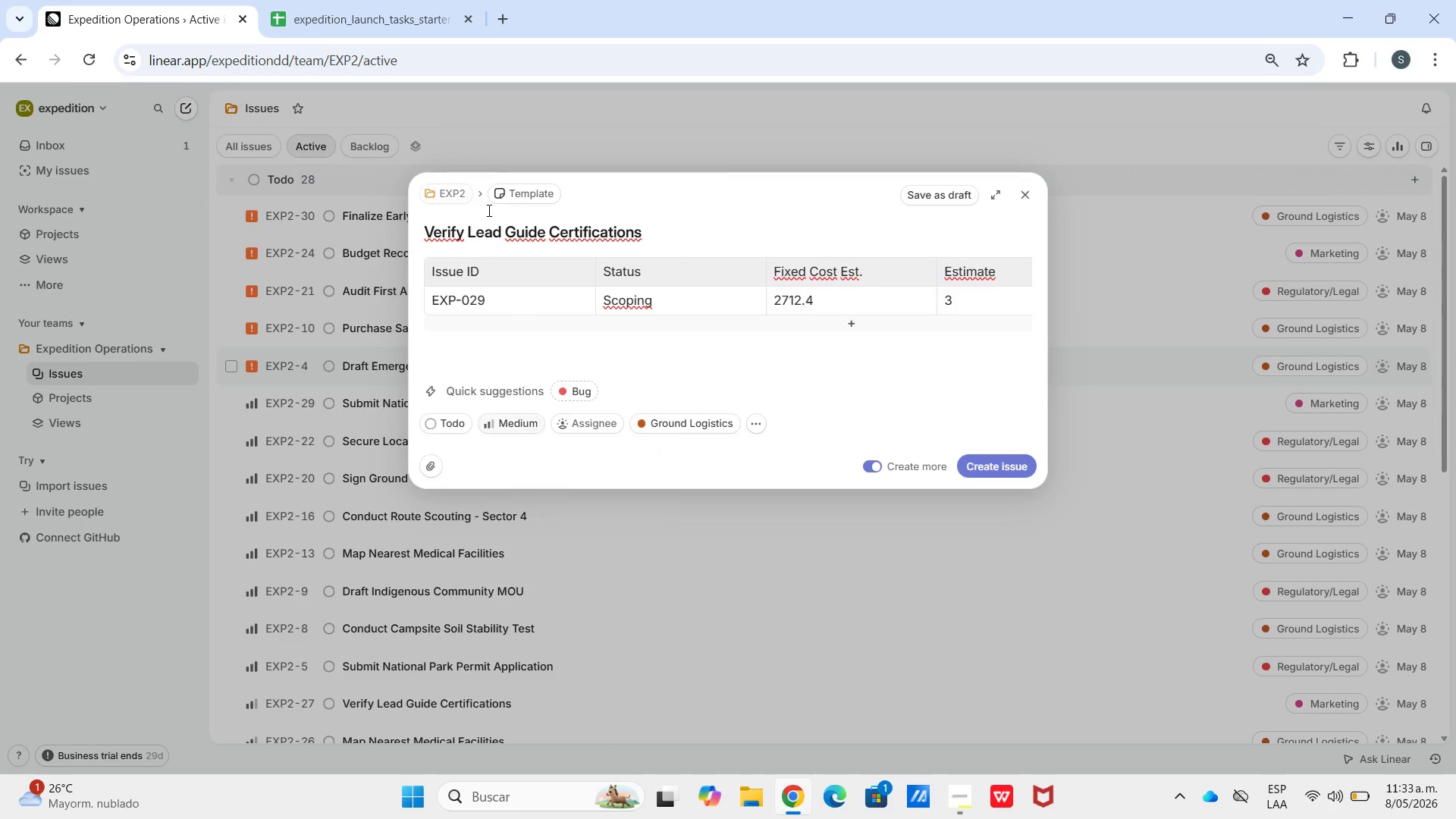 
left_click_drag(start_coordinate=[431, 49], to_coordinate=[430, 42])
 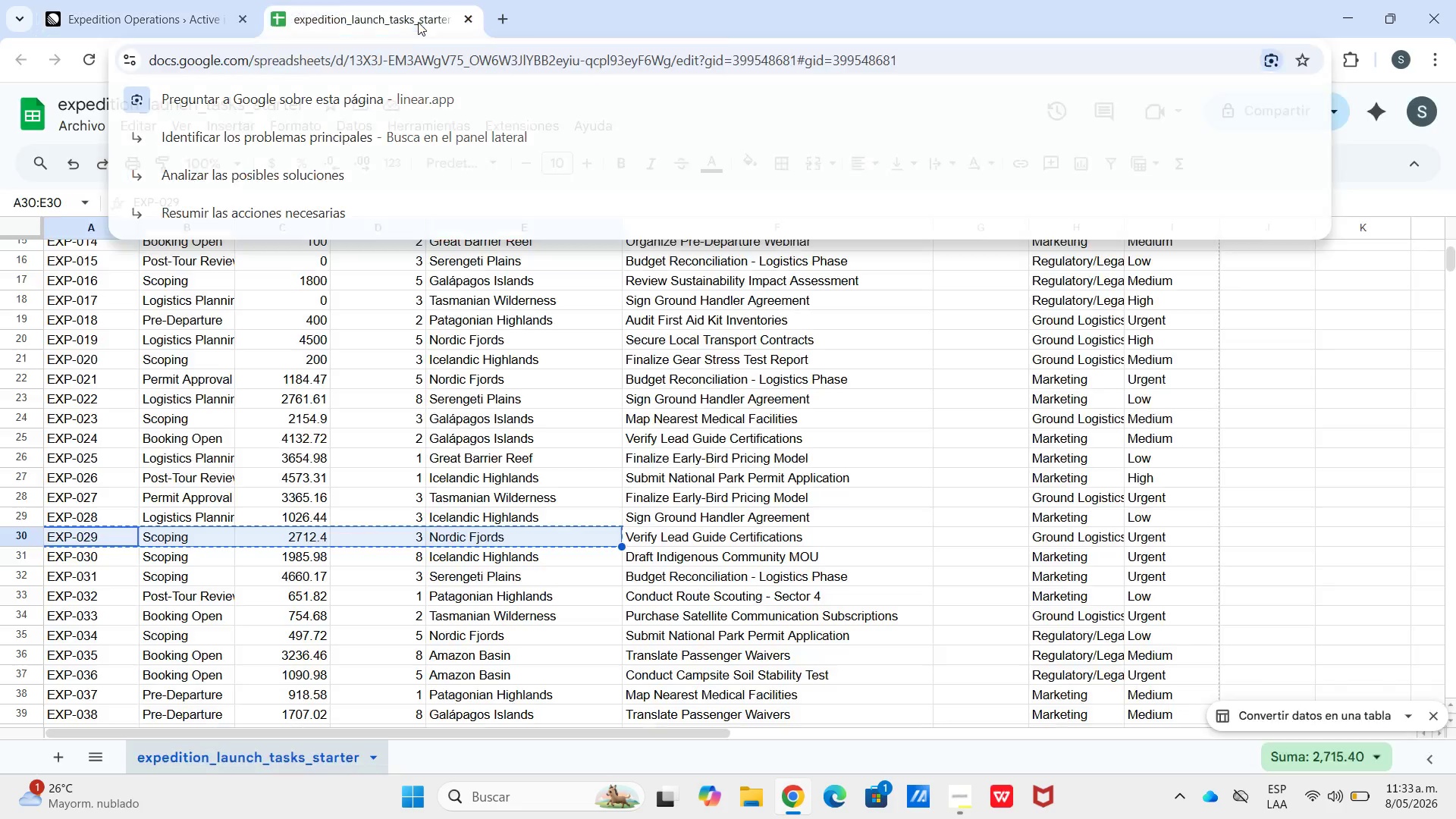 
double_click([418, 22])
 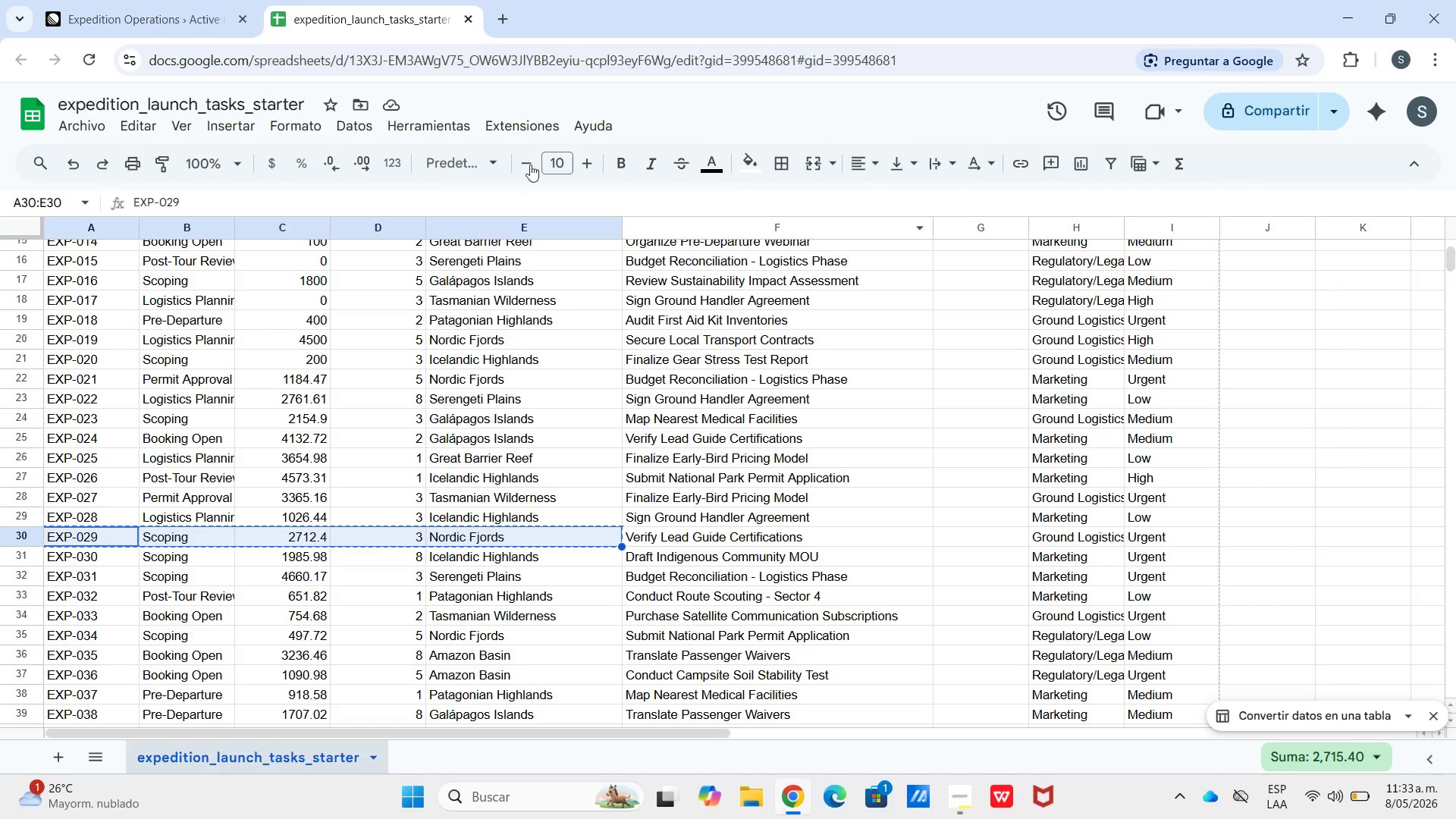 
double_click([111, 14])
 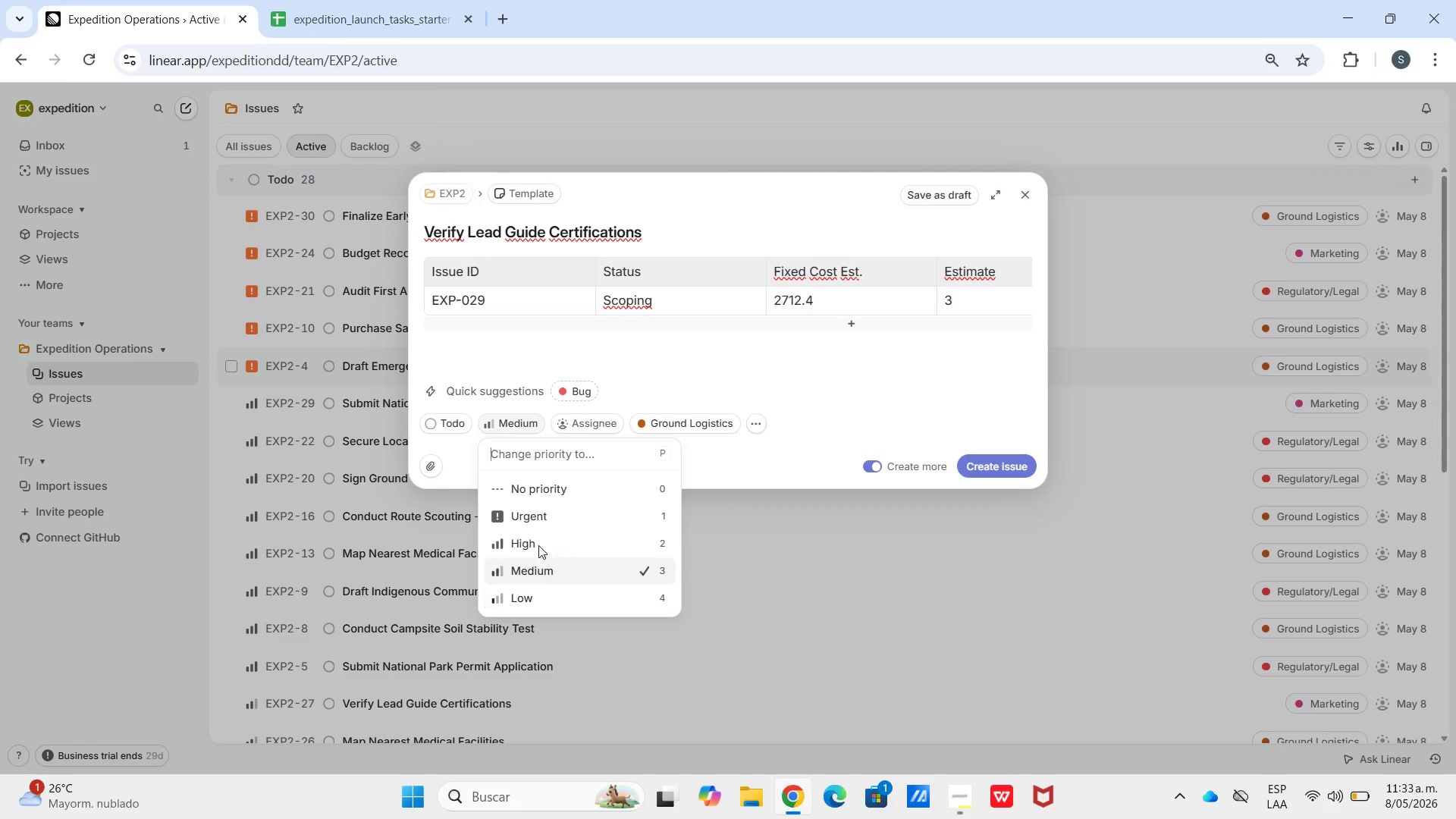 
left_click([545, 517])
 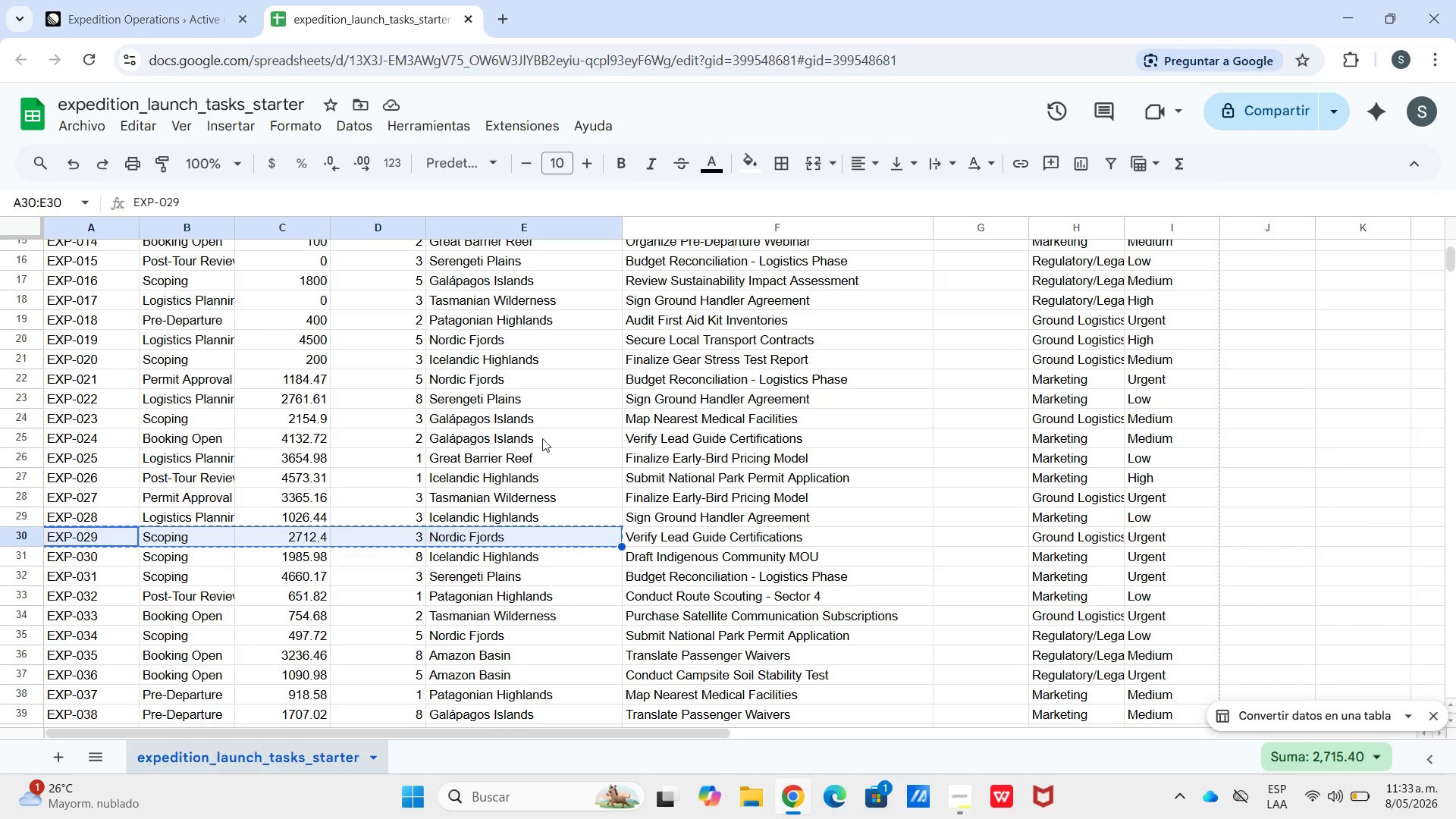 
key(Control+C)
 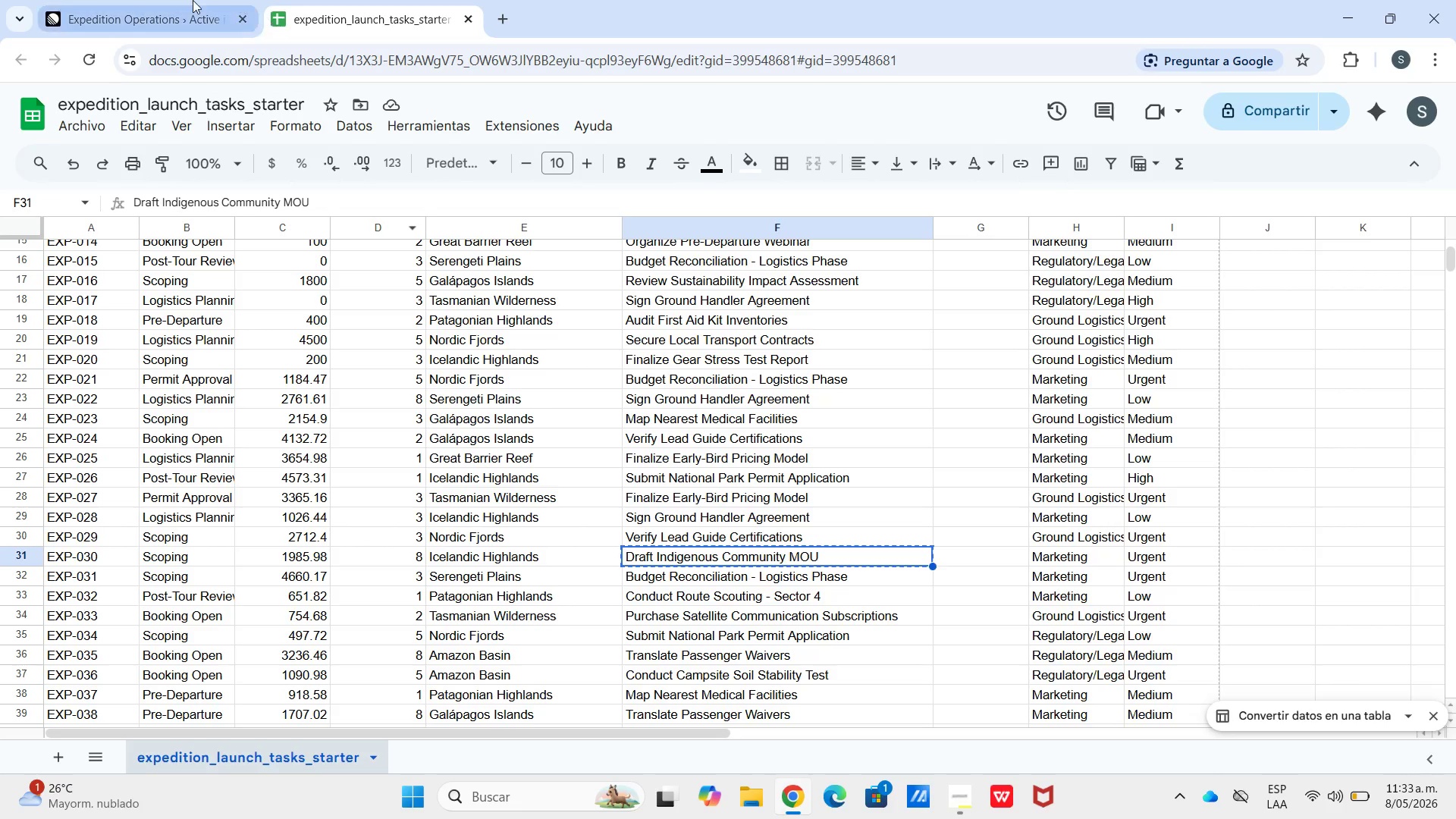 
left_click([192, 0])
 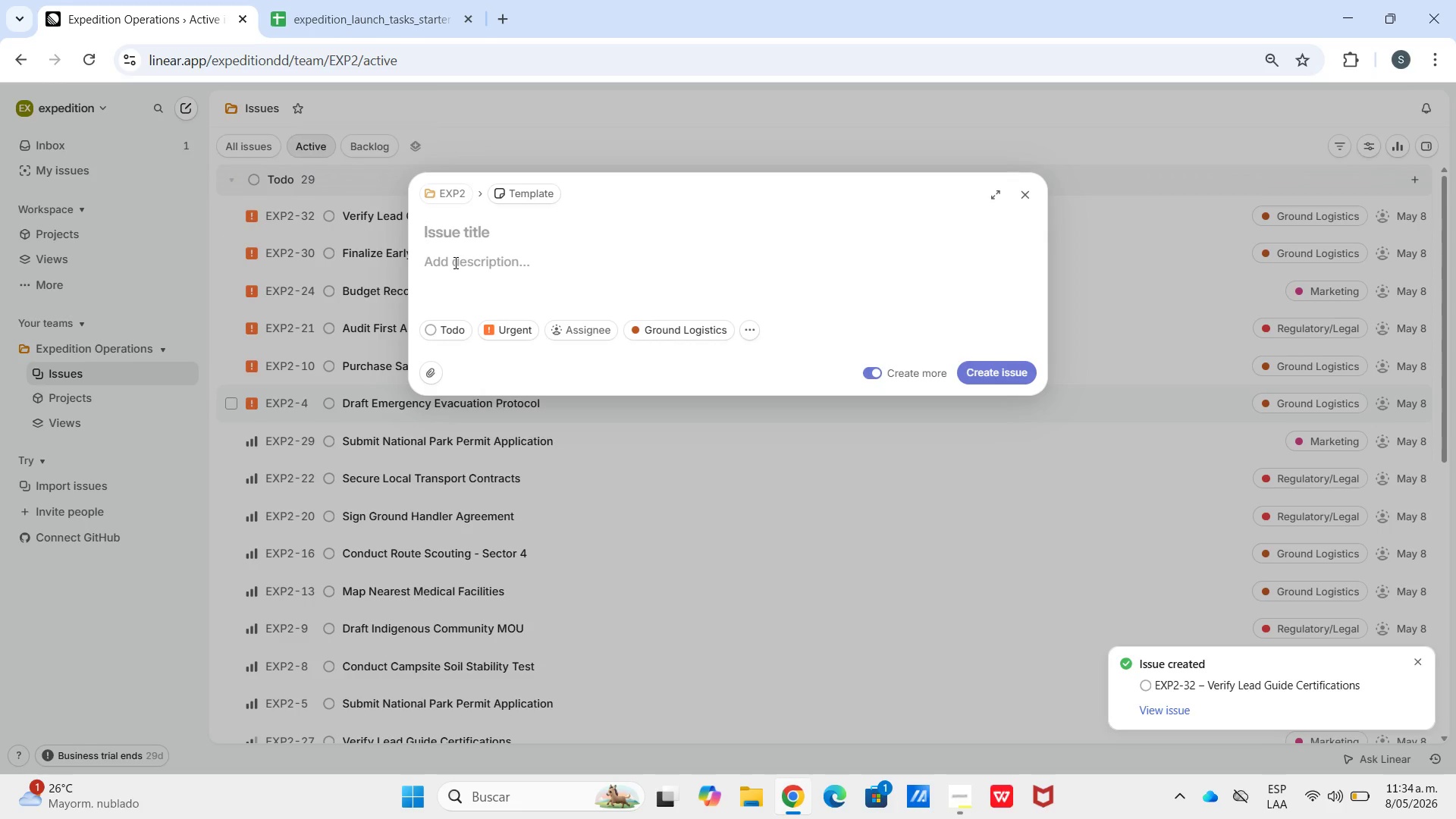 
left_click_drag(start_coordinate=[455, 263], to_coordinate=[458, 271])
 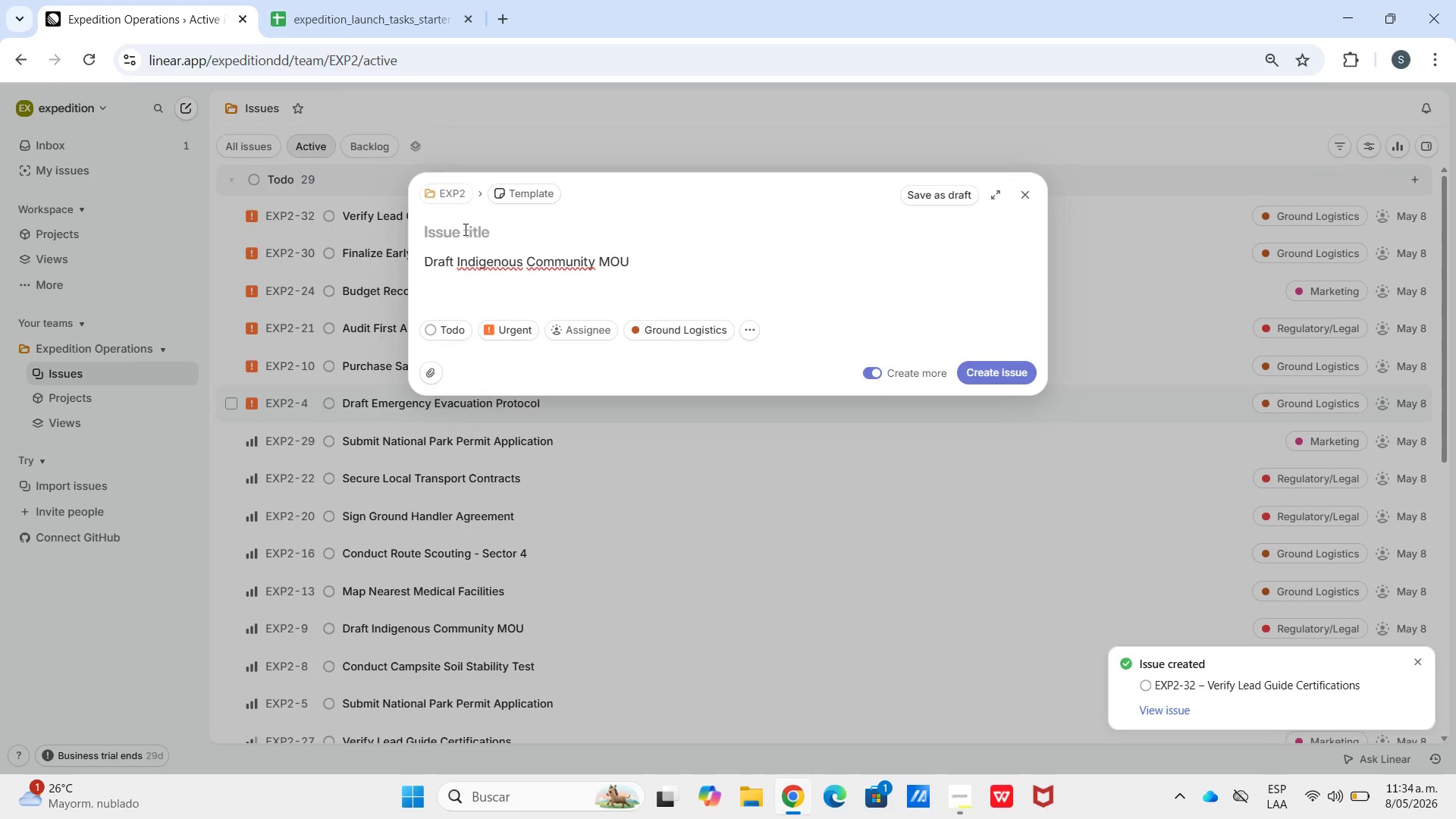 
key(Control+V)
 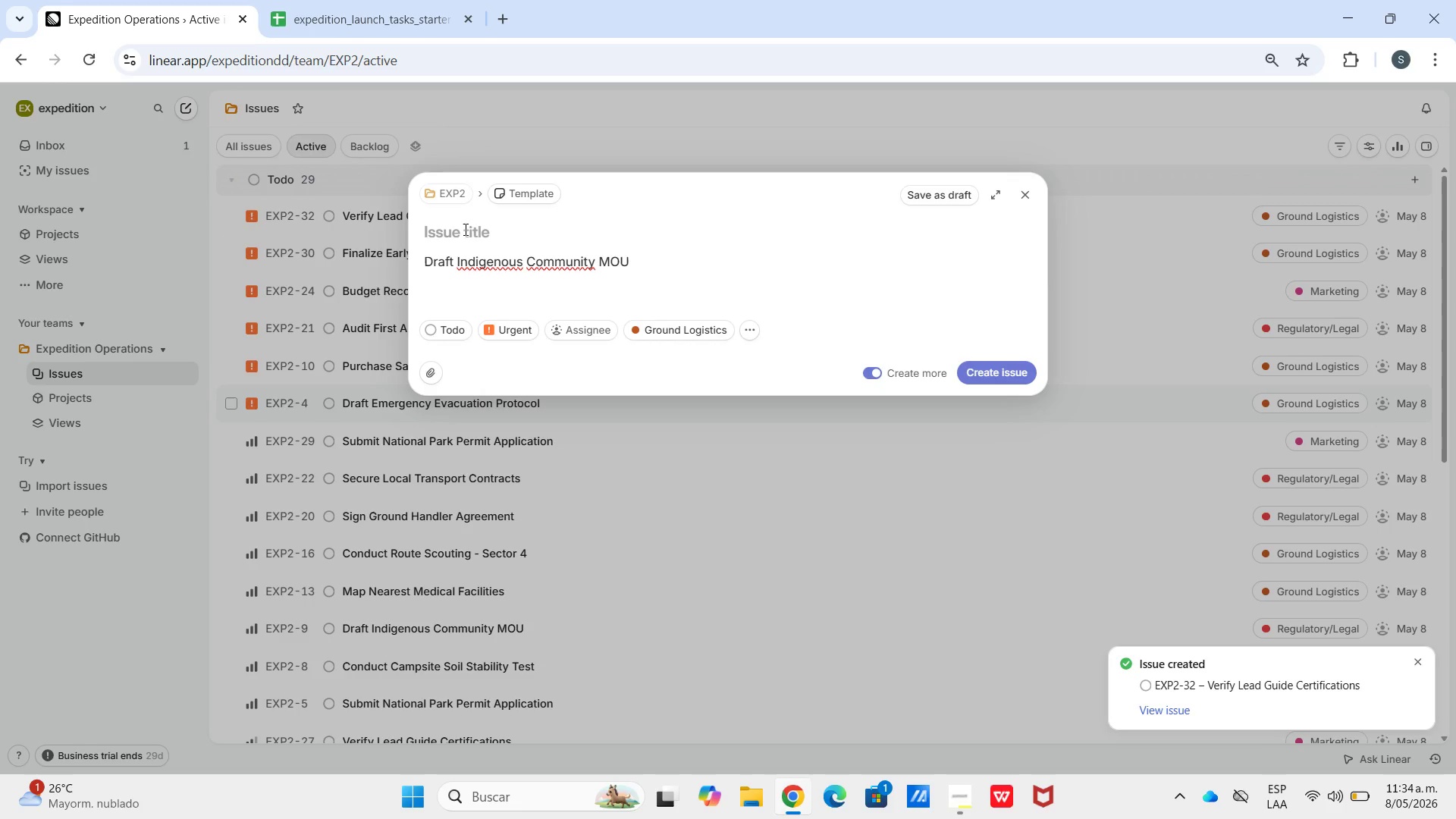 
left_click([464, 229])
 